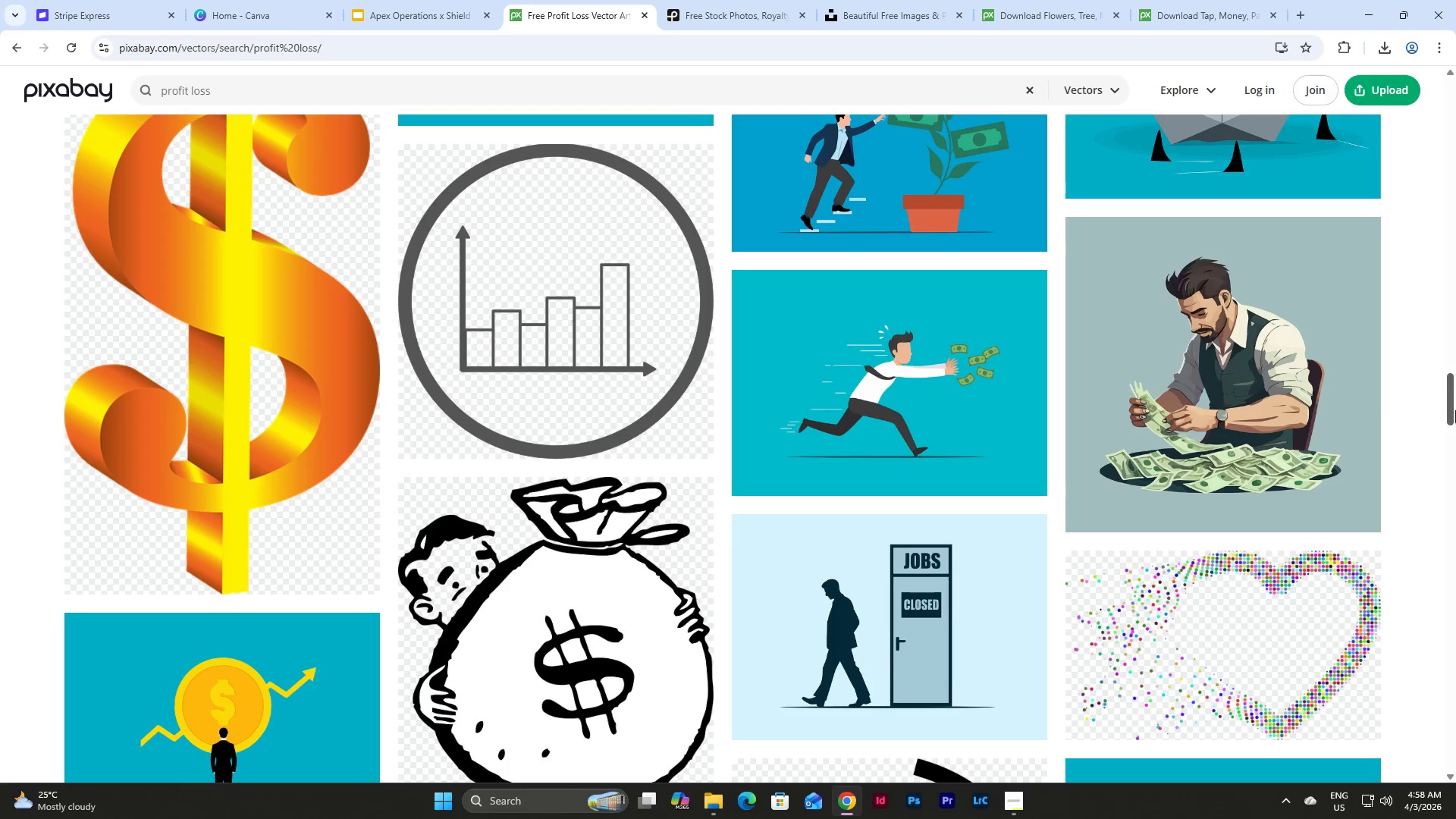 
left_click_drag(start_coordinate=[1455, 395], to_coordinate=[1433, 88])
 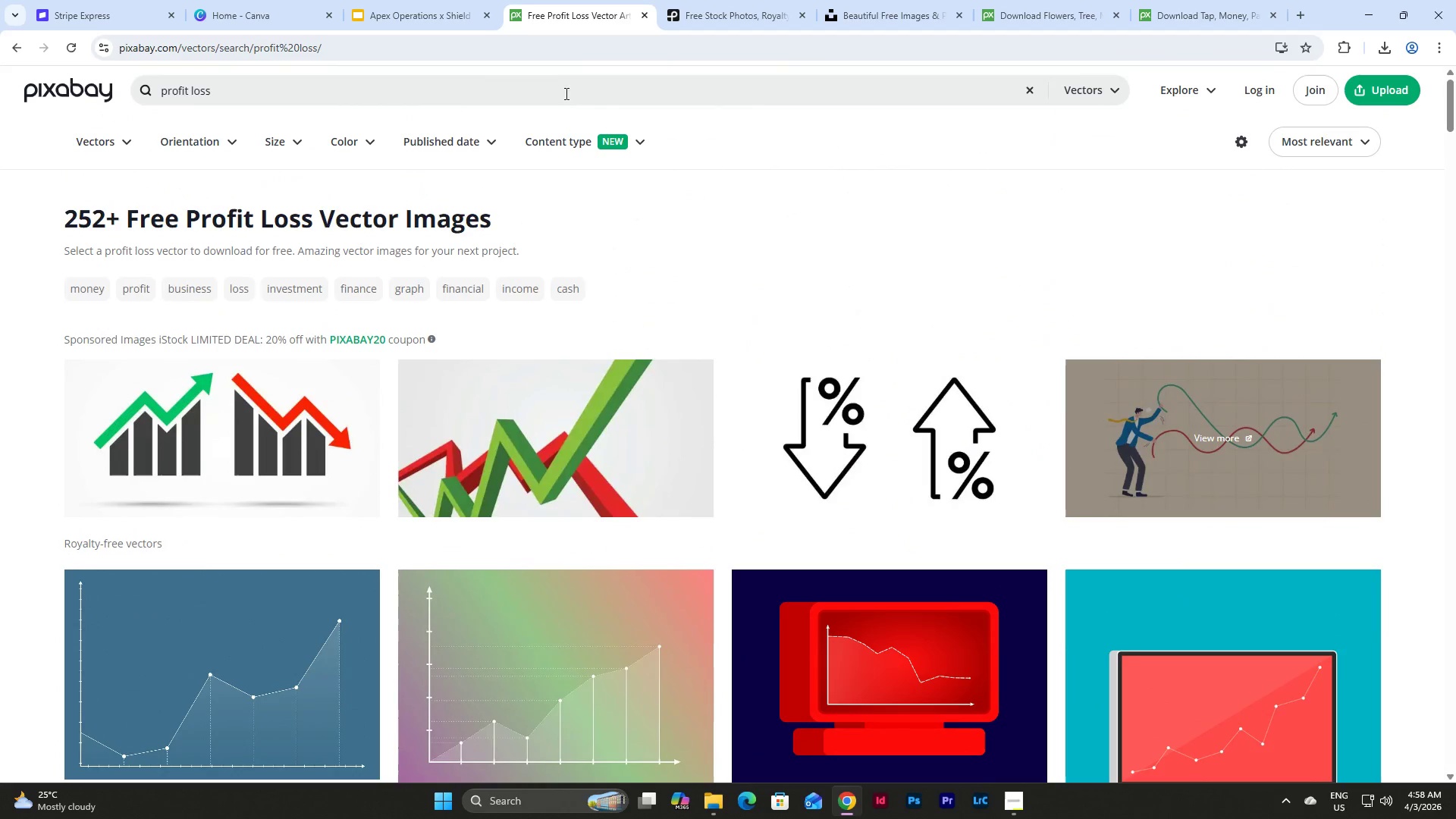 
left_click([458, 96])
 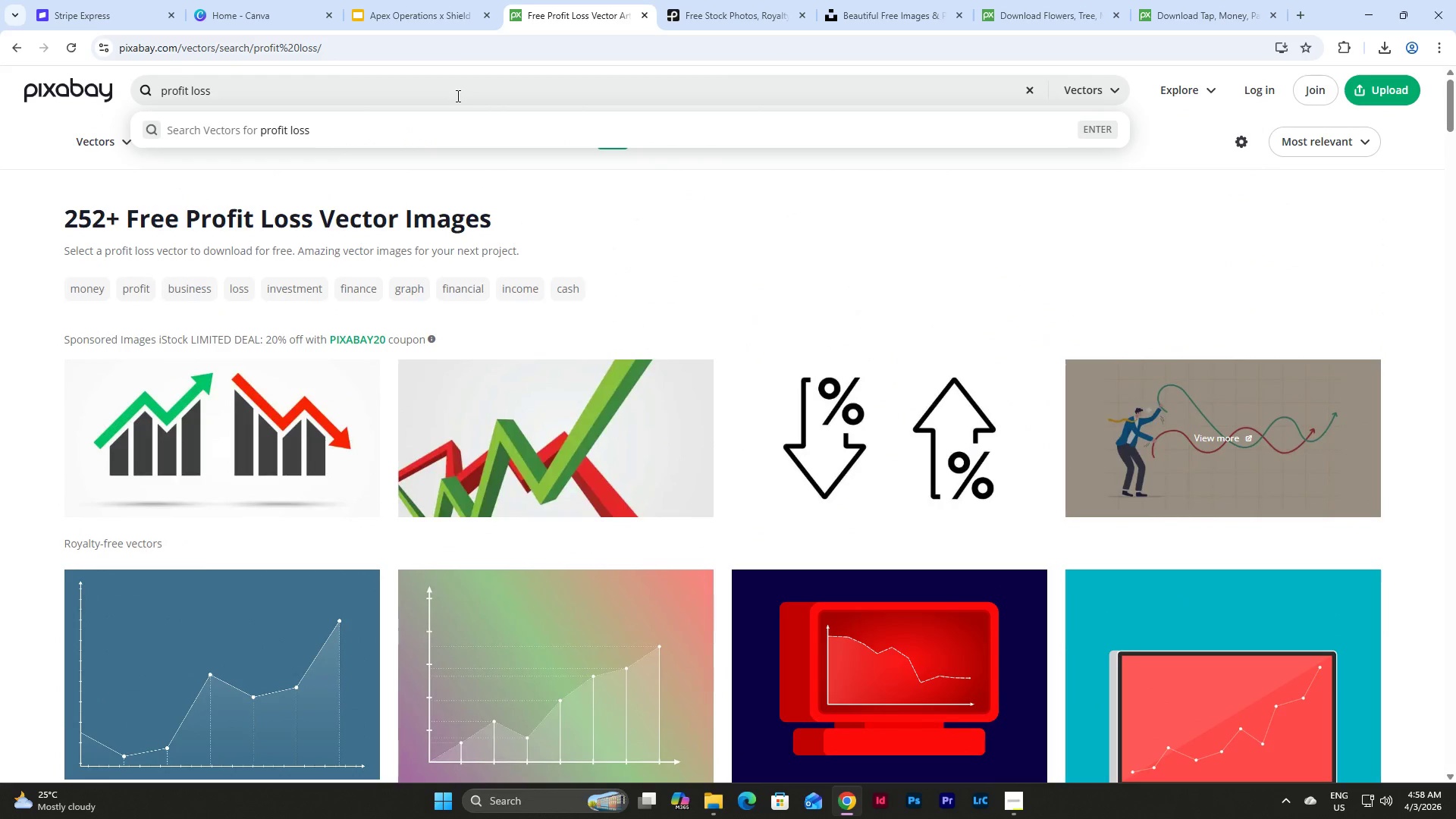 
type( line art)
 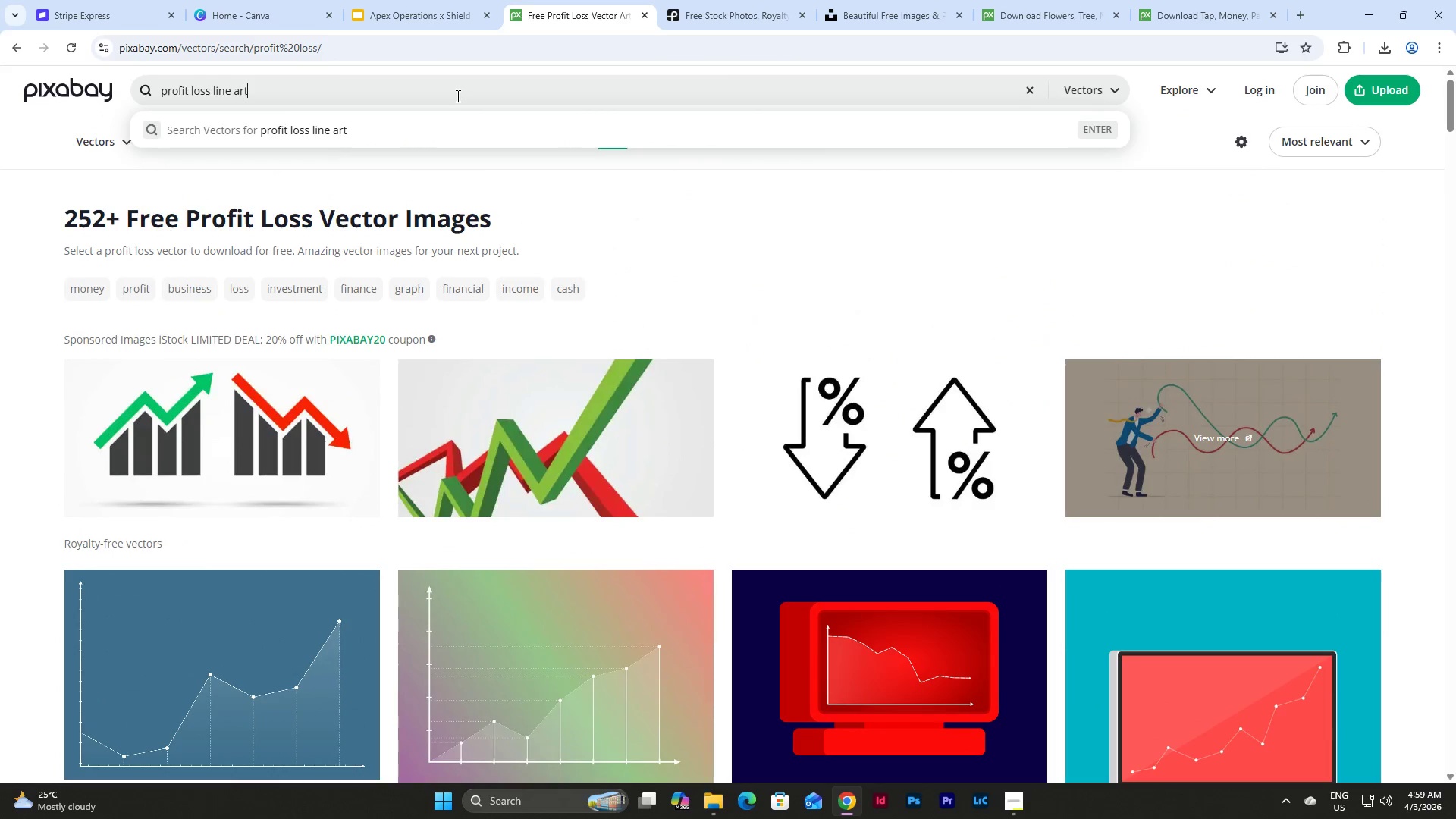 
key(Enter)
 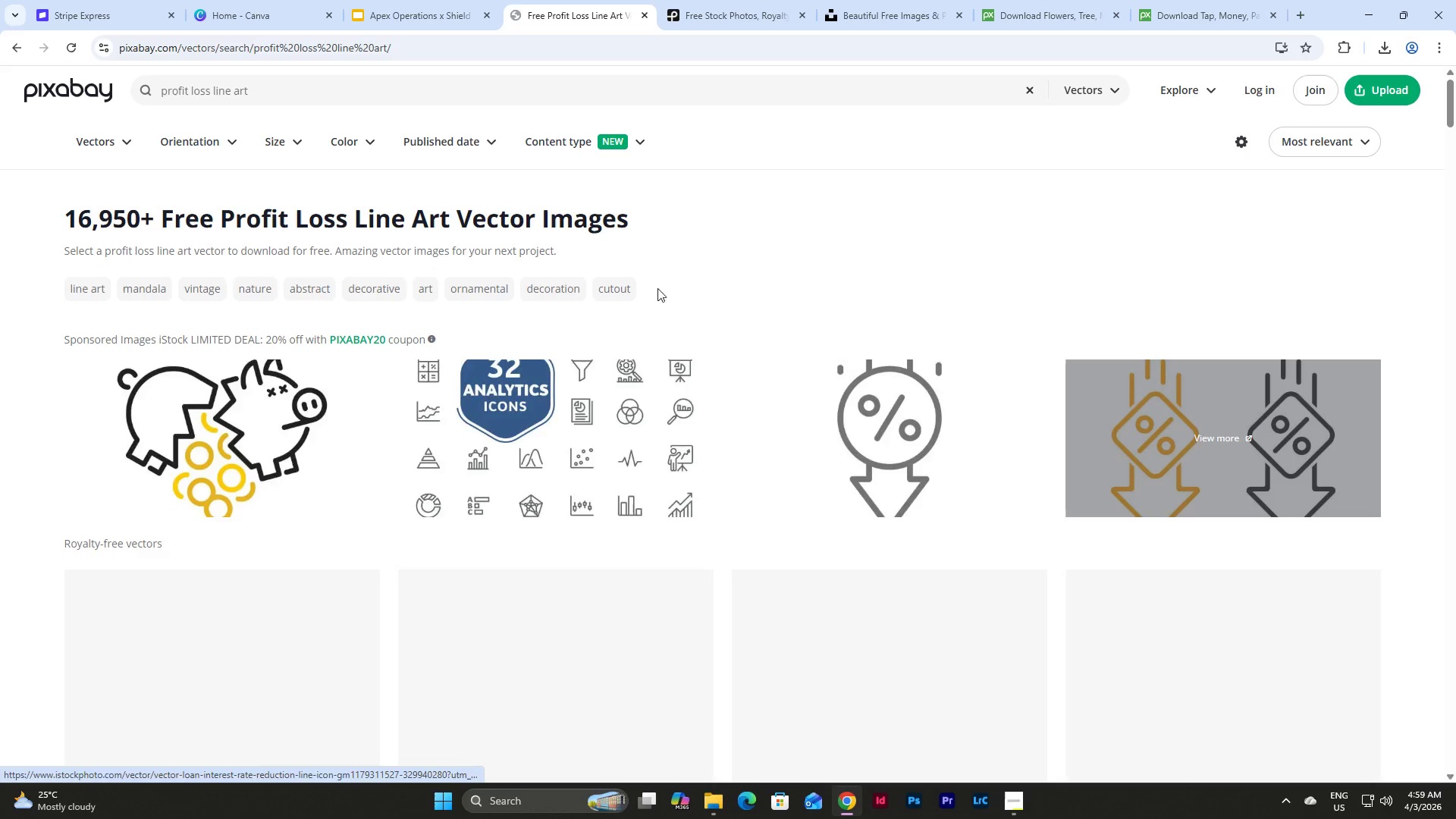 
scroll: coordinate [782, 250], scroll_direction: down, amount: 51.0
 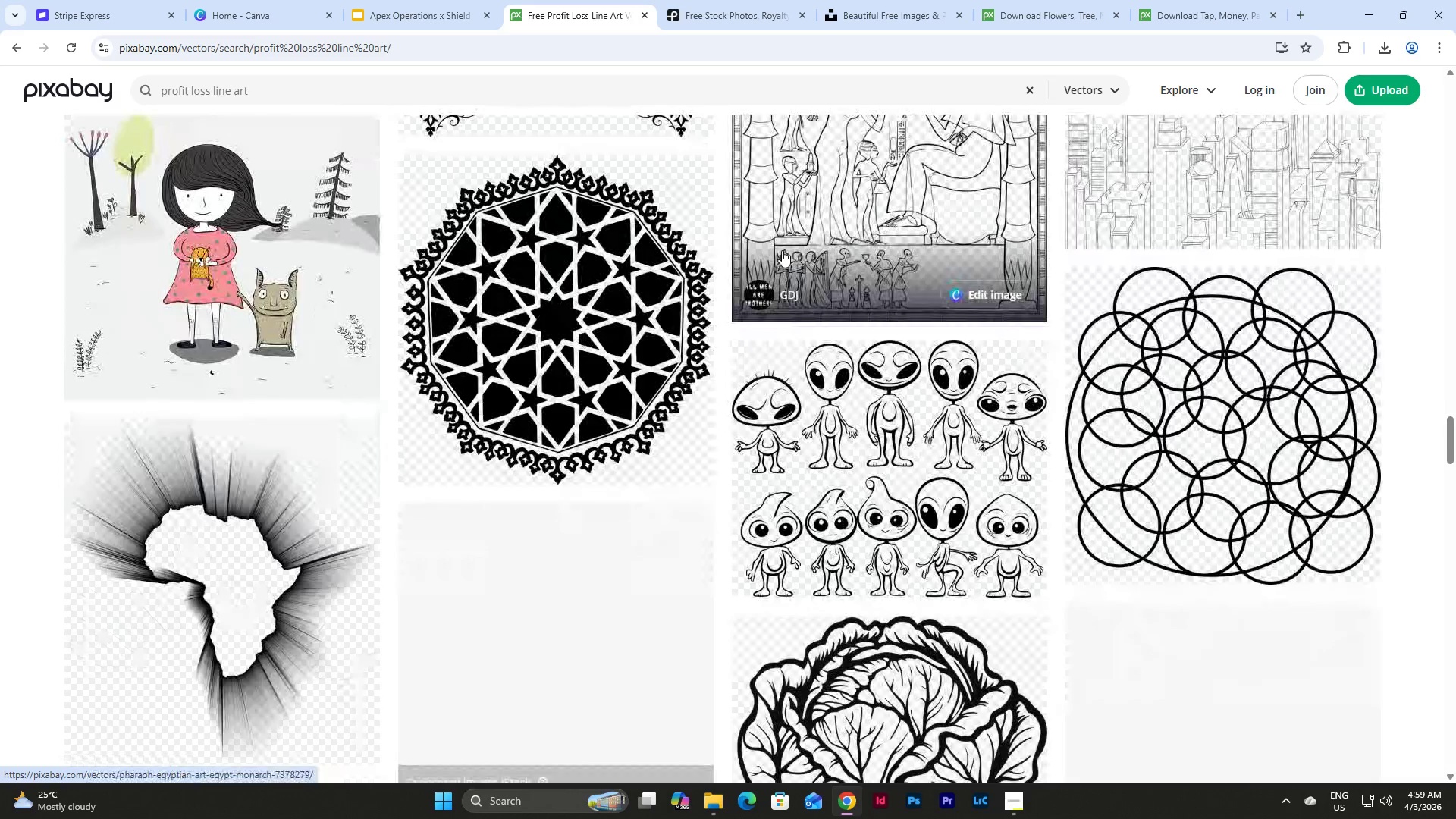 
scroll: coordinate [943, 386], scroll_direction: down, amount: 23.0
 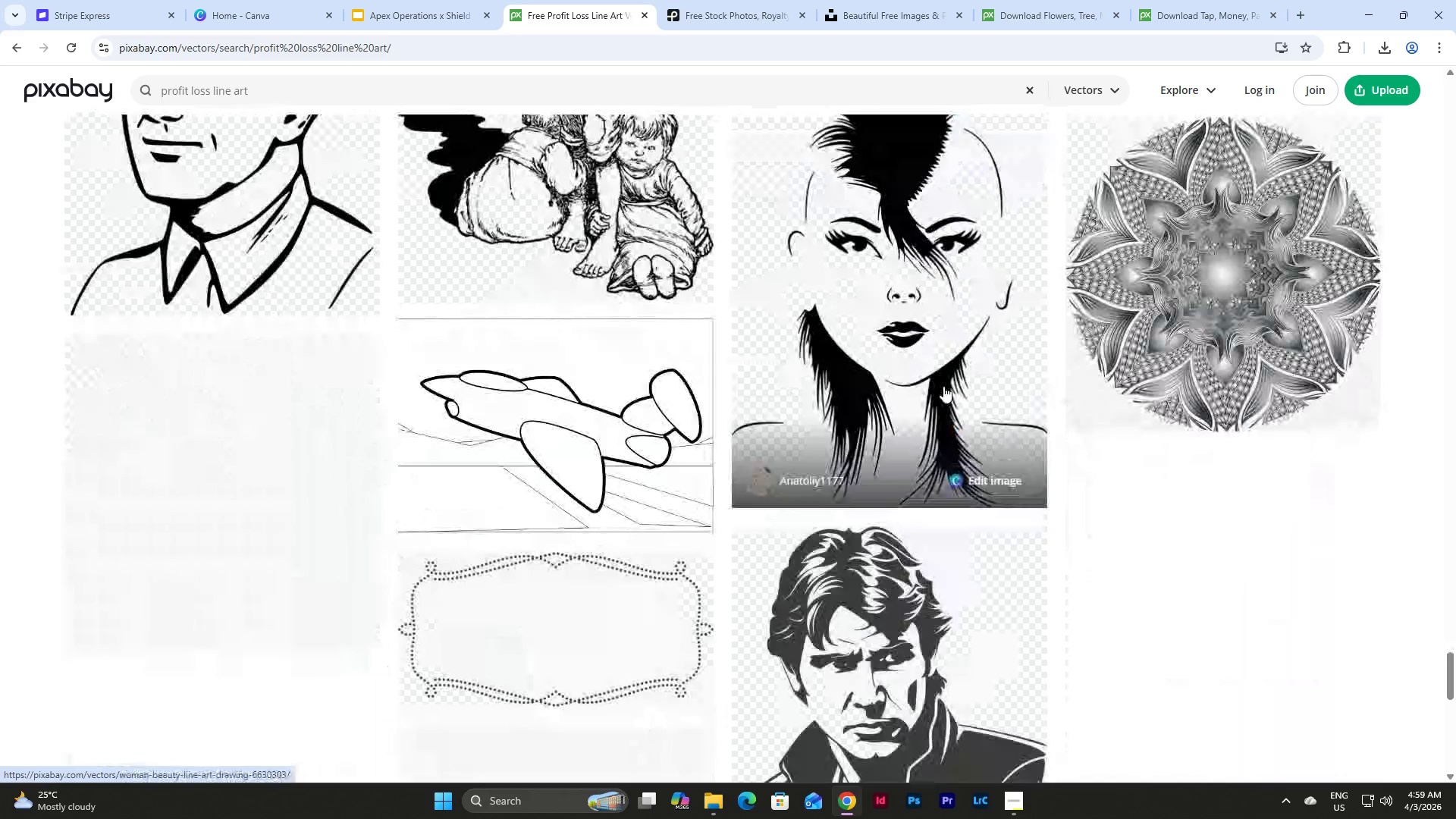 
scroll: coordinate [943, 386], scroll_direction: up, amount: 6.0
 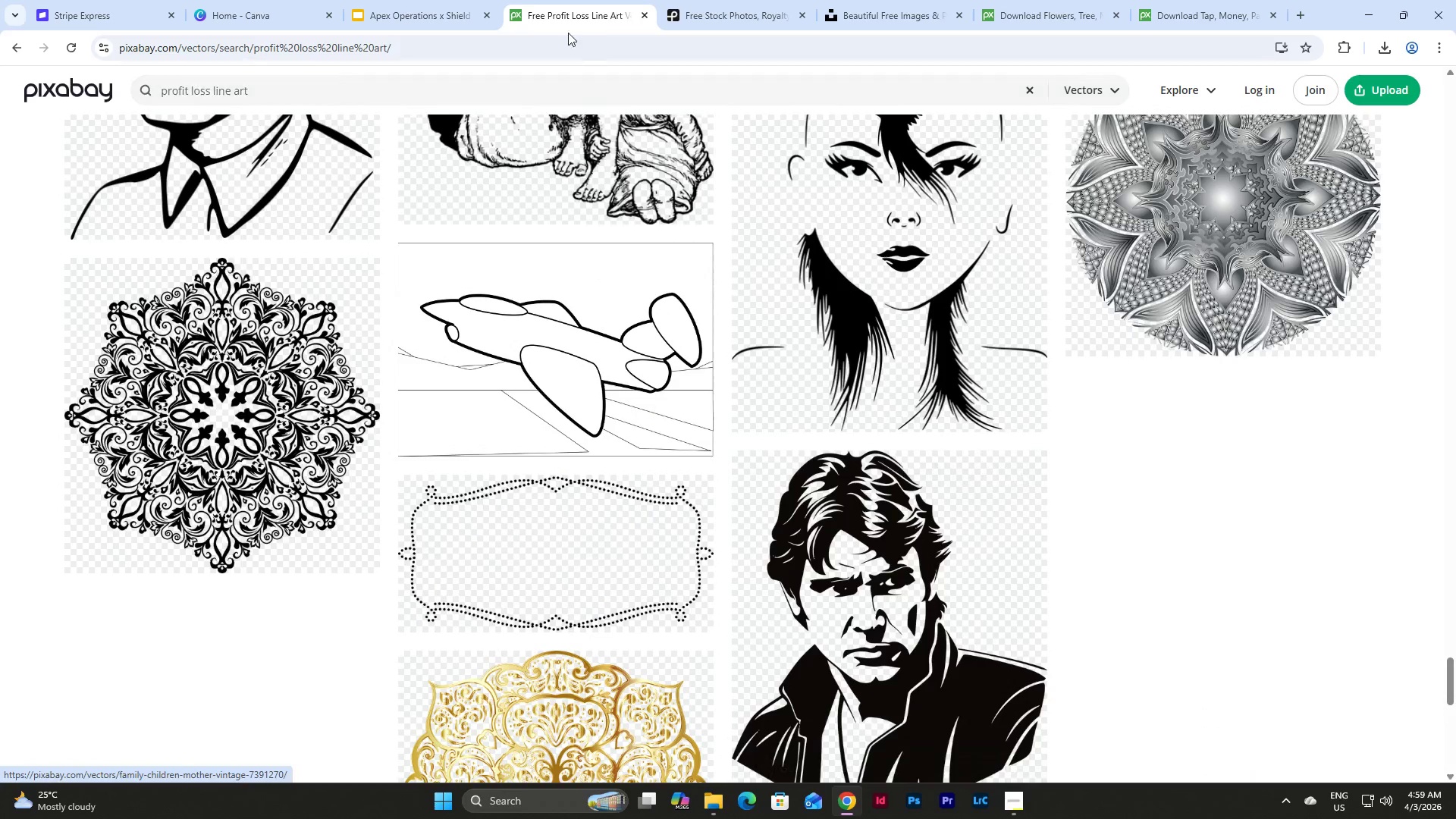 
left_click([430, 0])
 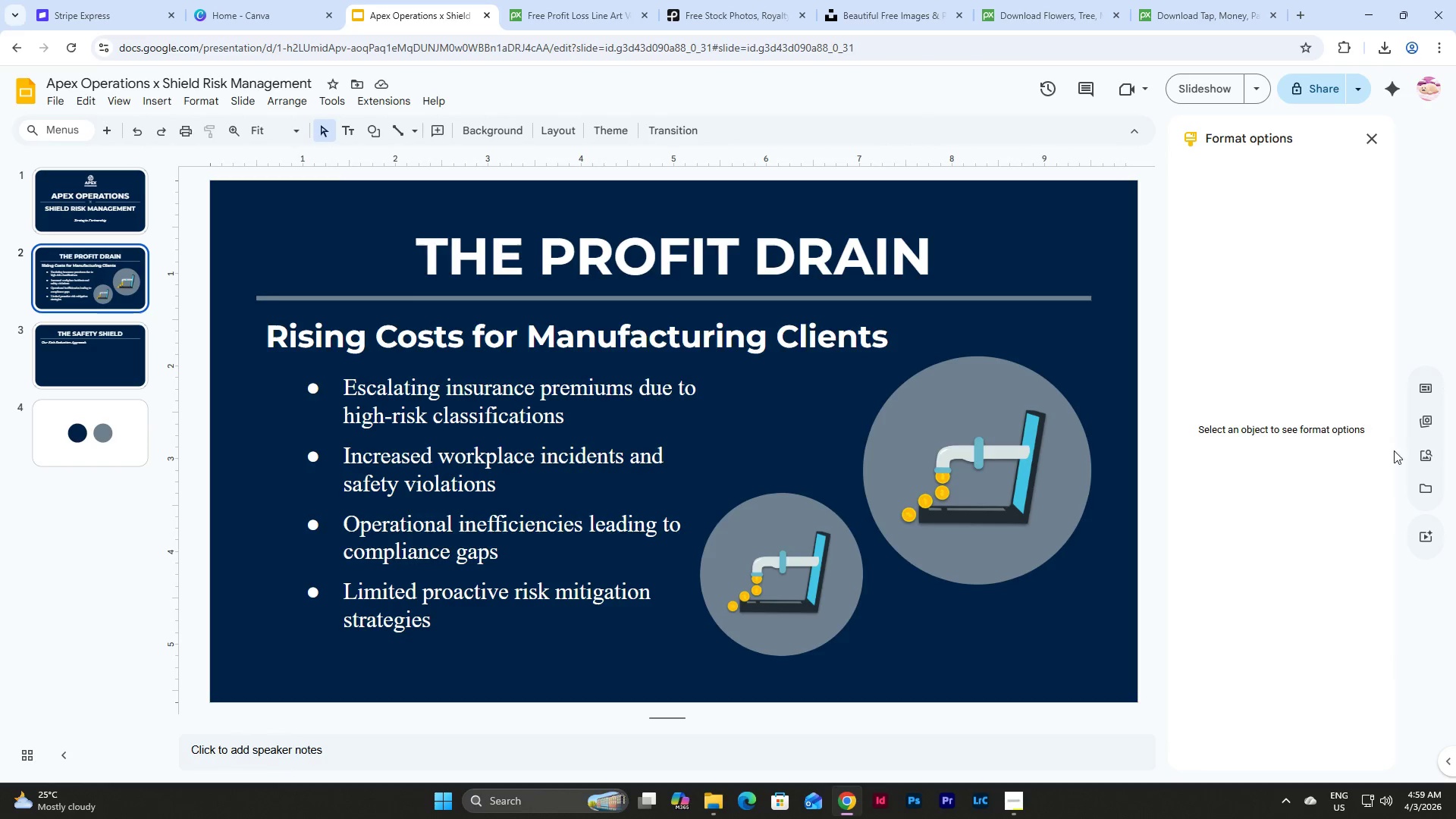 
left_click([1428, 415])
 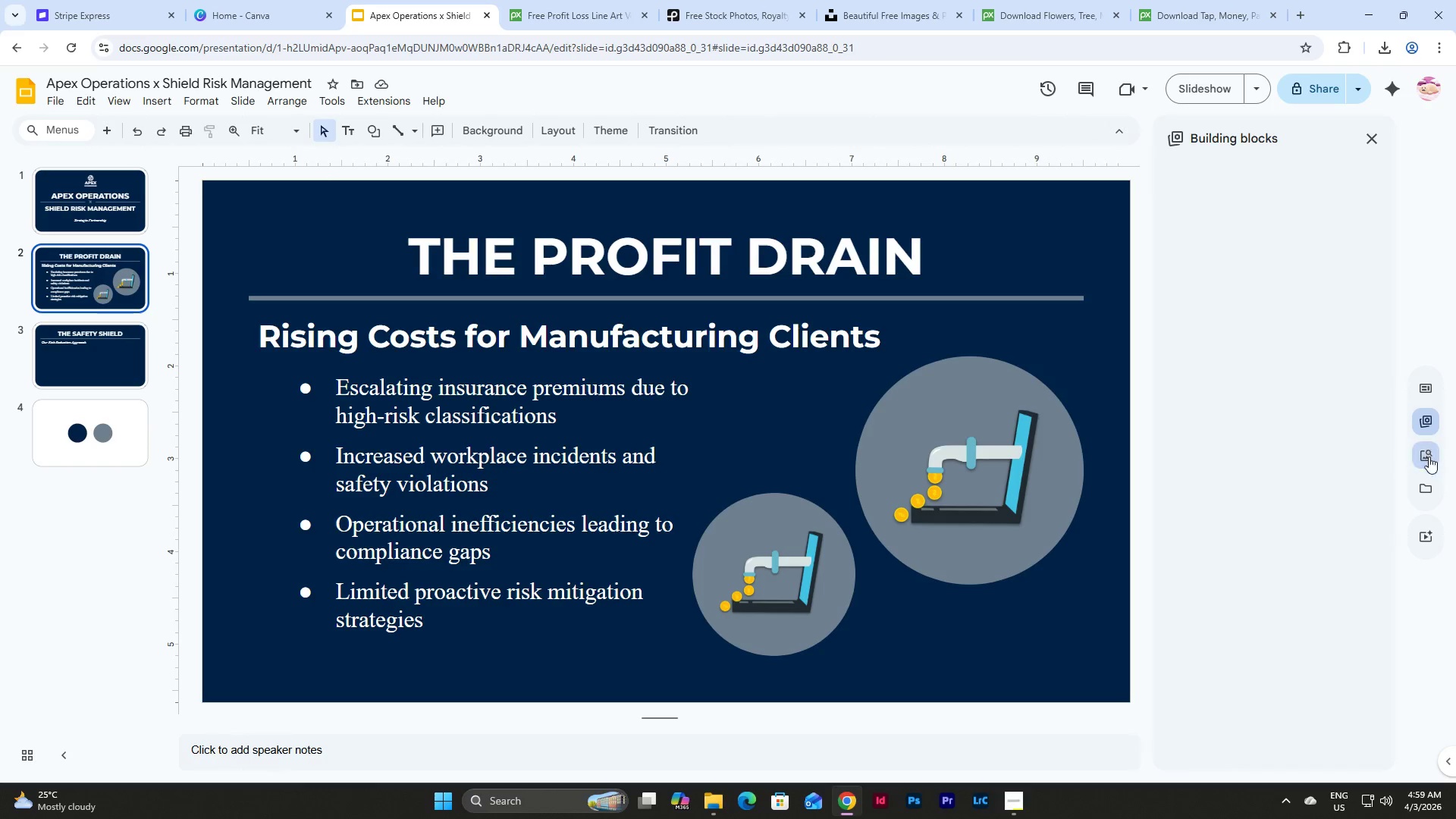 
left_click([1429, 459])
 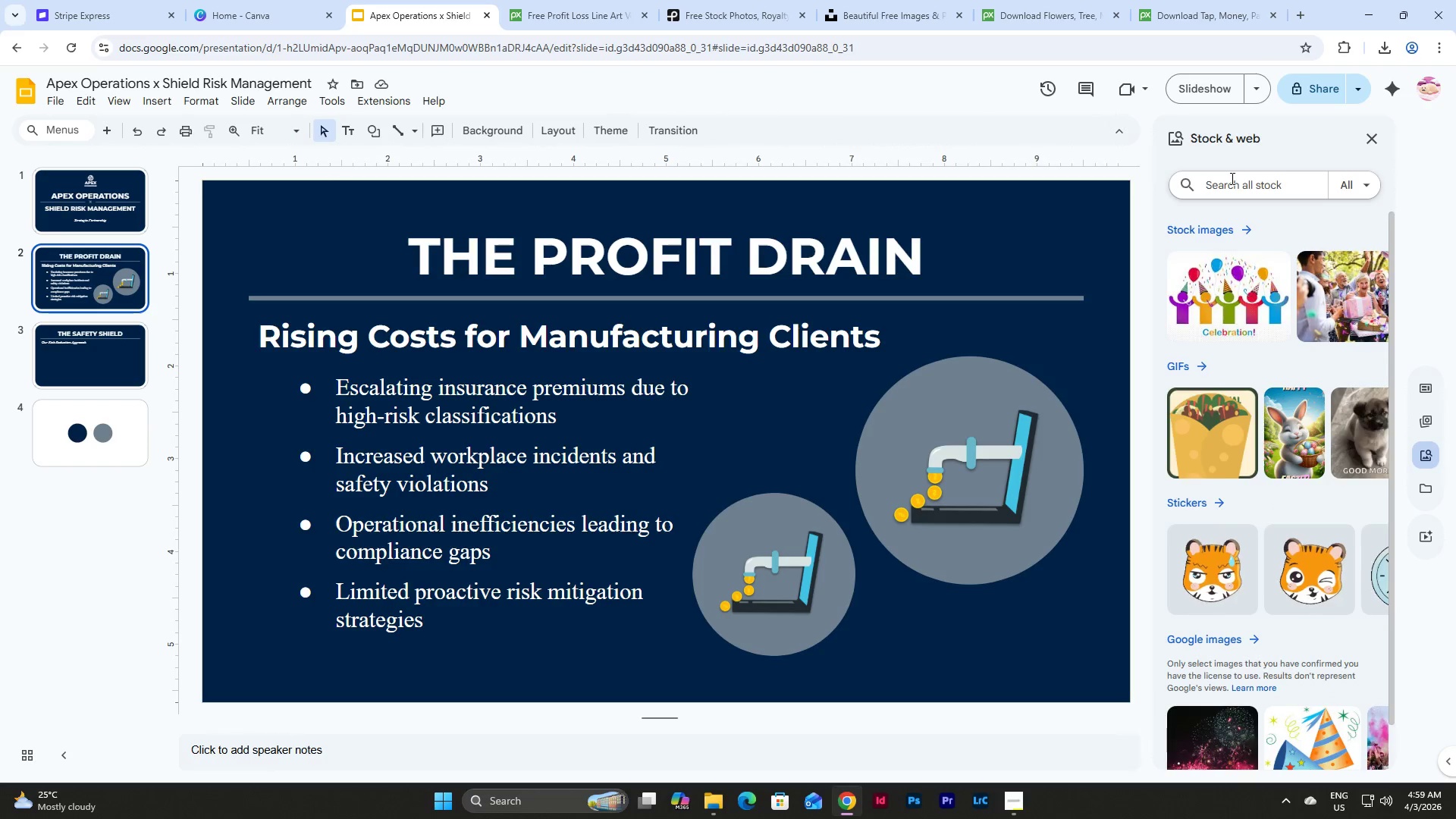 
type(p[rofit k)
key(Backspace)
key(Backspace)
key(Backspace)
key(Backspace)
key(Backspace)
key(Backspace)
key(Backspace)
key(Backspace)
type(rofit loss)
key(Backspace)
type(s icon)
 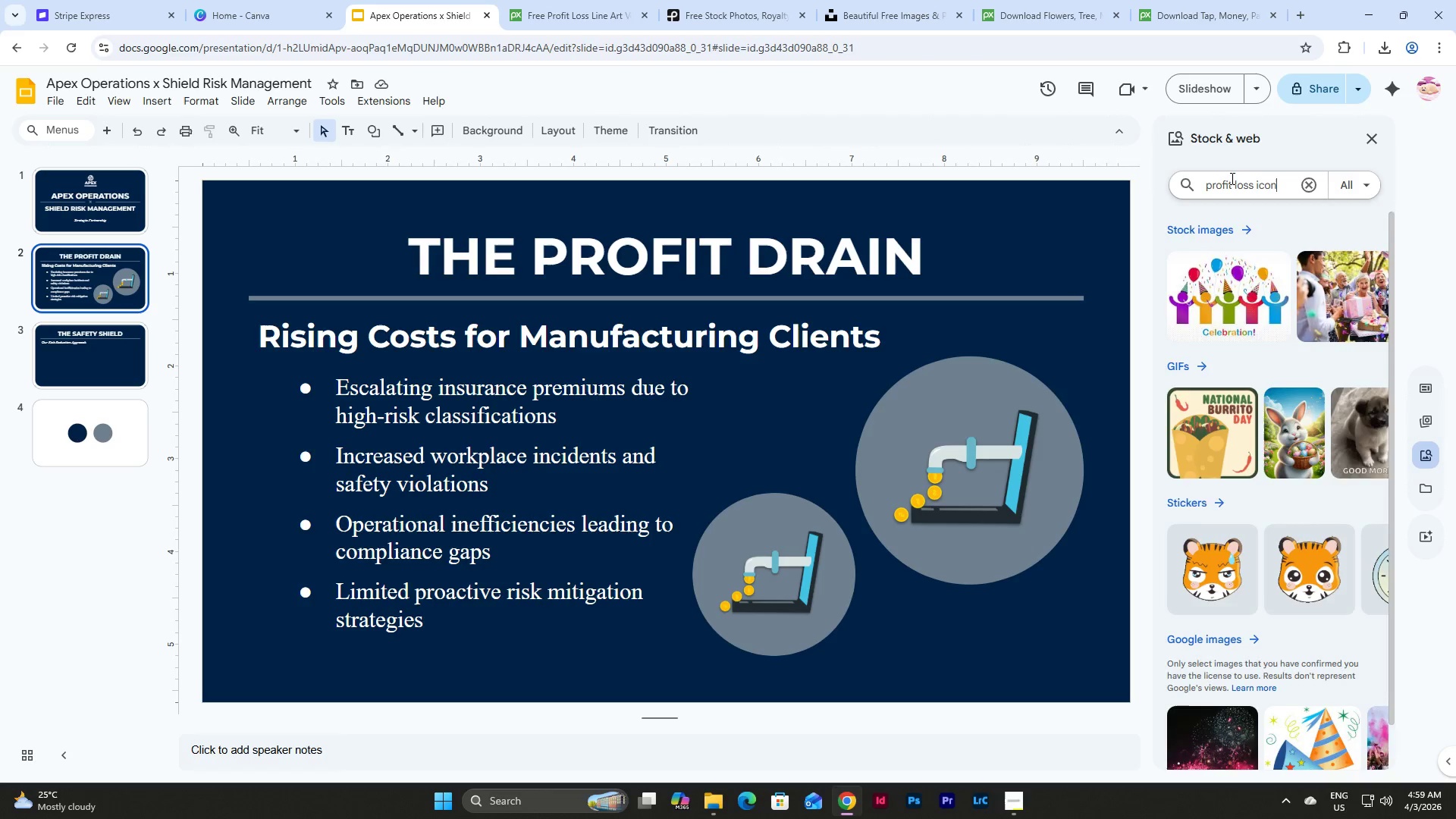 
key(Enter)
 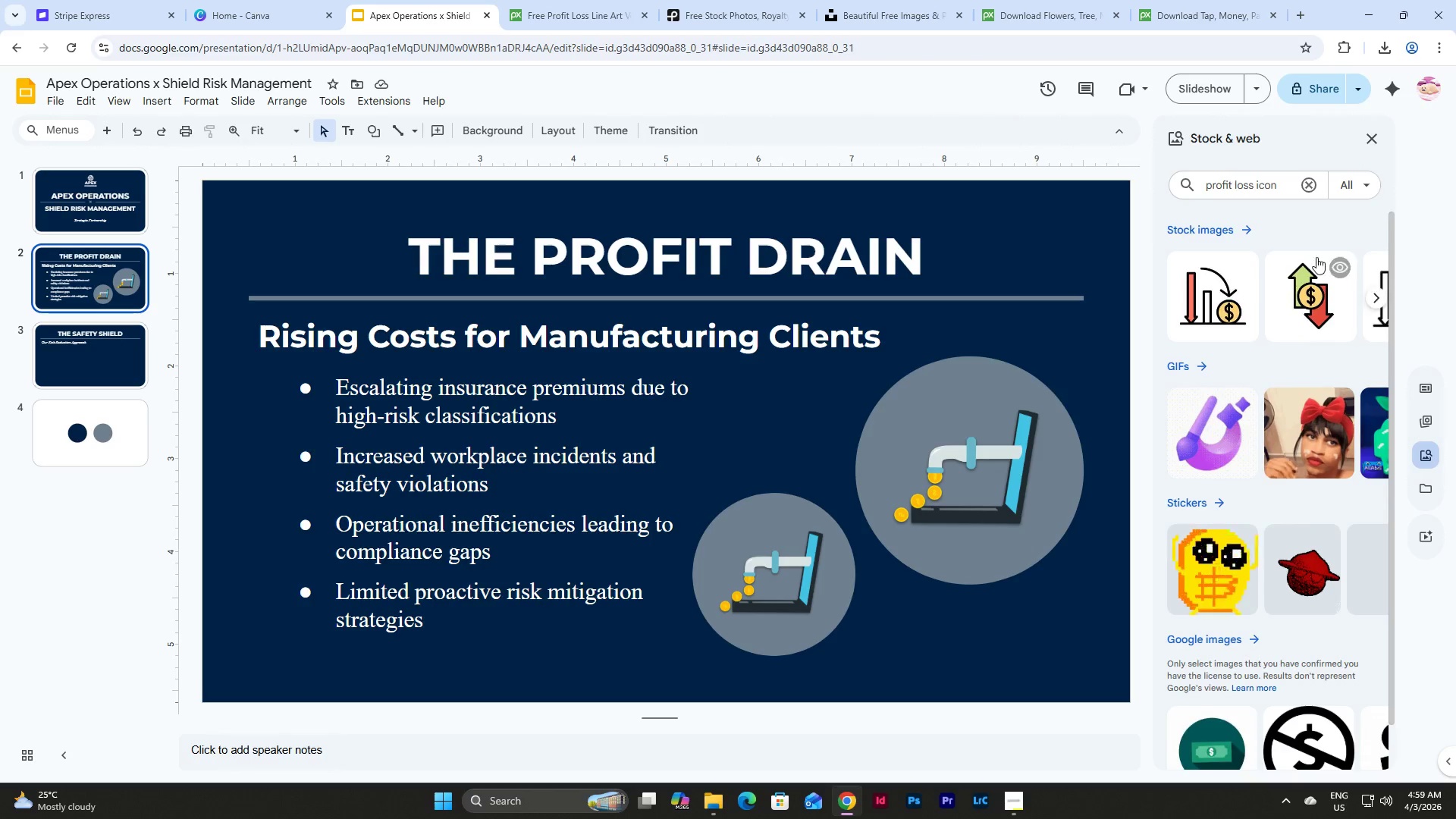 
left_click([1237, 231])
 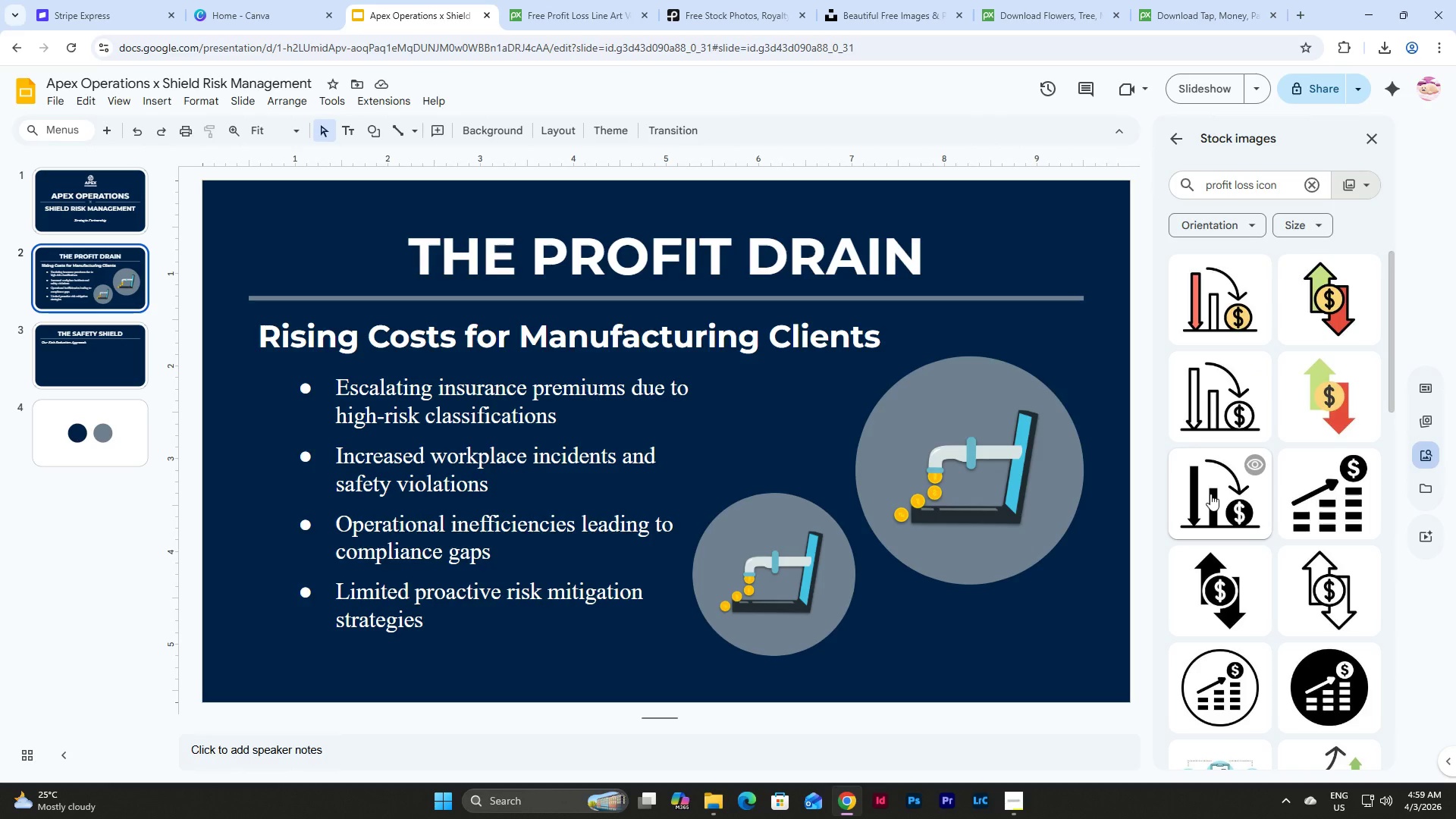 
wait(5.53)
 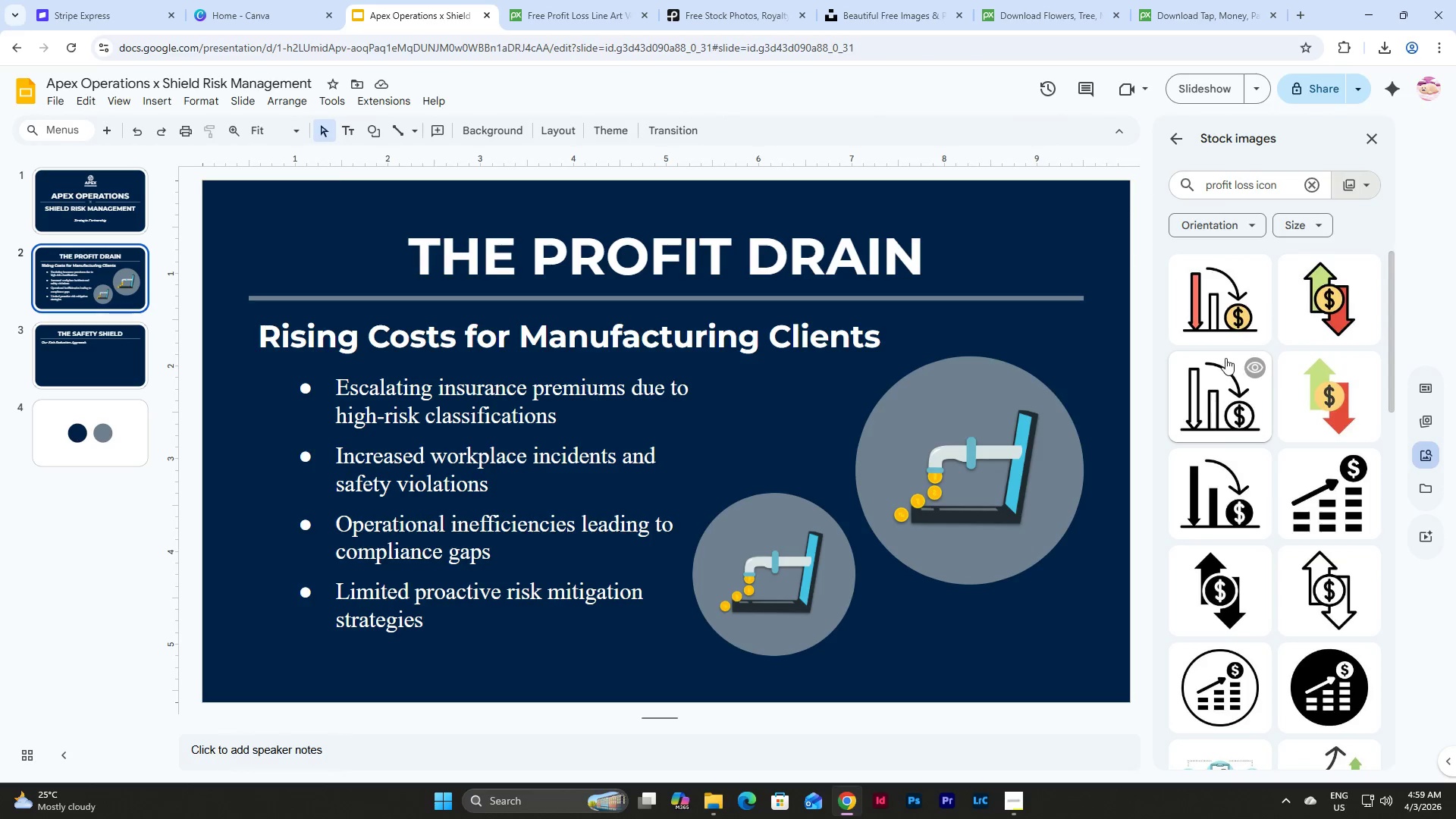 
left_click([1210, 494])
 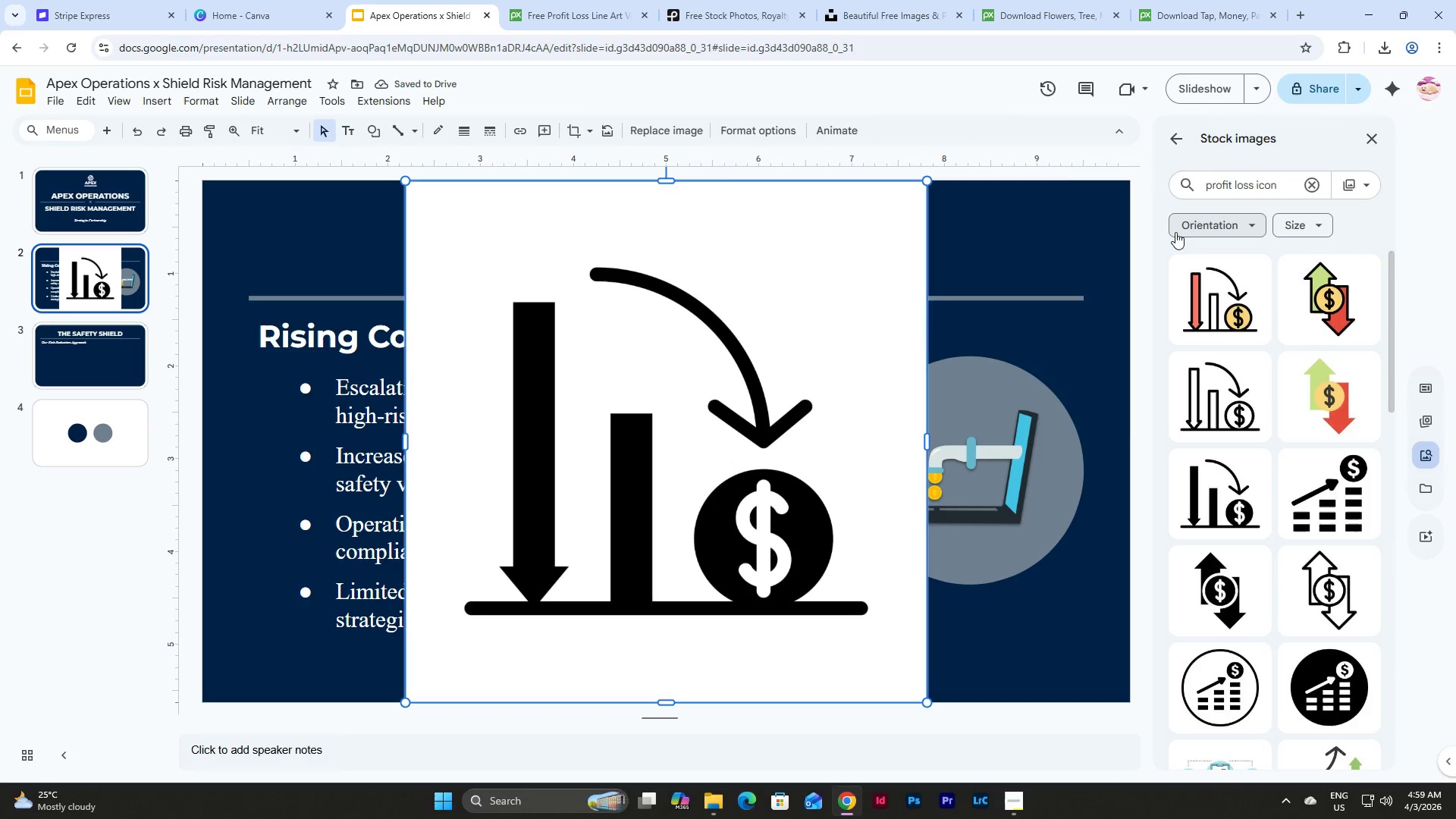 
wait(8.72)
 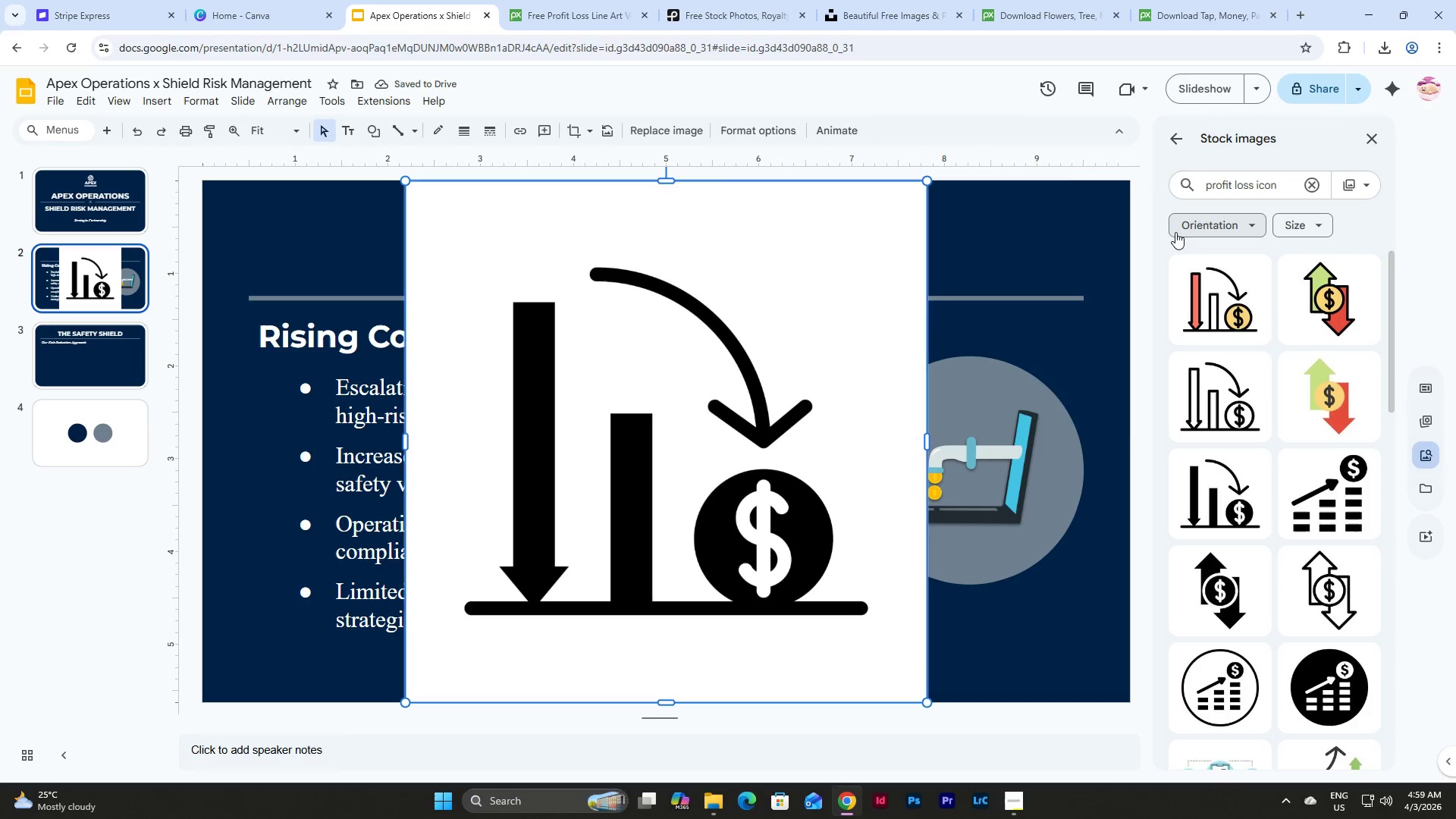 
left_click([793, 309])
 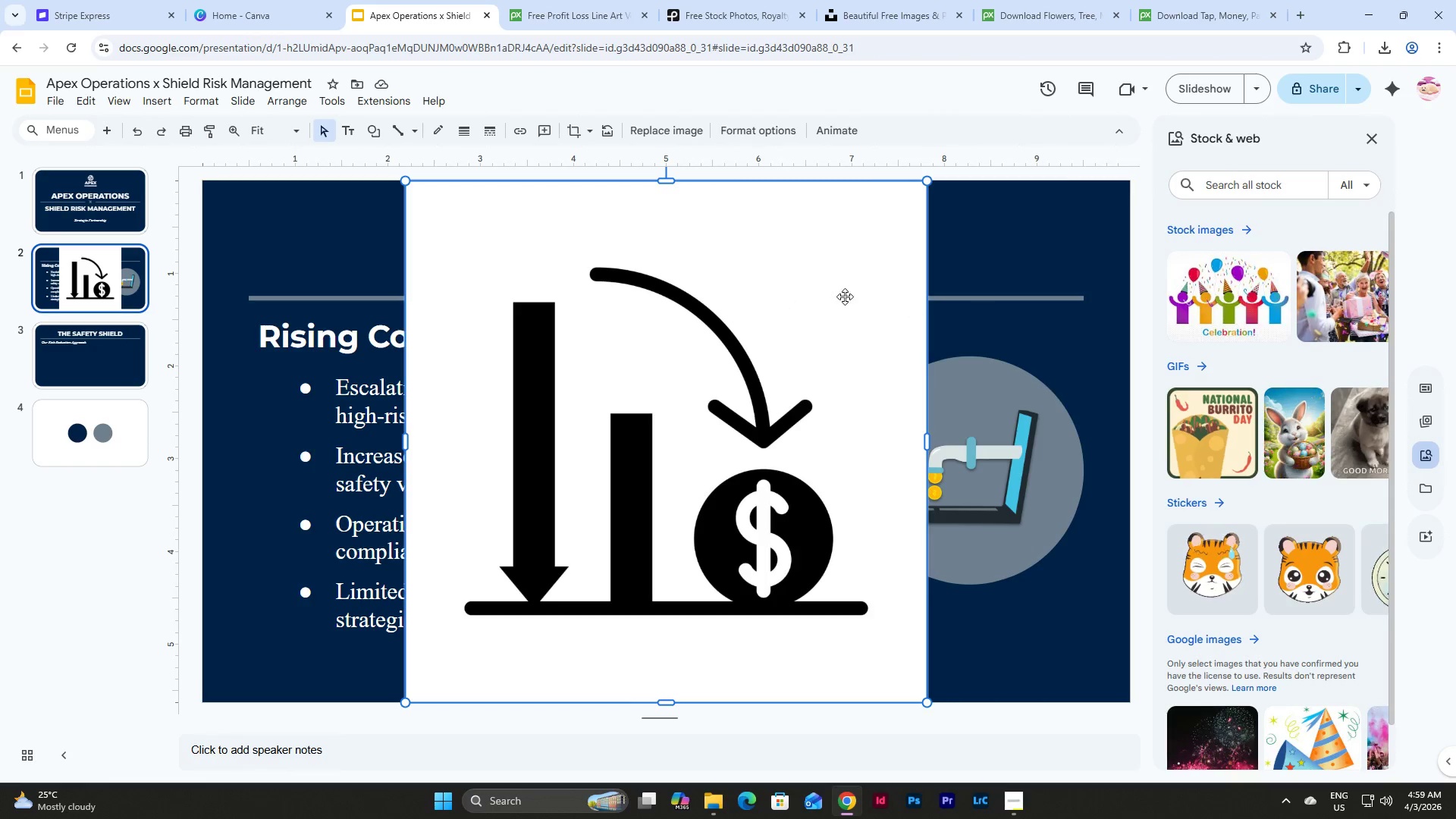 
double_click([844, 296])
 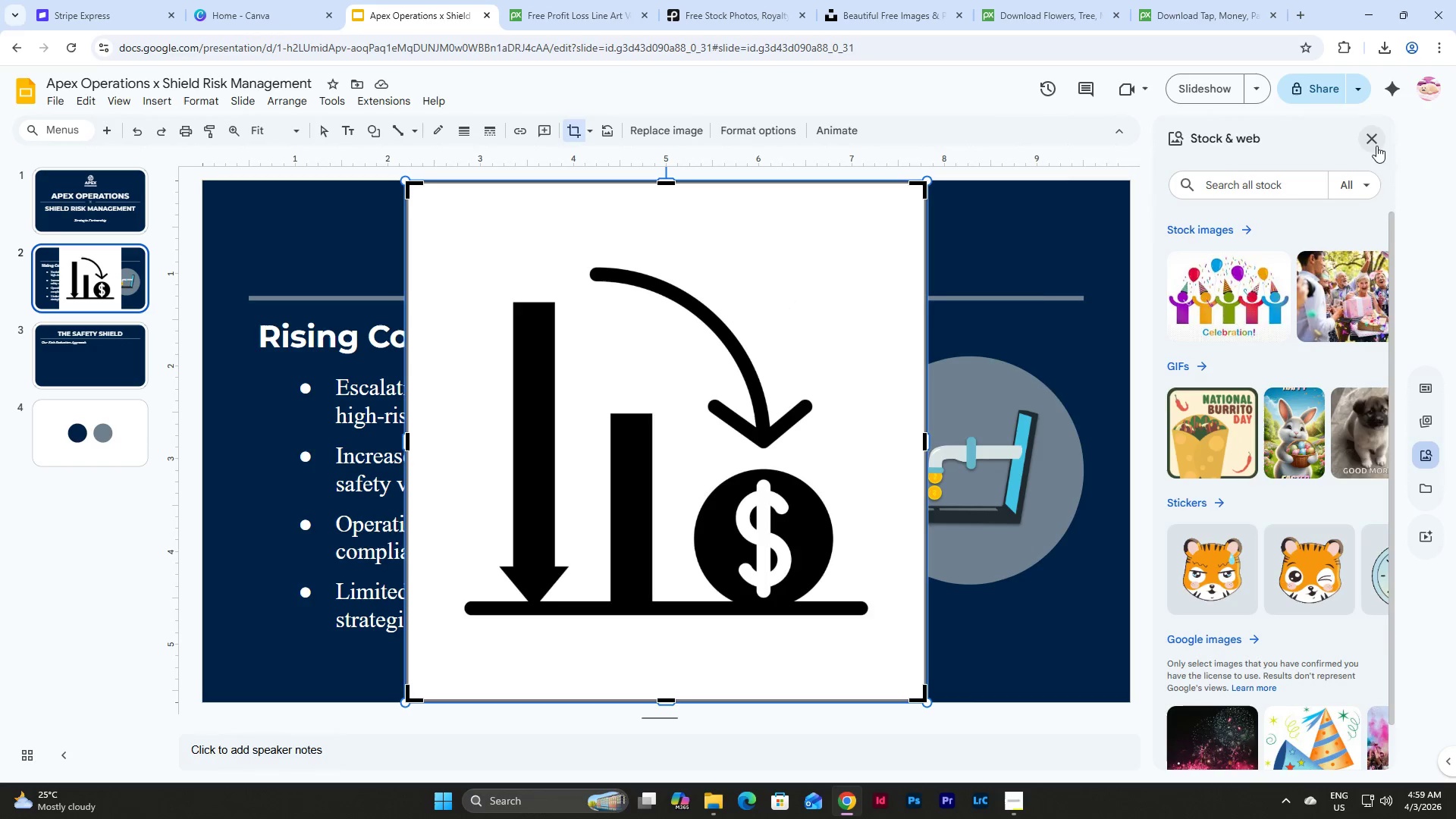 
left_click([996, 249])
 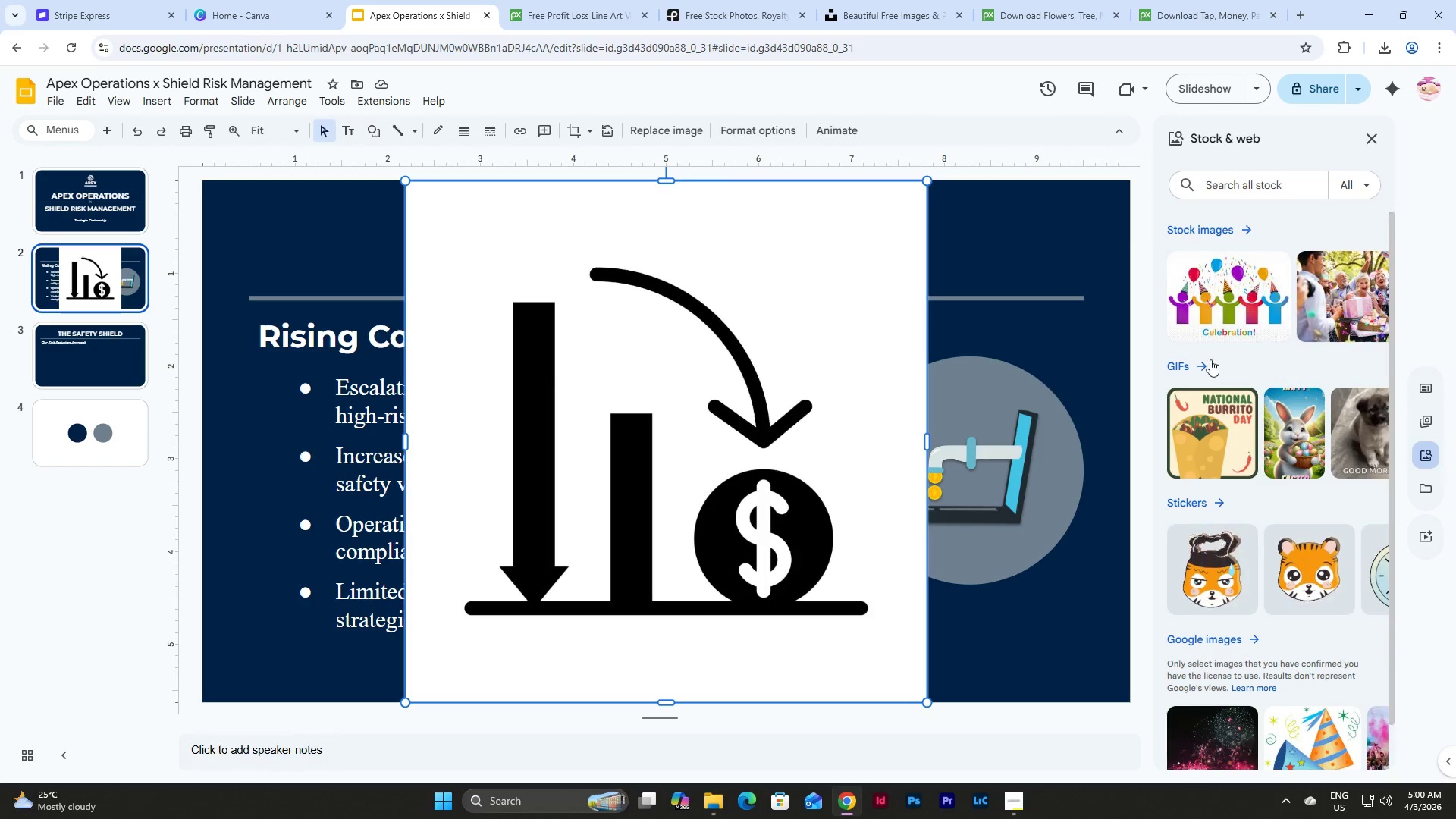 
left_click([1272, 177])
 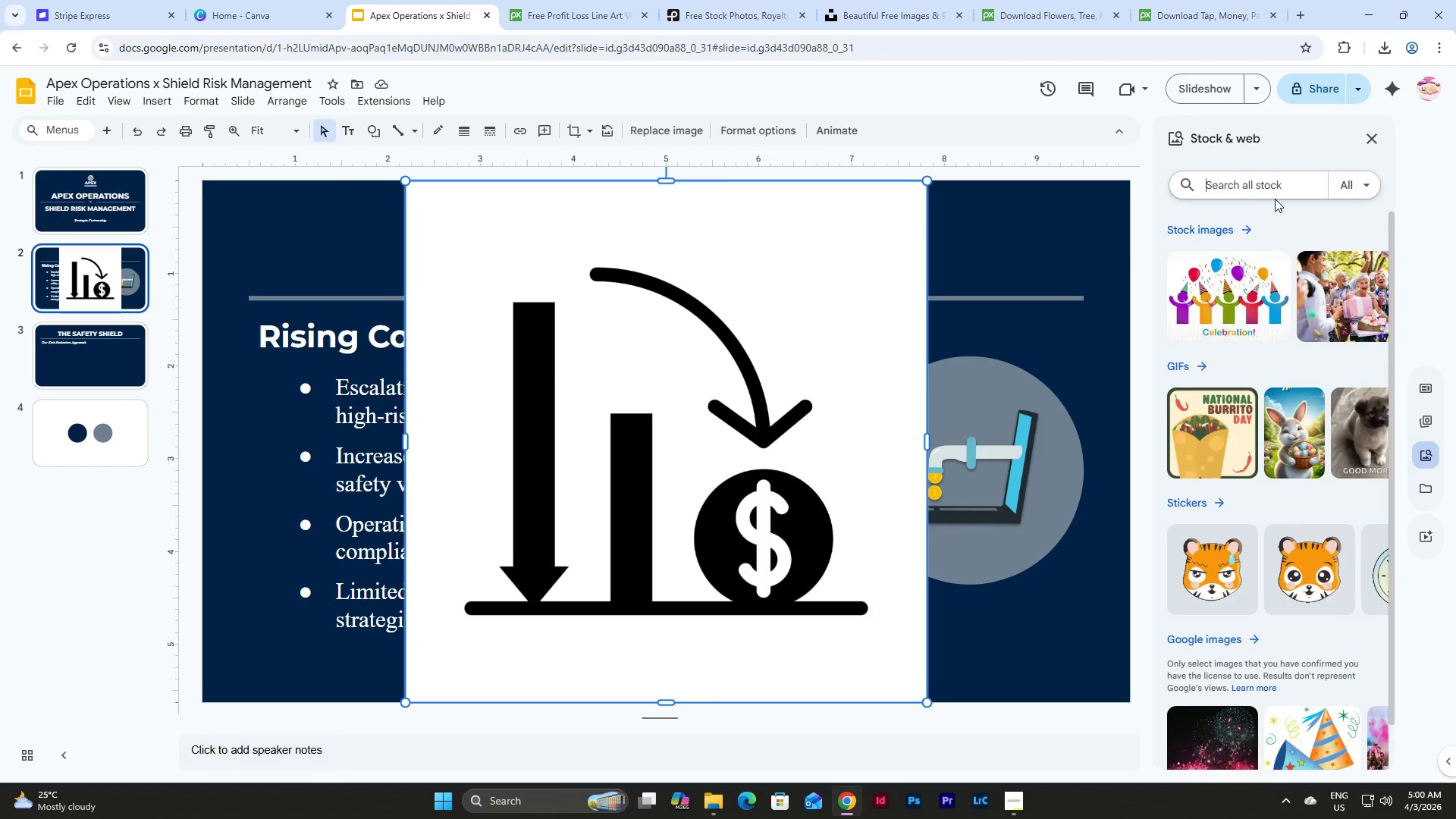 
type(profit loss icon)
 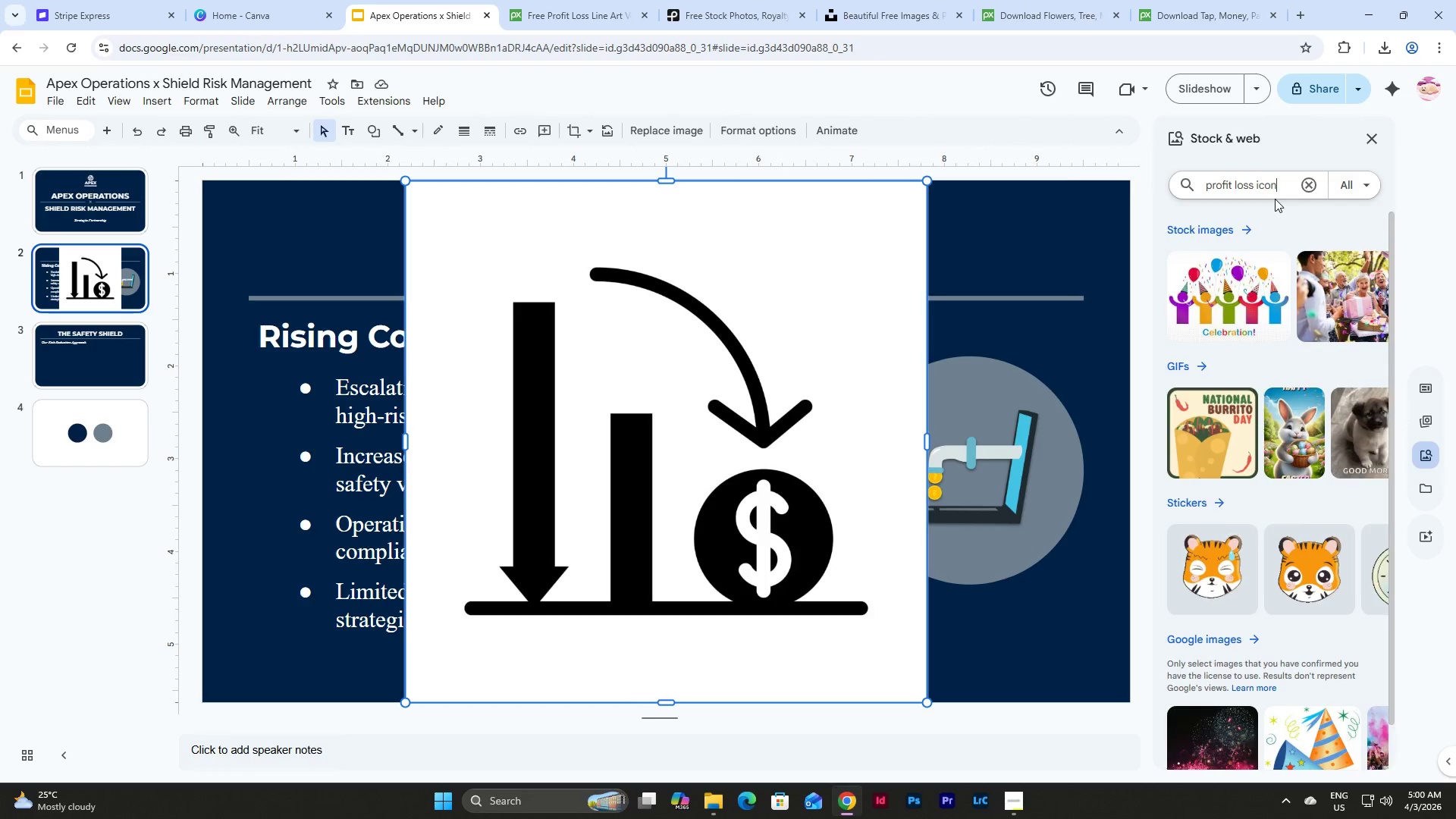 
key(Enter)
 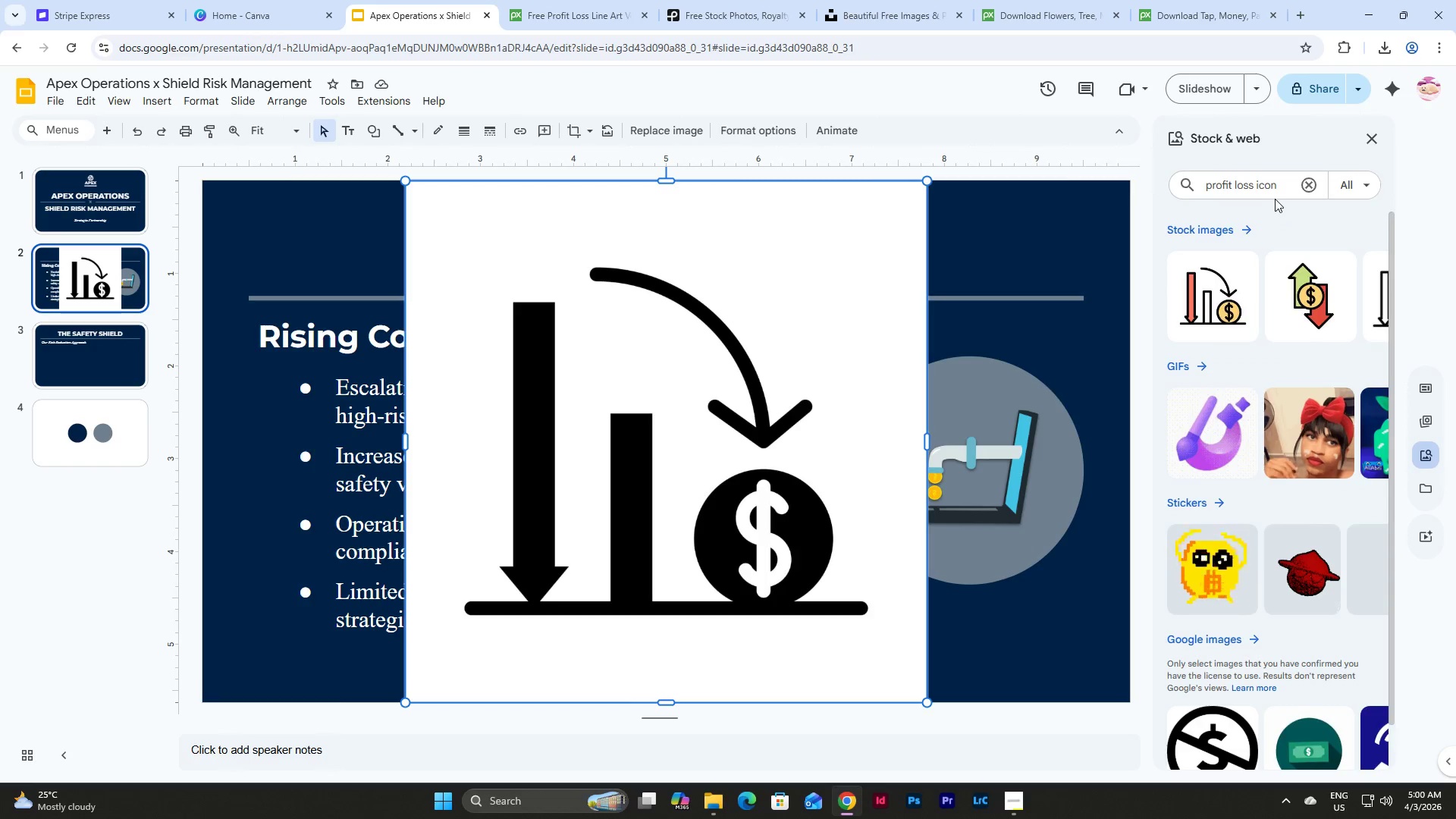 
left_click([1242, 232])
 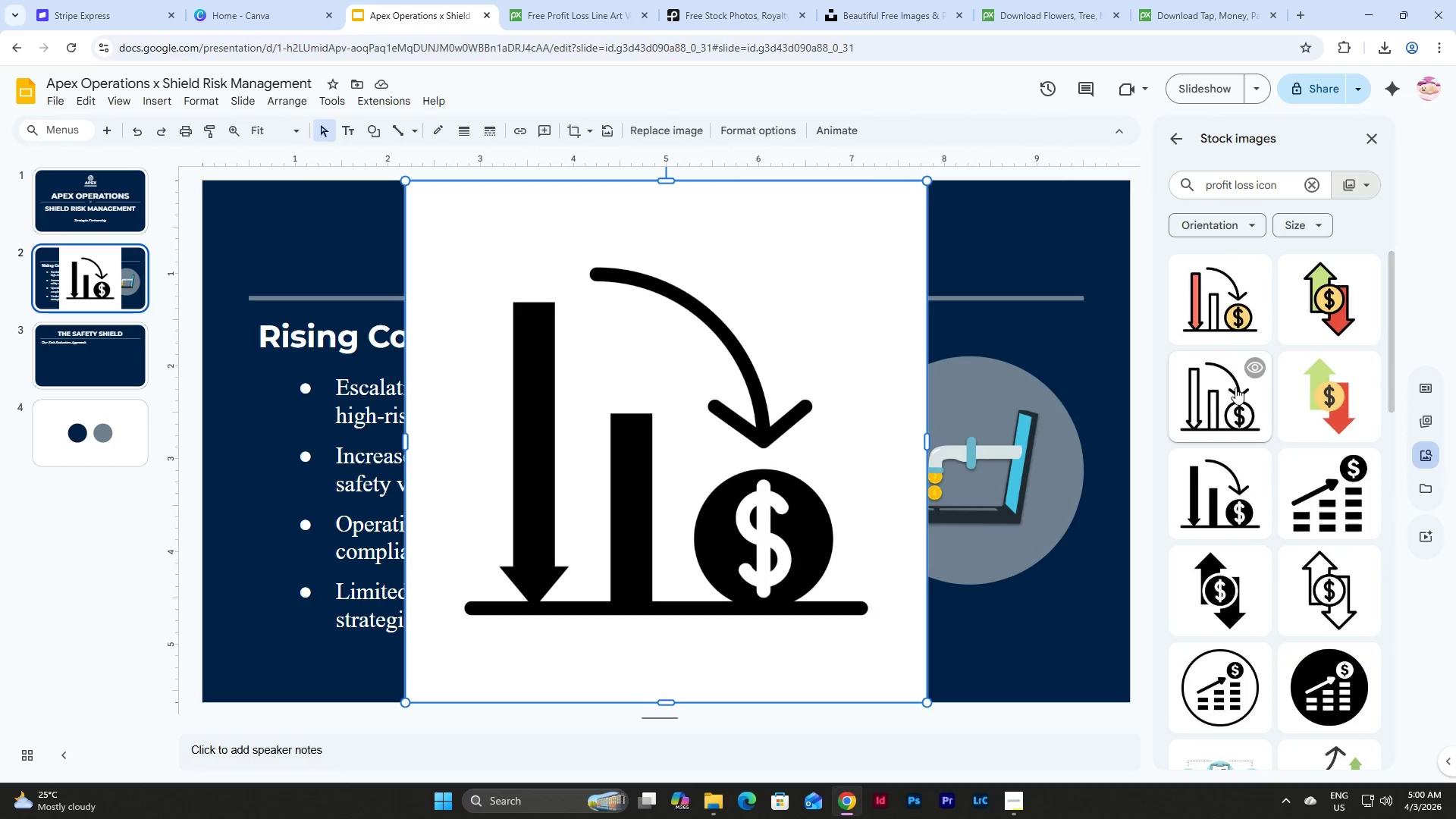 
left_click([1236, 490])
 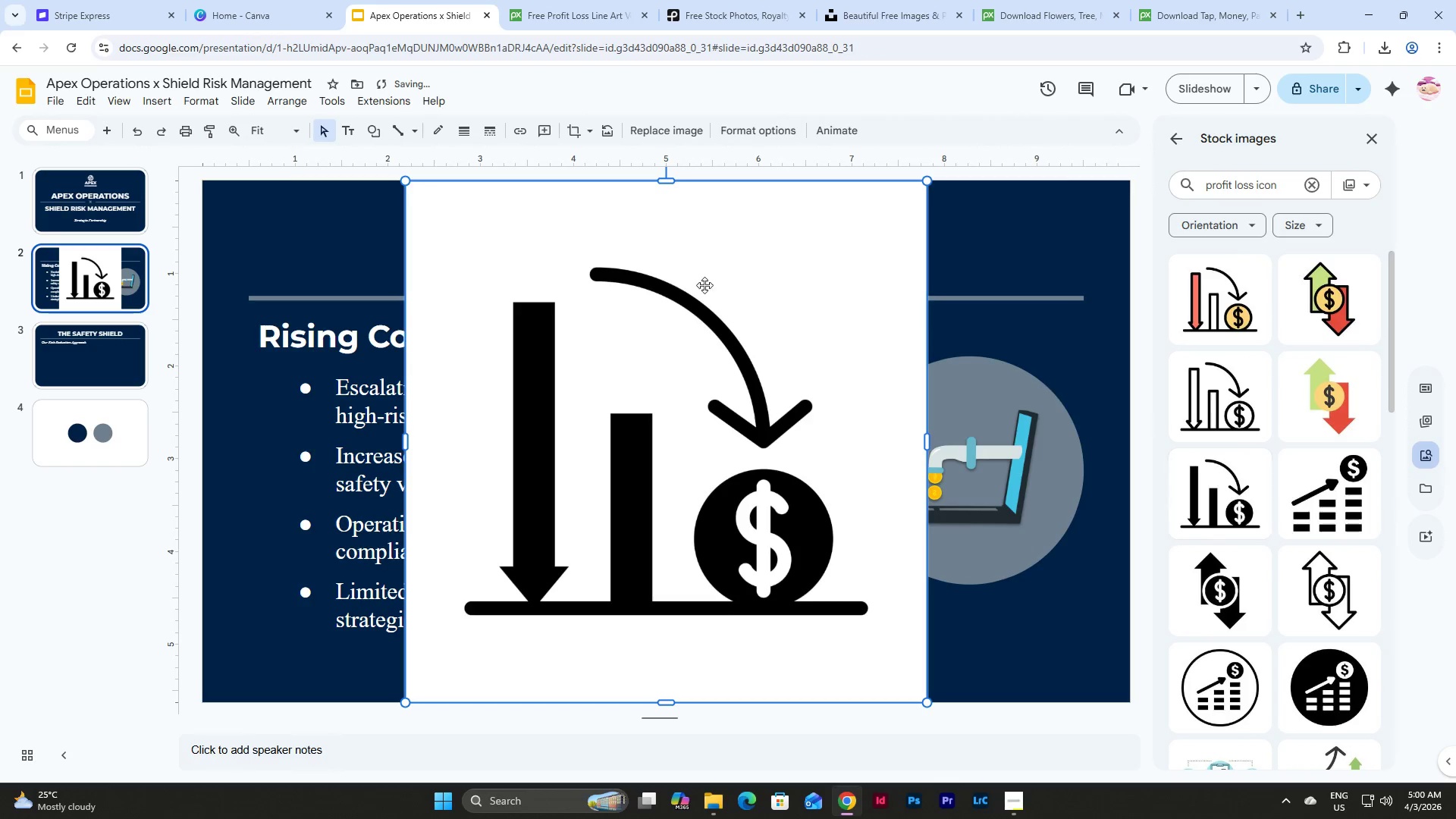 
left_click_drag(start_coordinate=[683, 275], to_coordinate=[774, 315])
 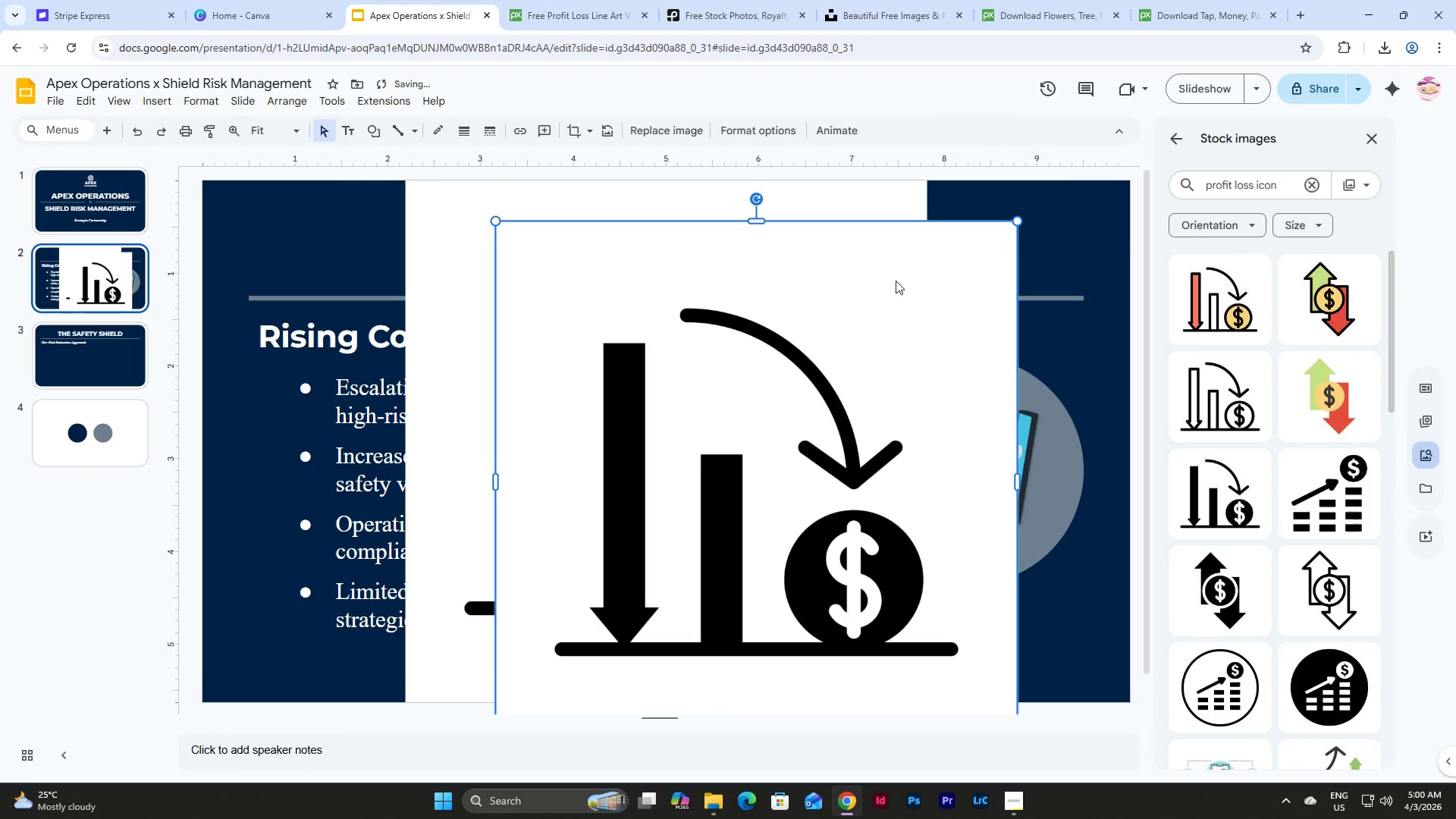 
key(Backspace)
 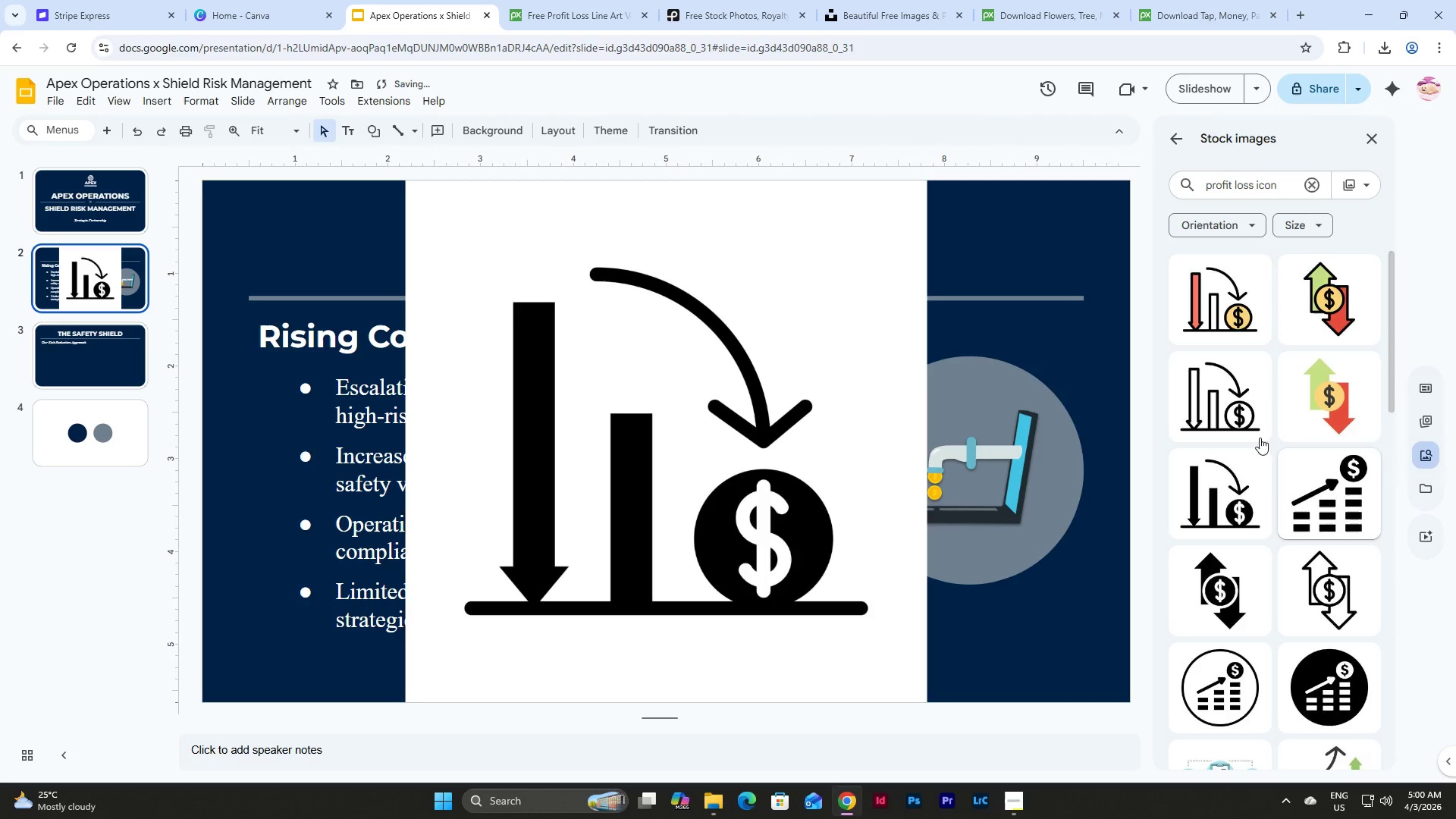 
left_click([1254, 458])
 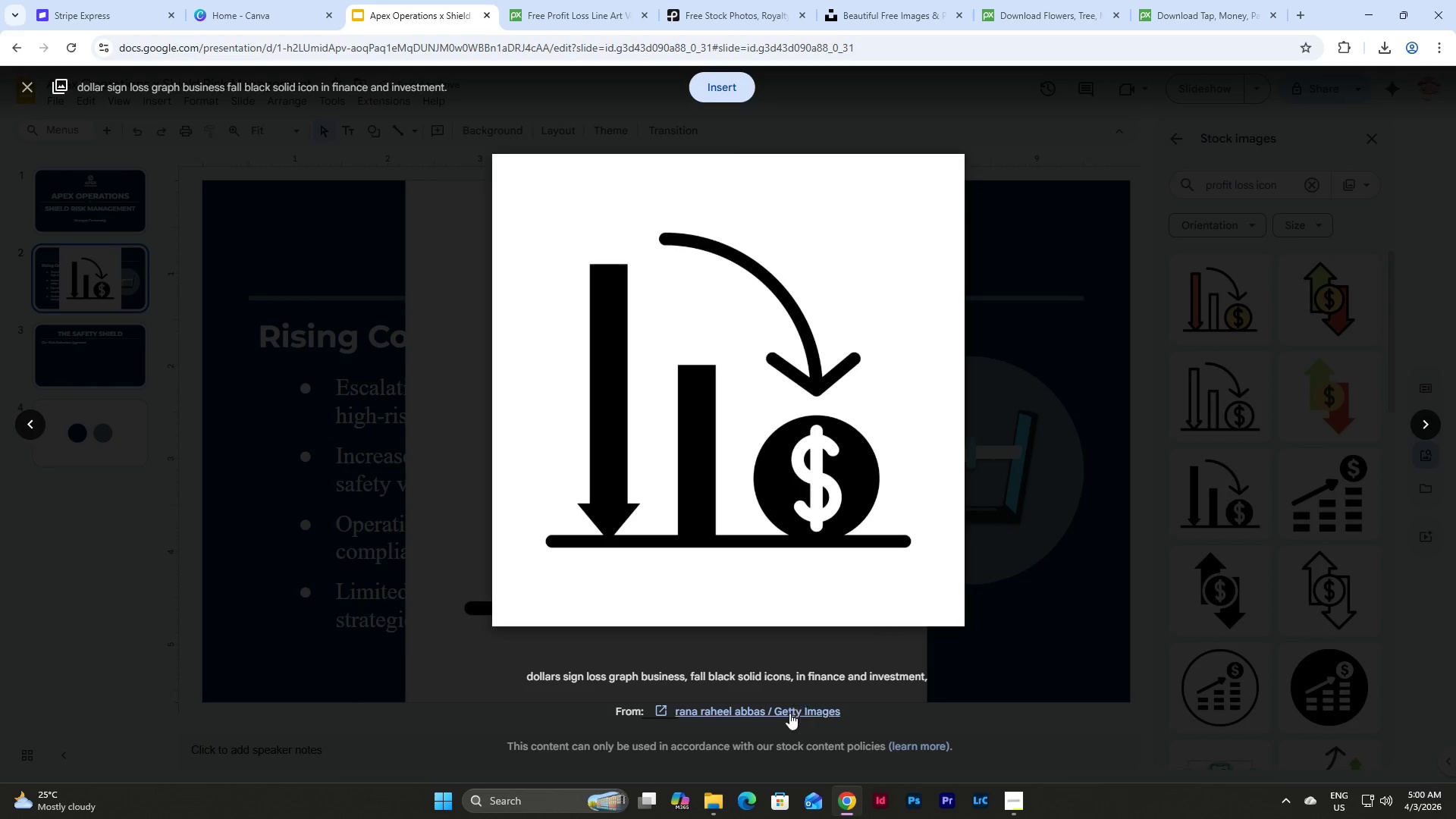 
right_click([787, 714])
 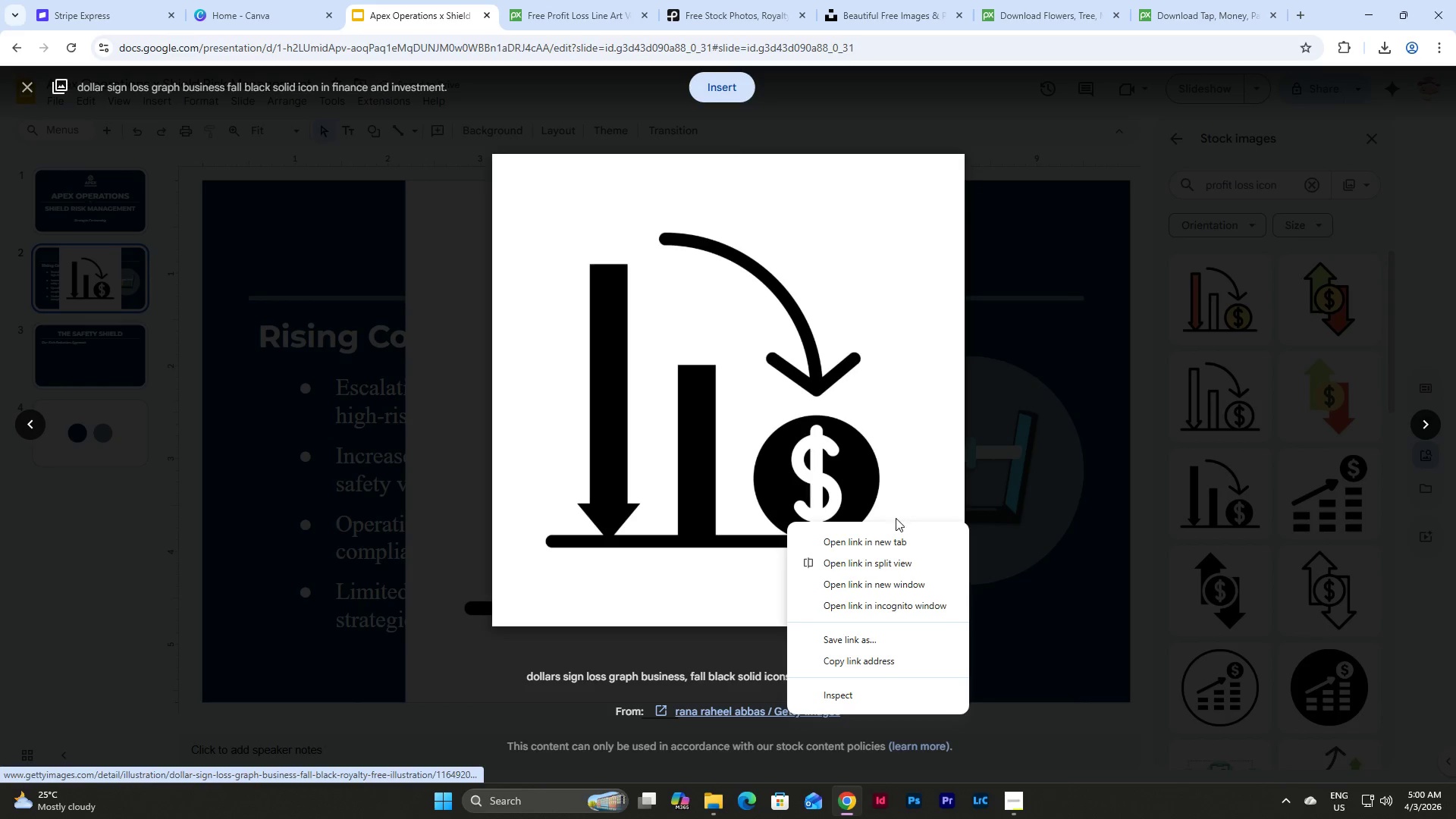 
left_click([896, 545])
 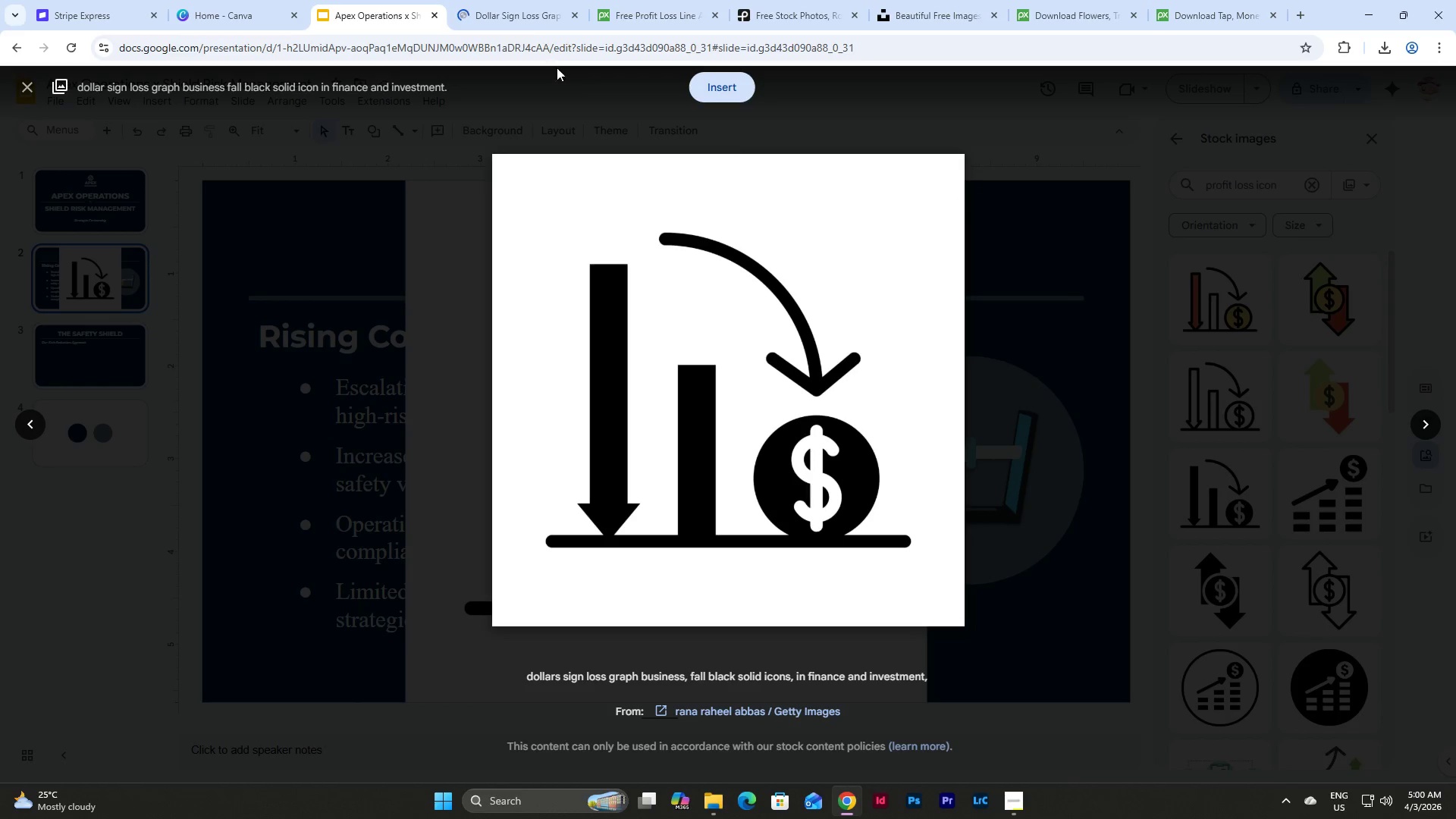 
left_click([511, 0])
 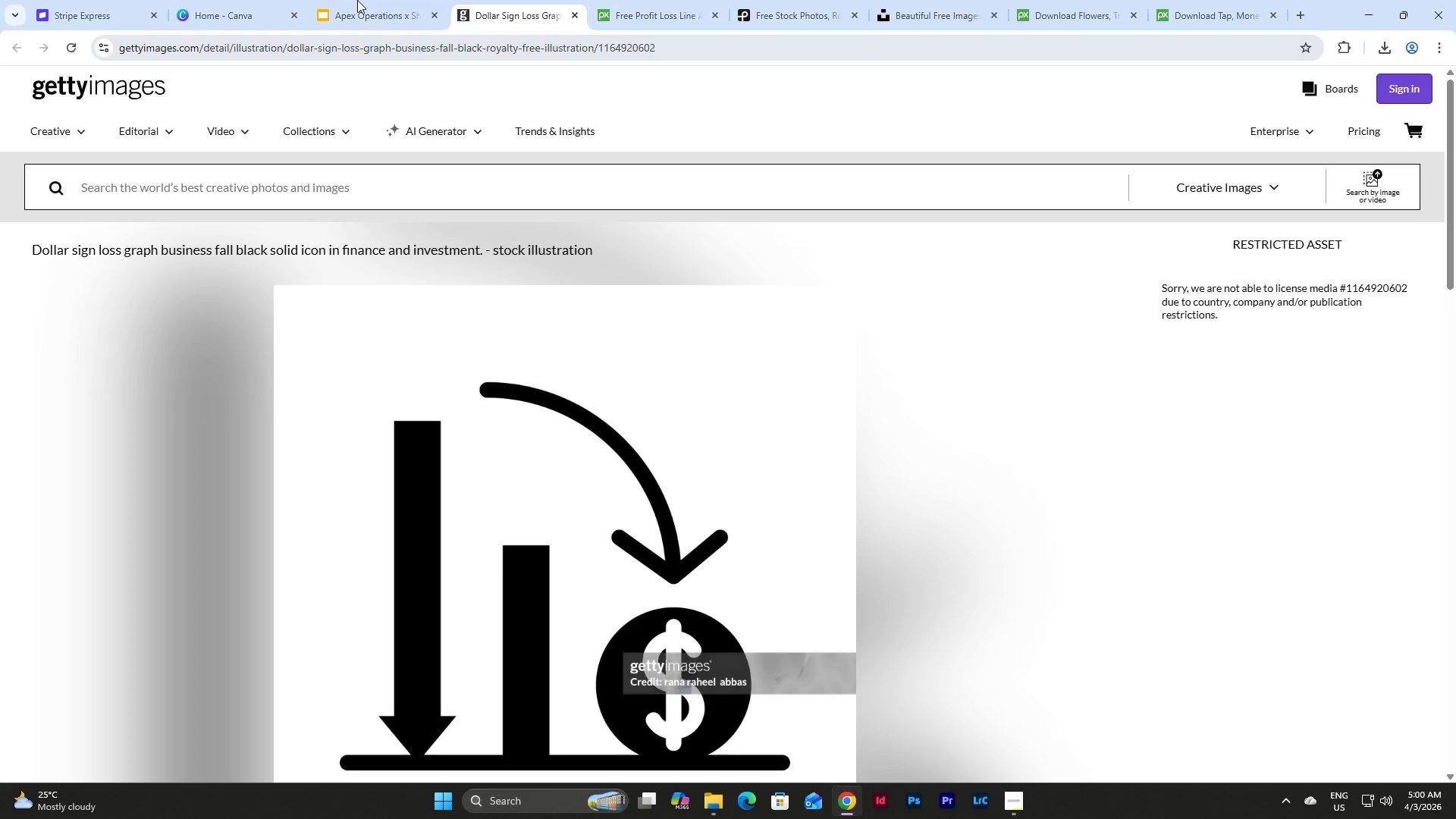 
left_click([357, 0])
 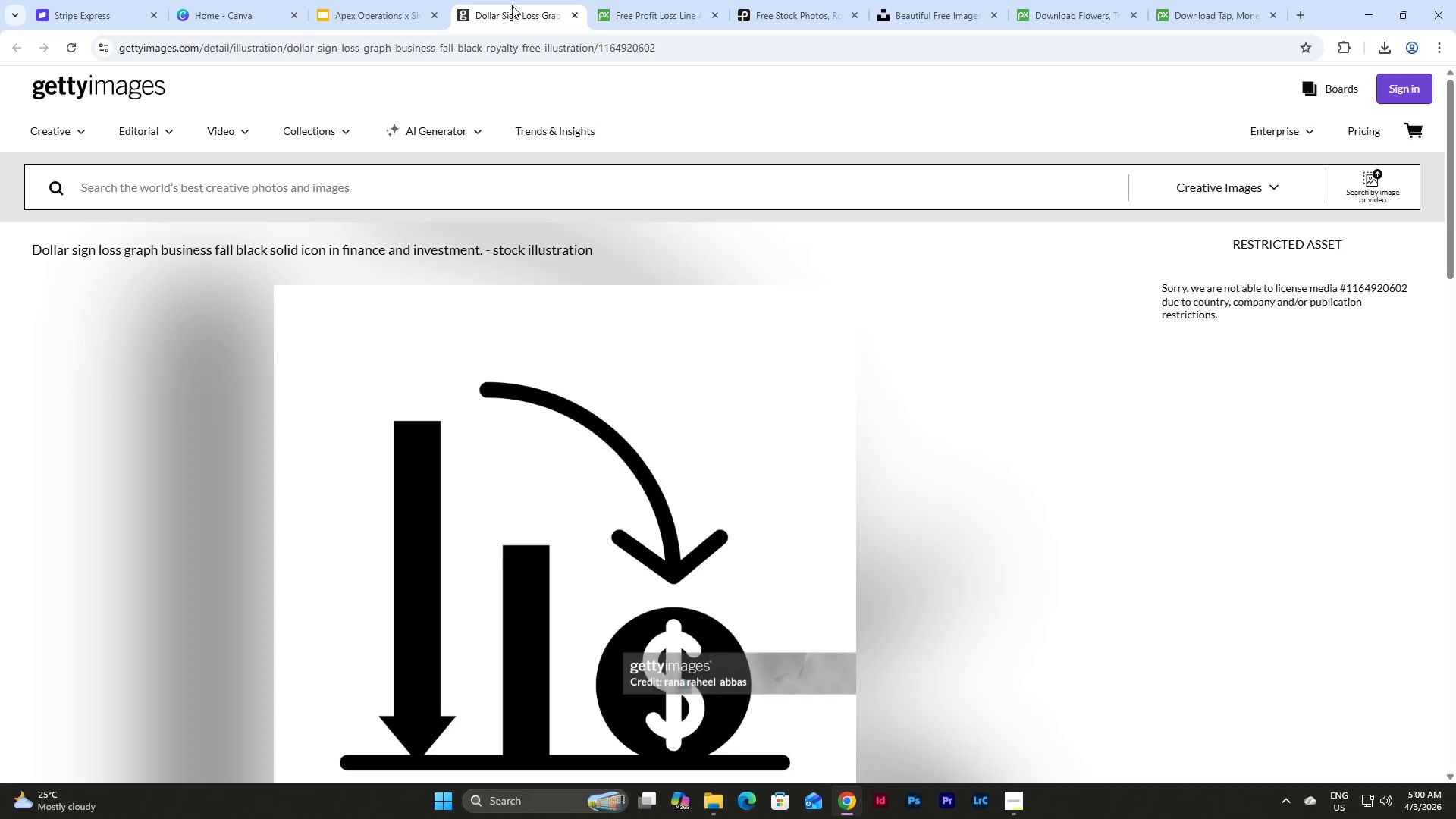 
left_click_drag(start_coordinate=[512, 5], to_coordinate=[1259, 0])
 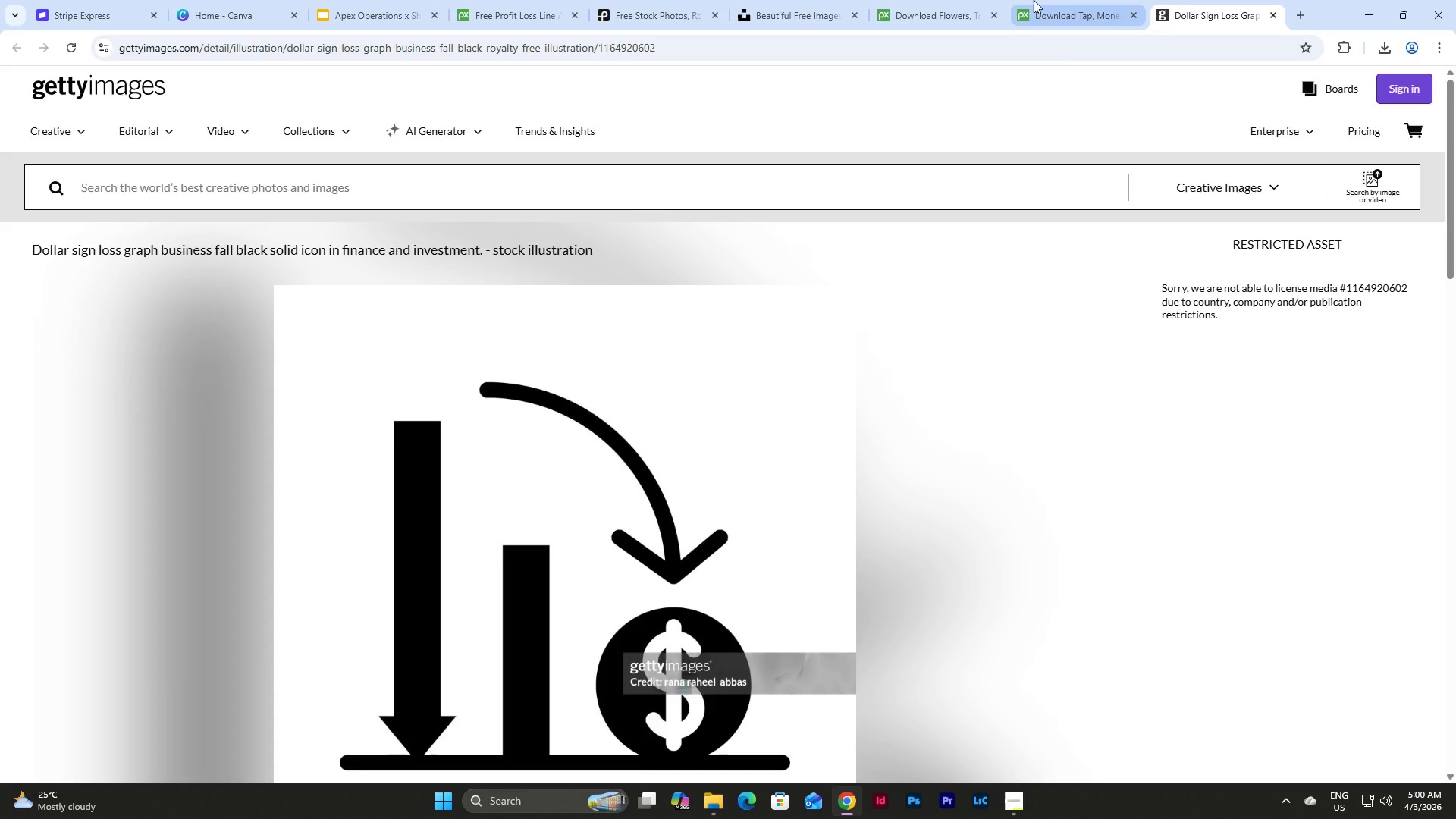 
left_click([986, 0])
 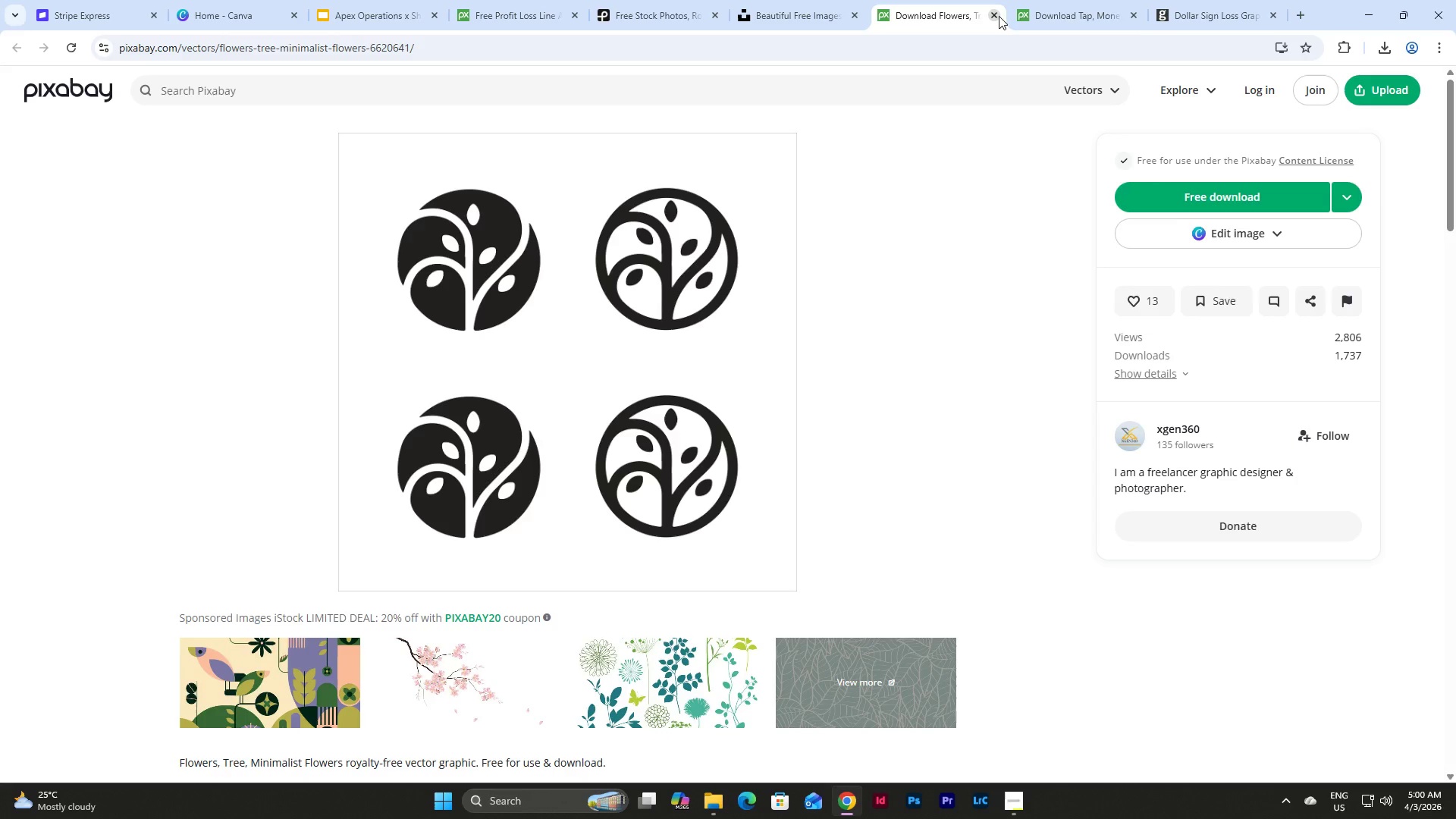 
left_click([1081, 11])
 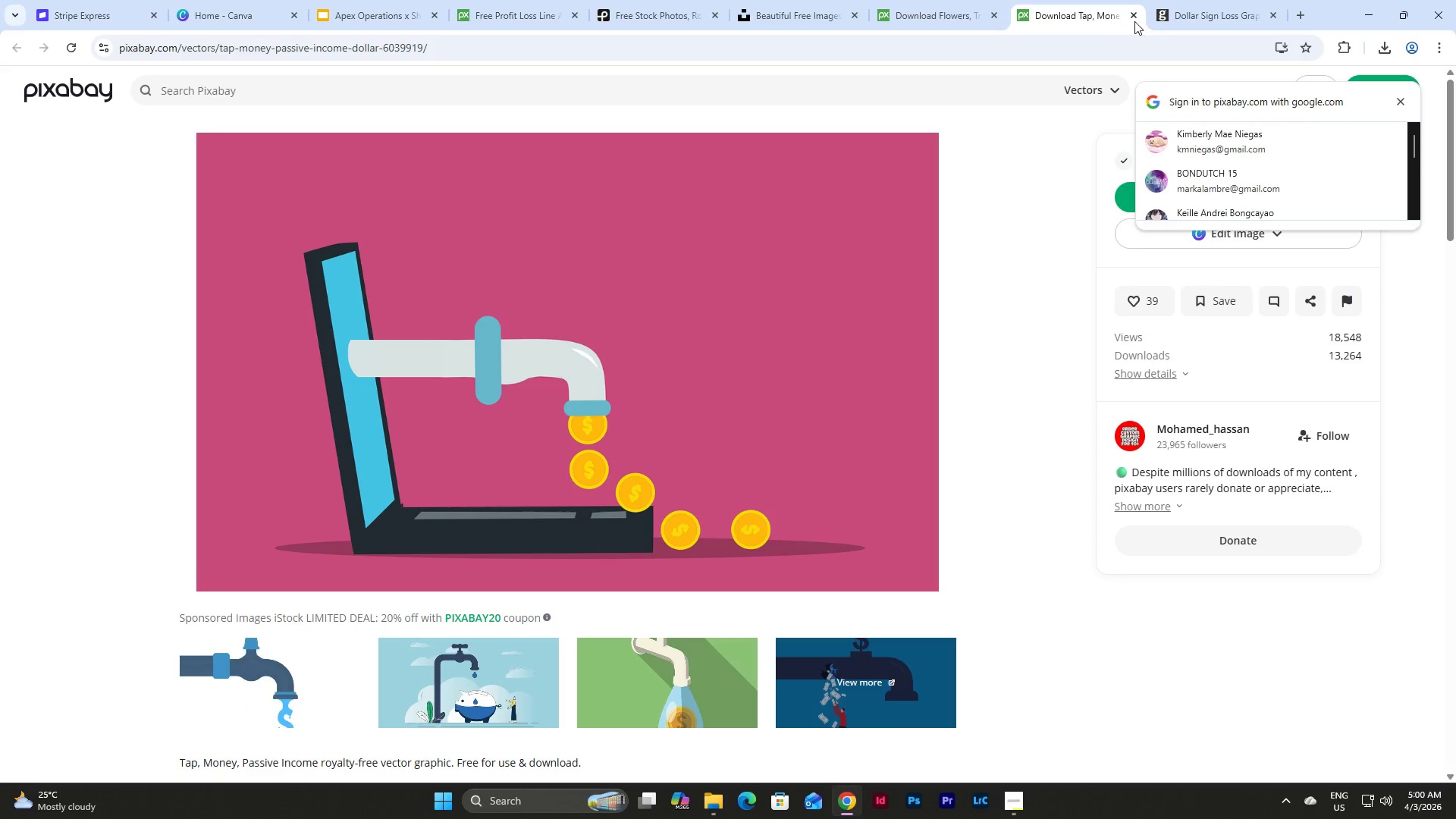 
left_click([1131, 20])
 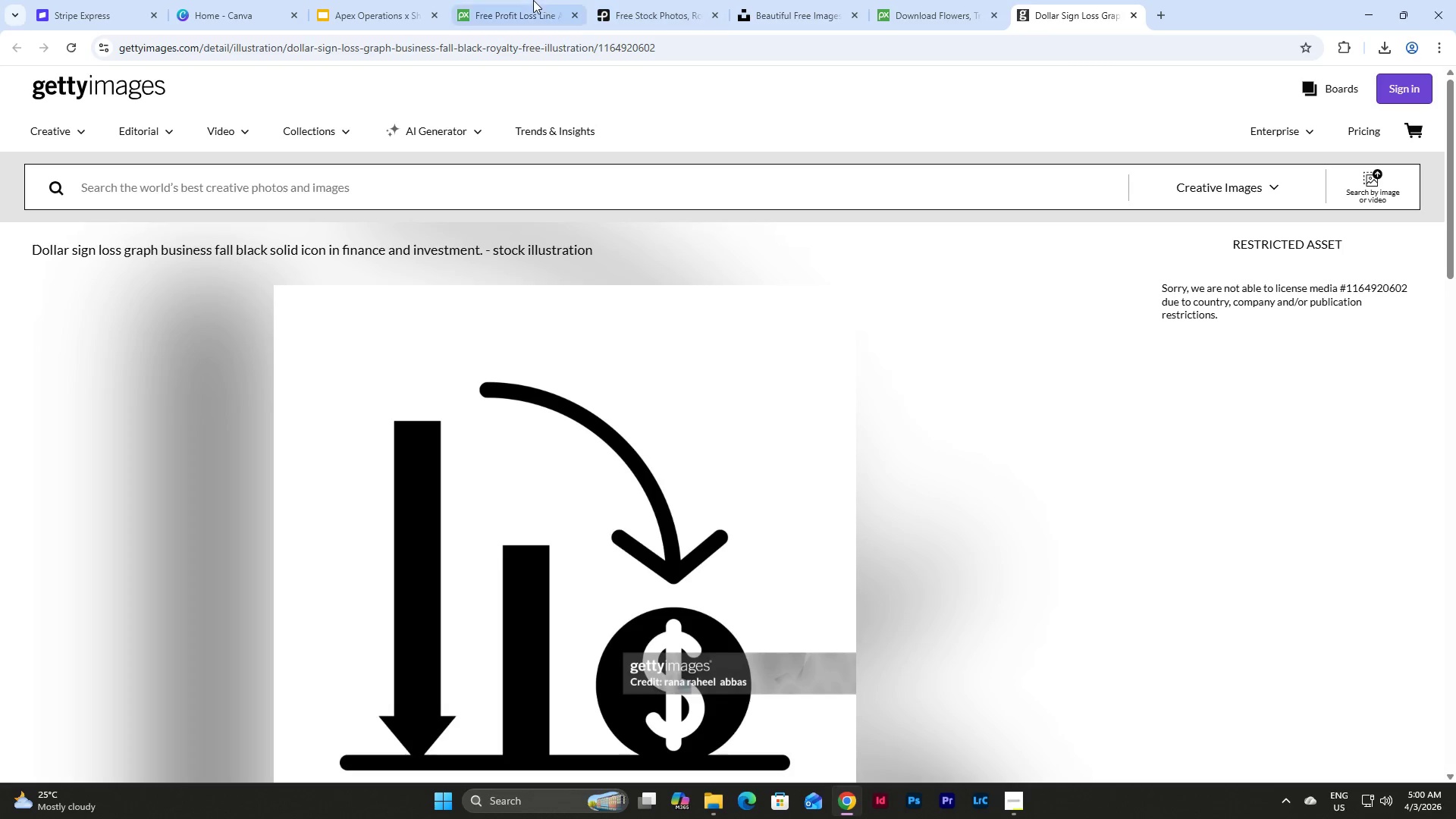 
left_click([517, 0])
 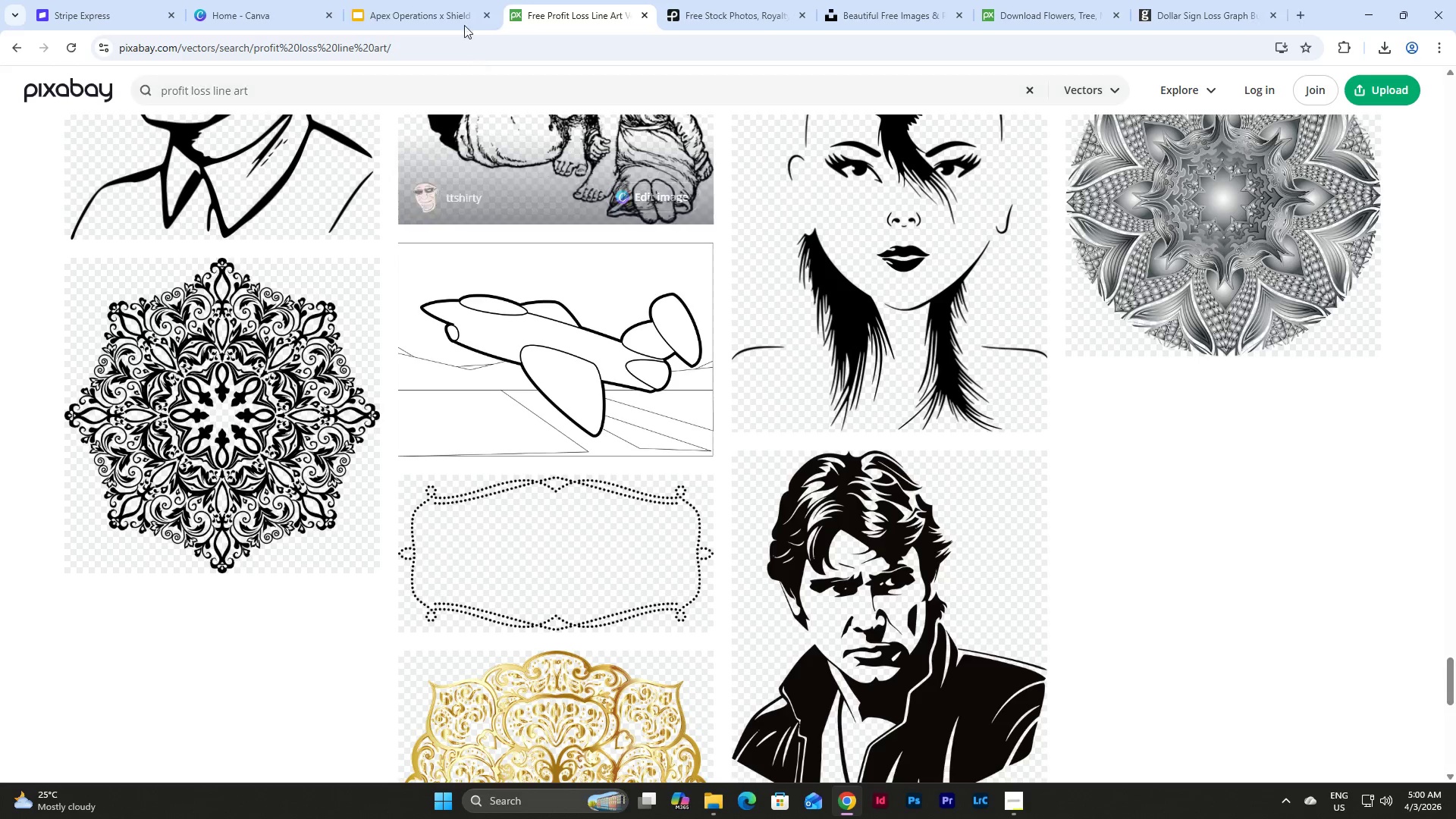 
left_click([423, 0])
 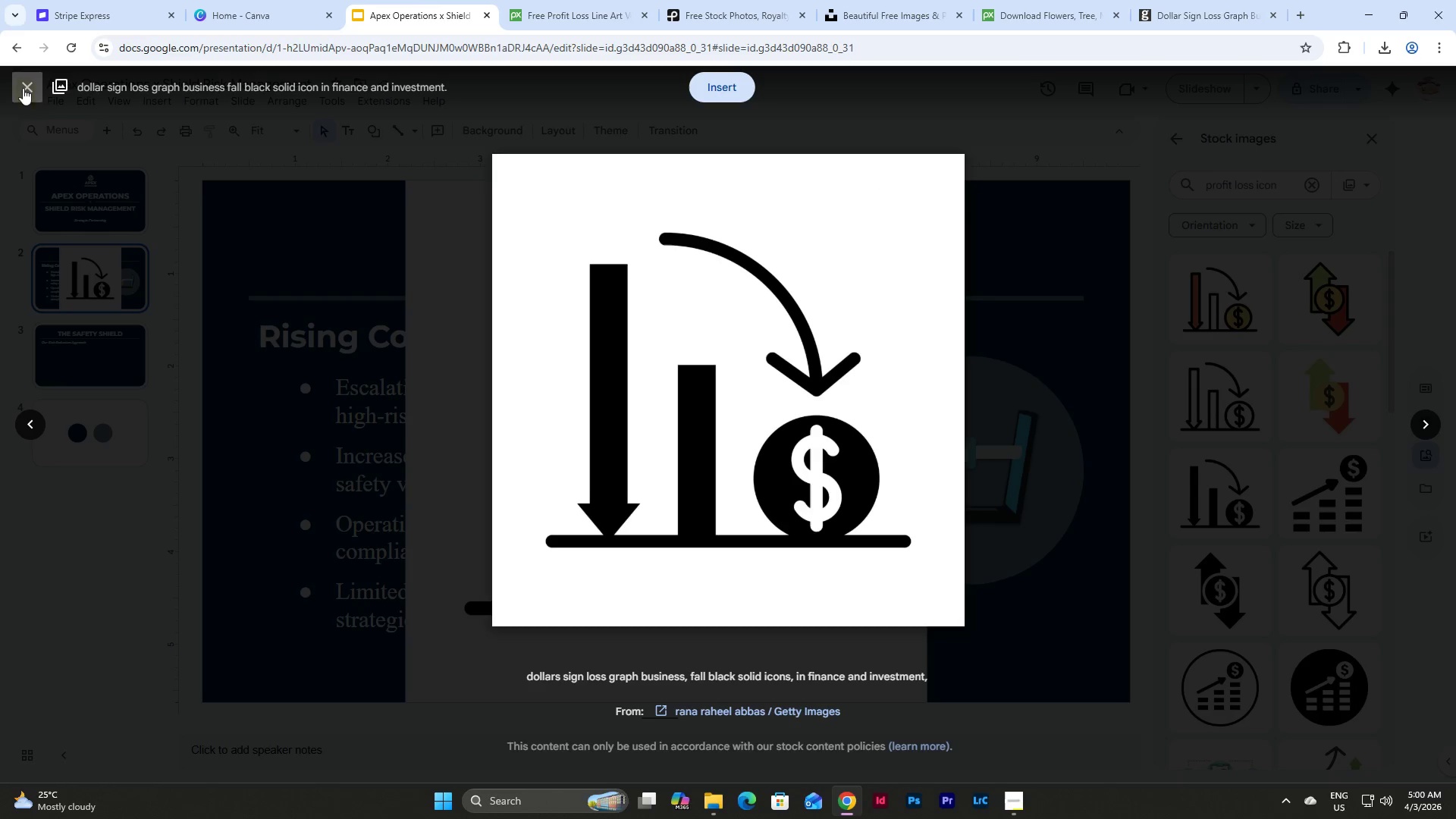 
left_click([1292, 394])
 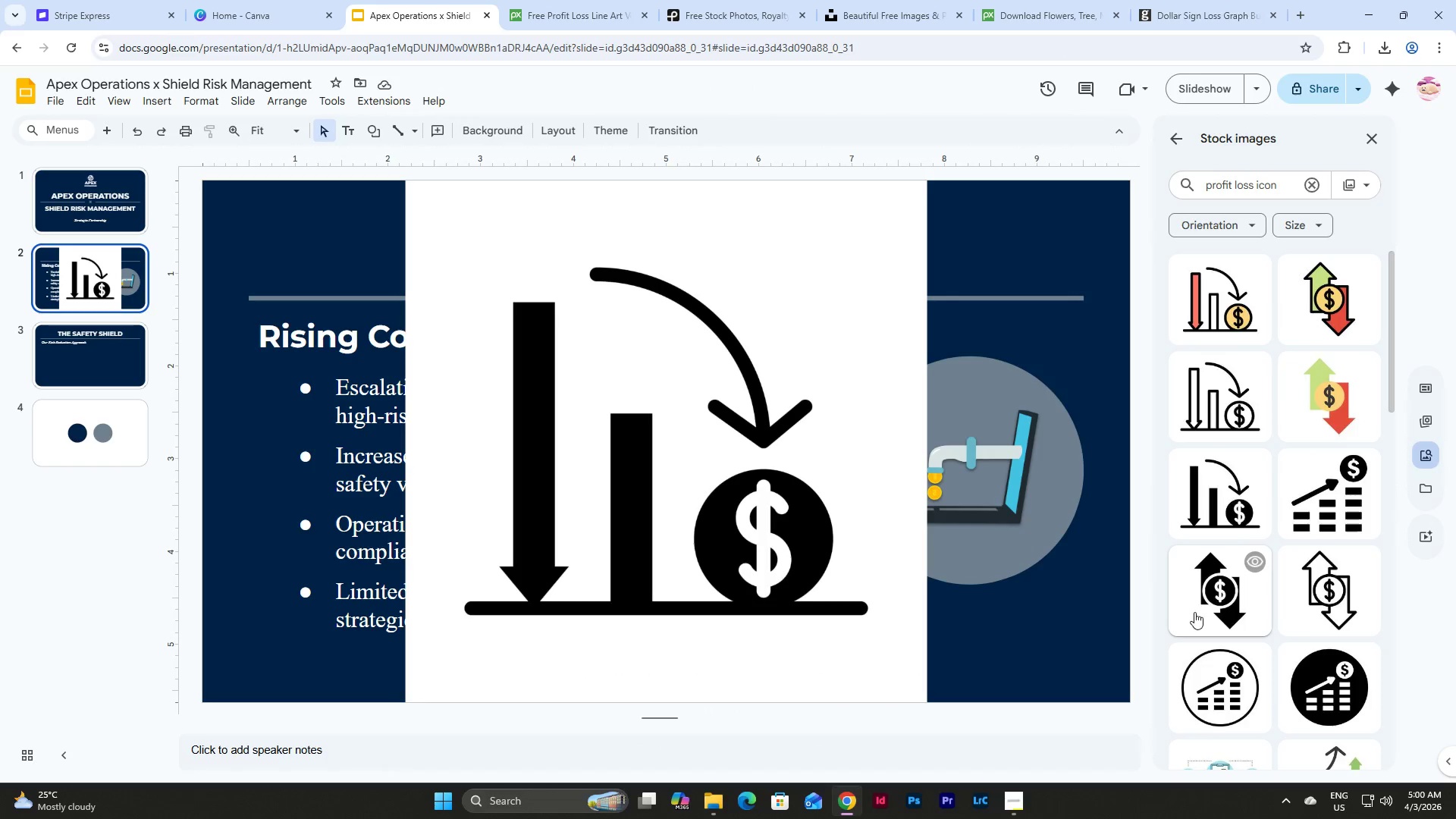 
scroll: coordinate [1274, 458], scroll_direction: down, amount: 7.0
 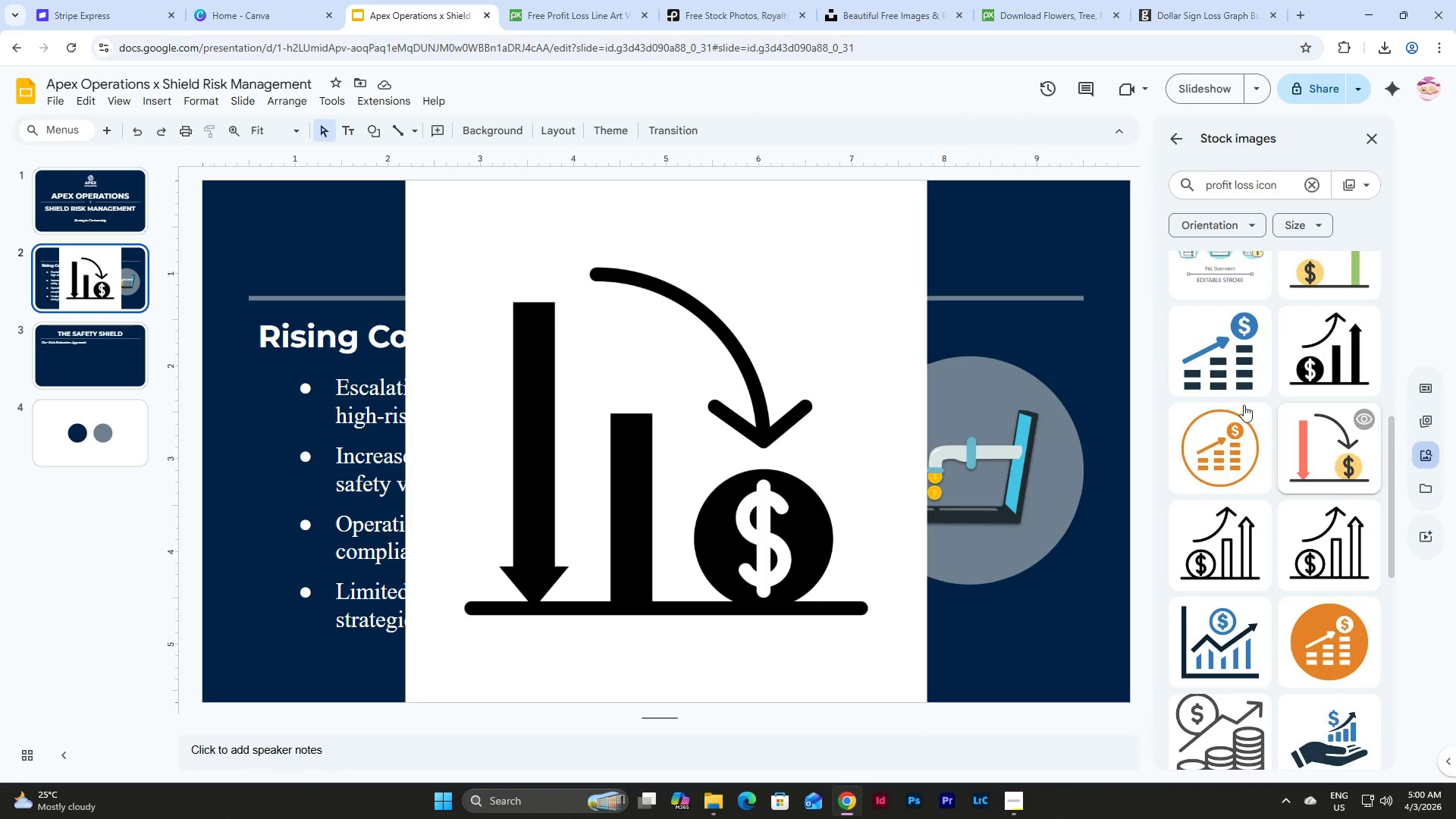 
left_click([698, 378])
 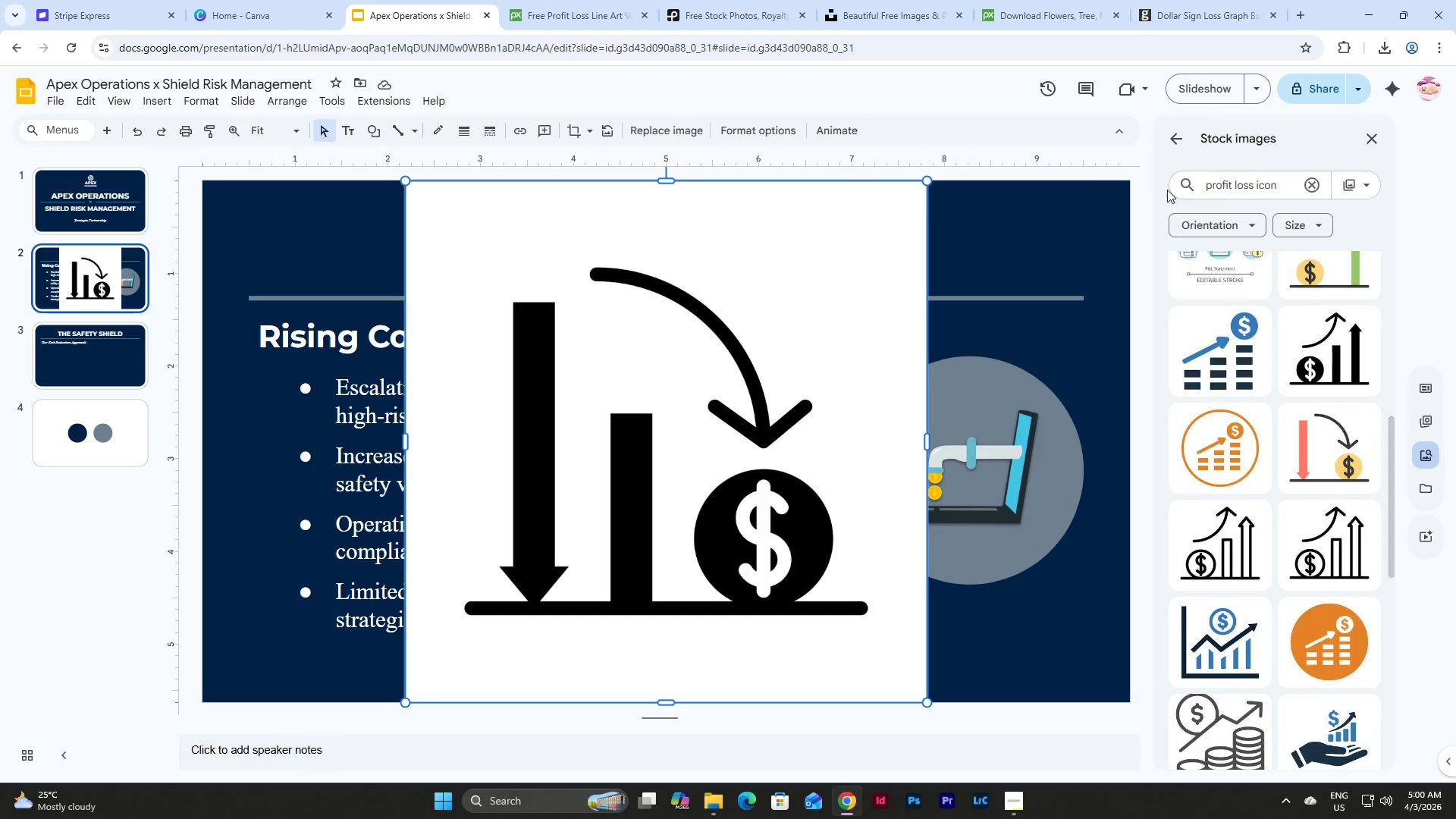 
left_click([1185, 125])
 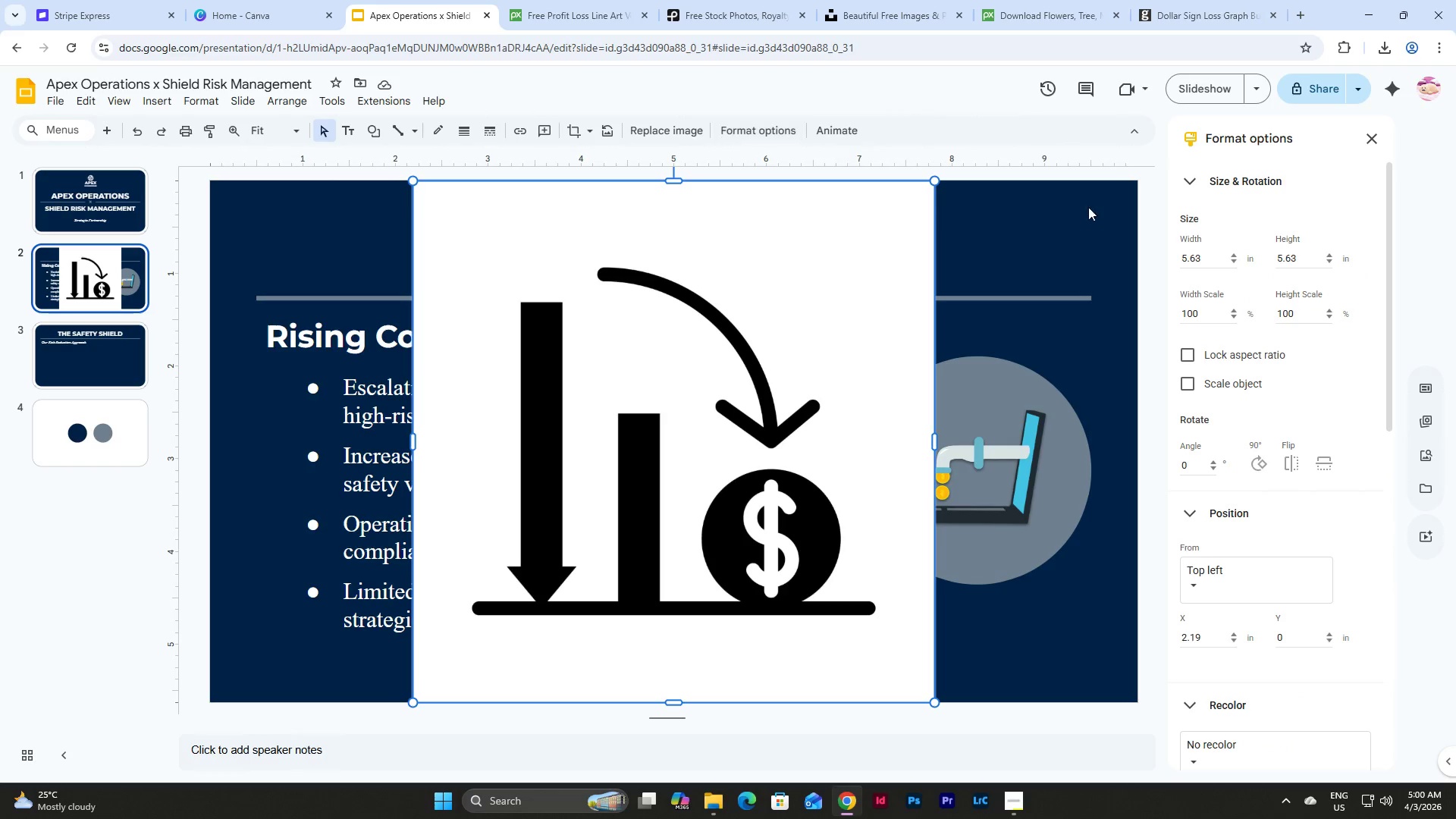 
scroll: coordinate [1292, 598], scroll_direction: down, amount: 13.0
 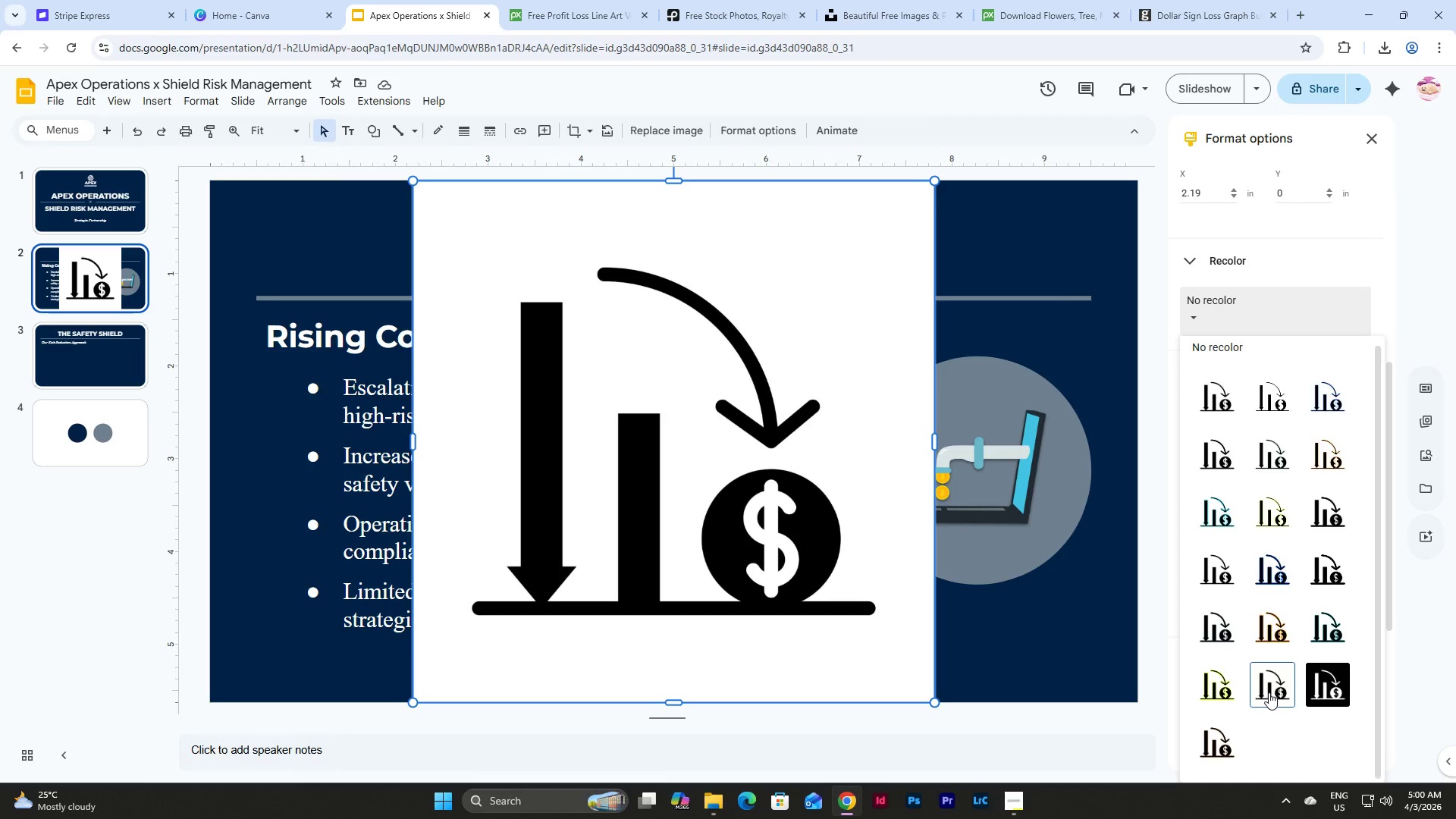 
left_click([1269, 690])
 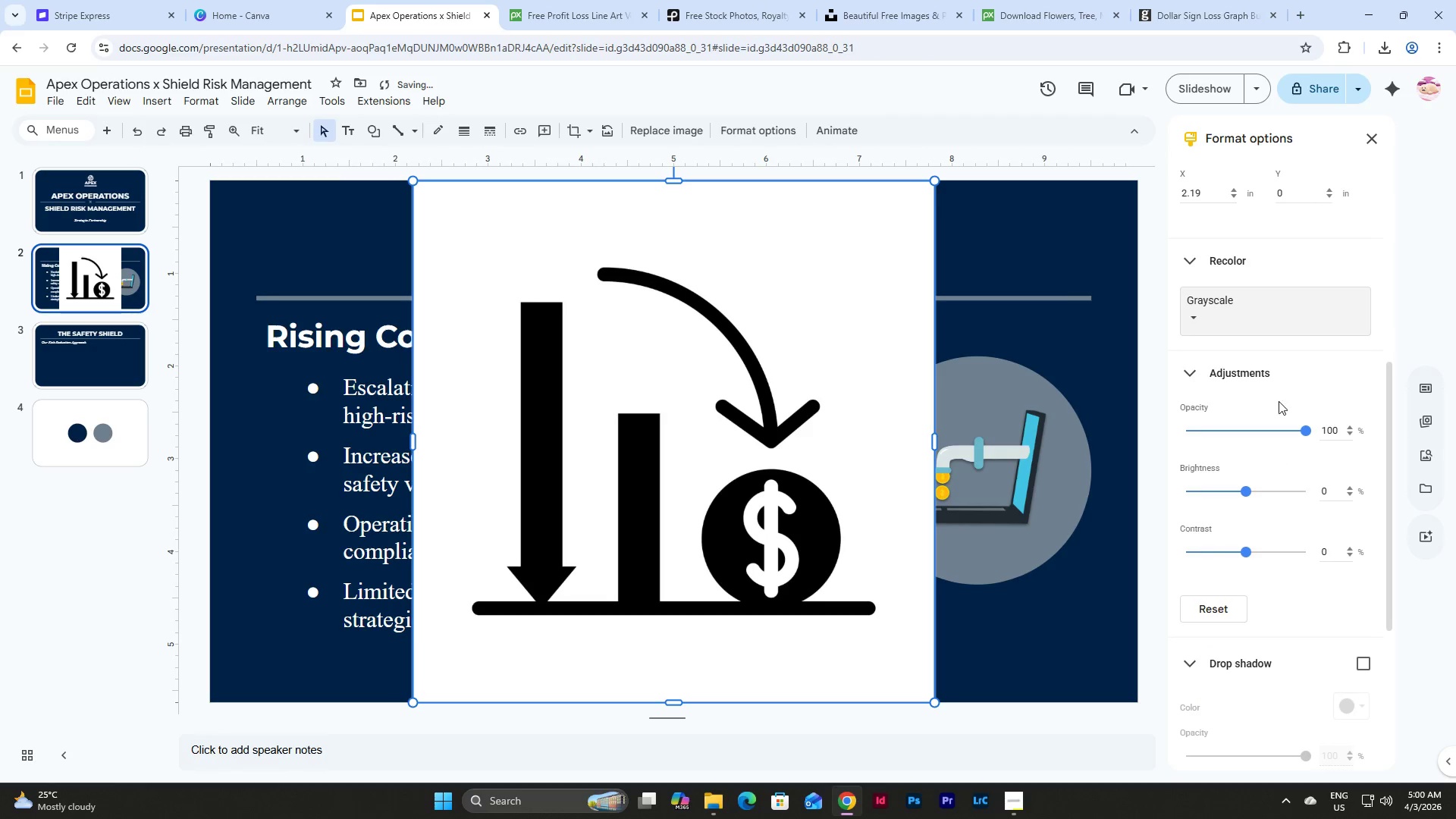 
left_click([1272, 297])
 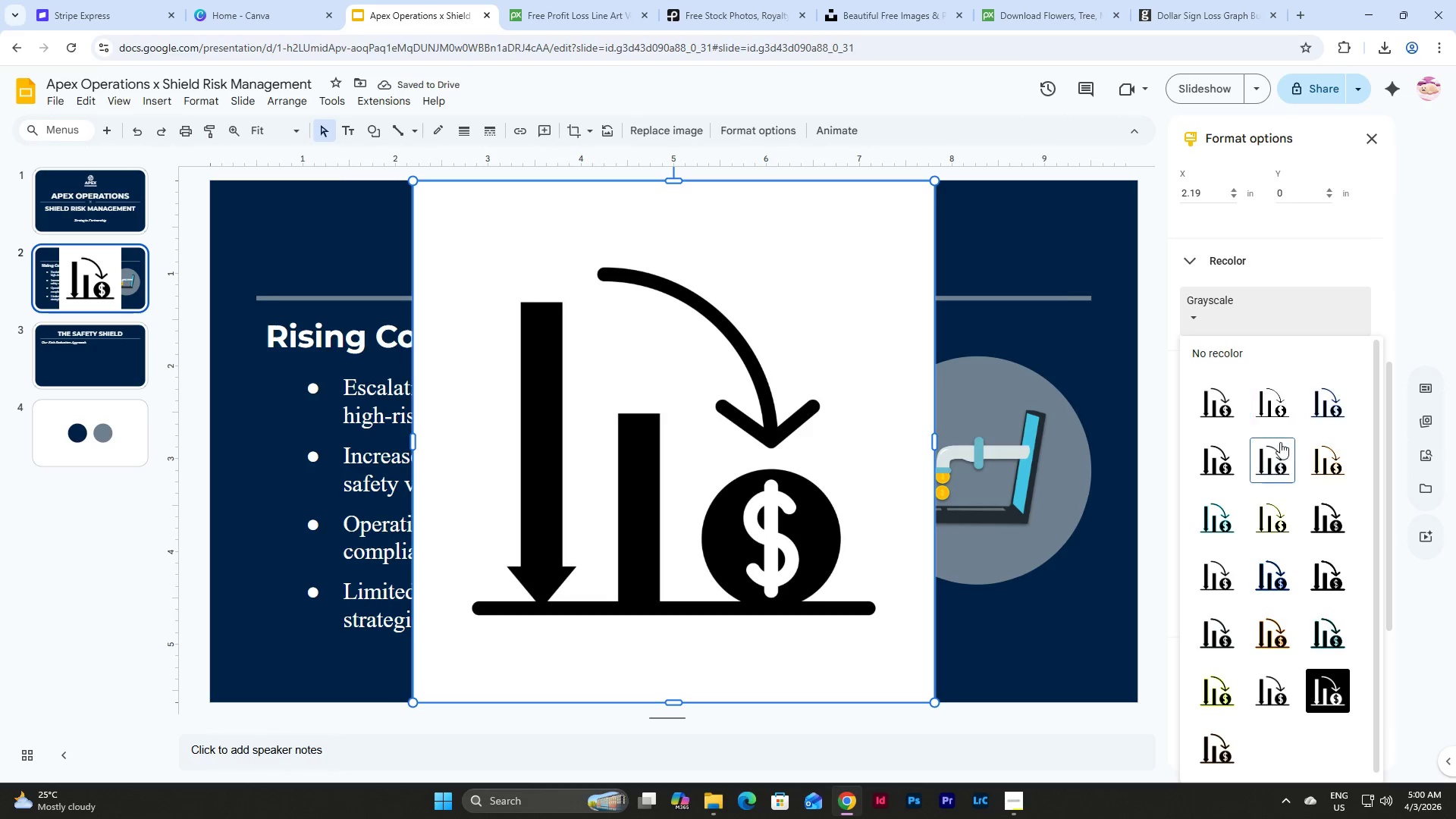 
scroll: coordinate [1281, 444], scroll_direction: down, amount: 6.0
 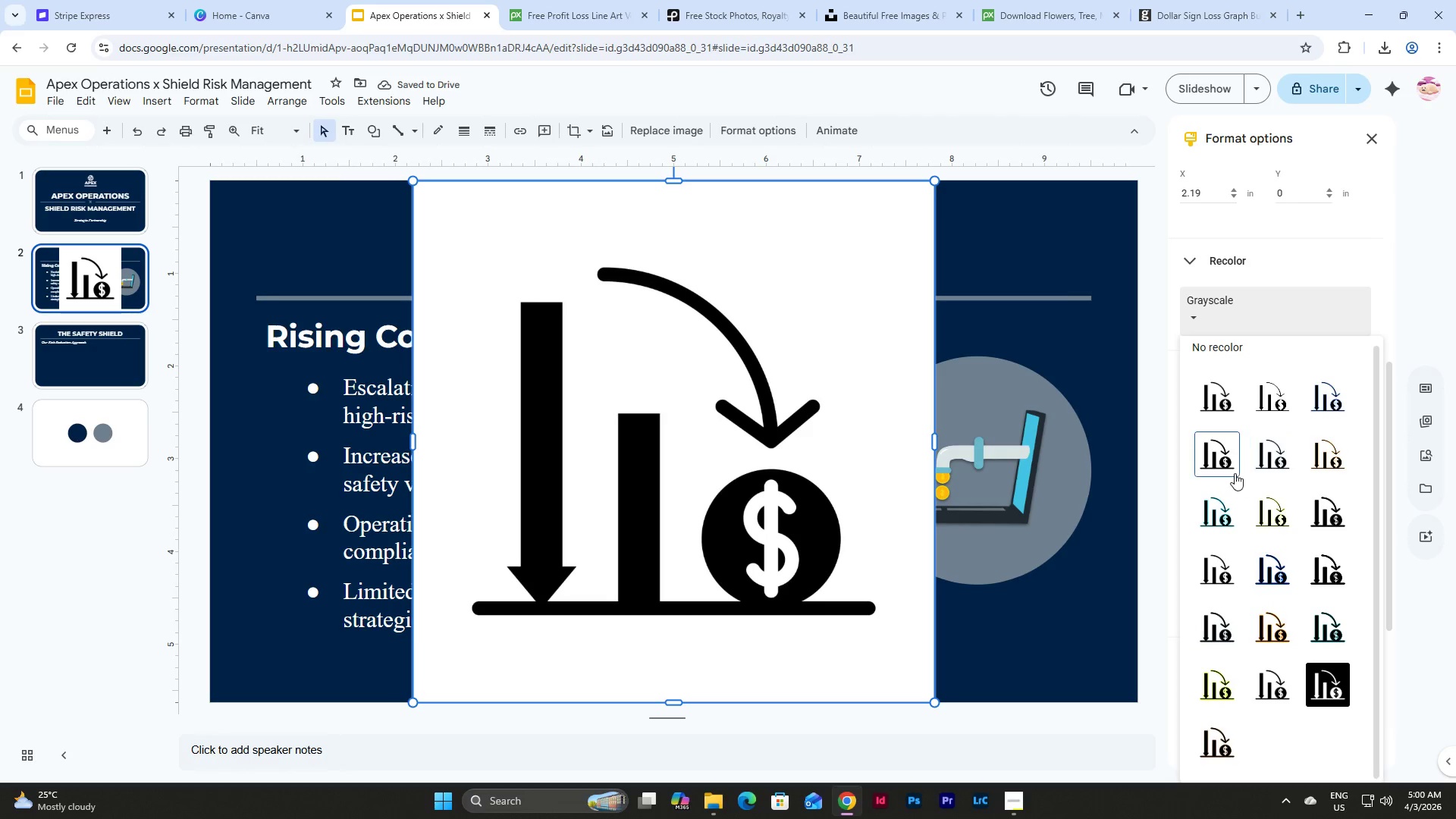 
left_click([1219, 460])
 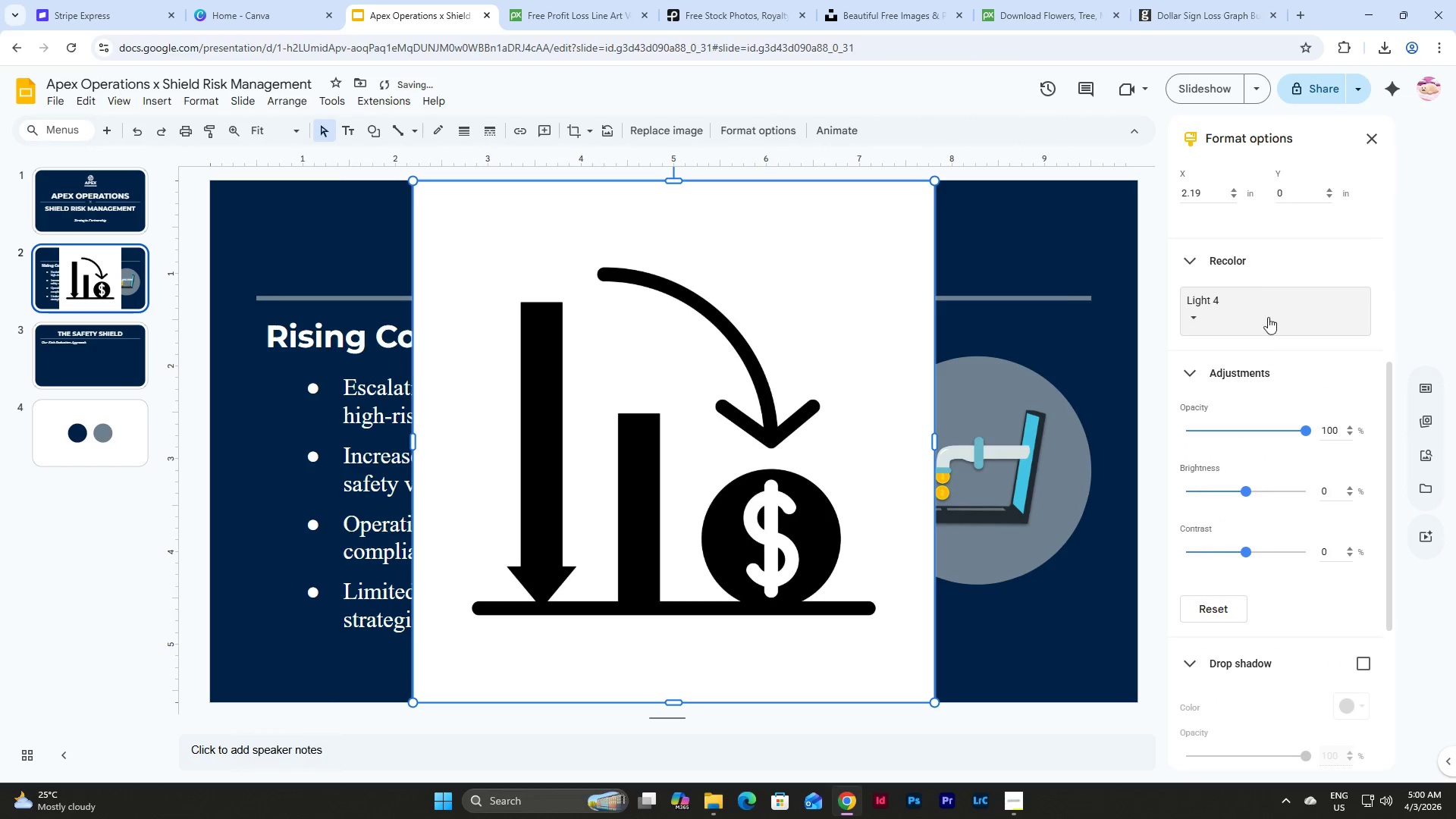 
left_click([1269, 296])
 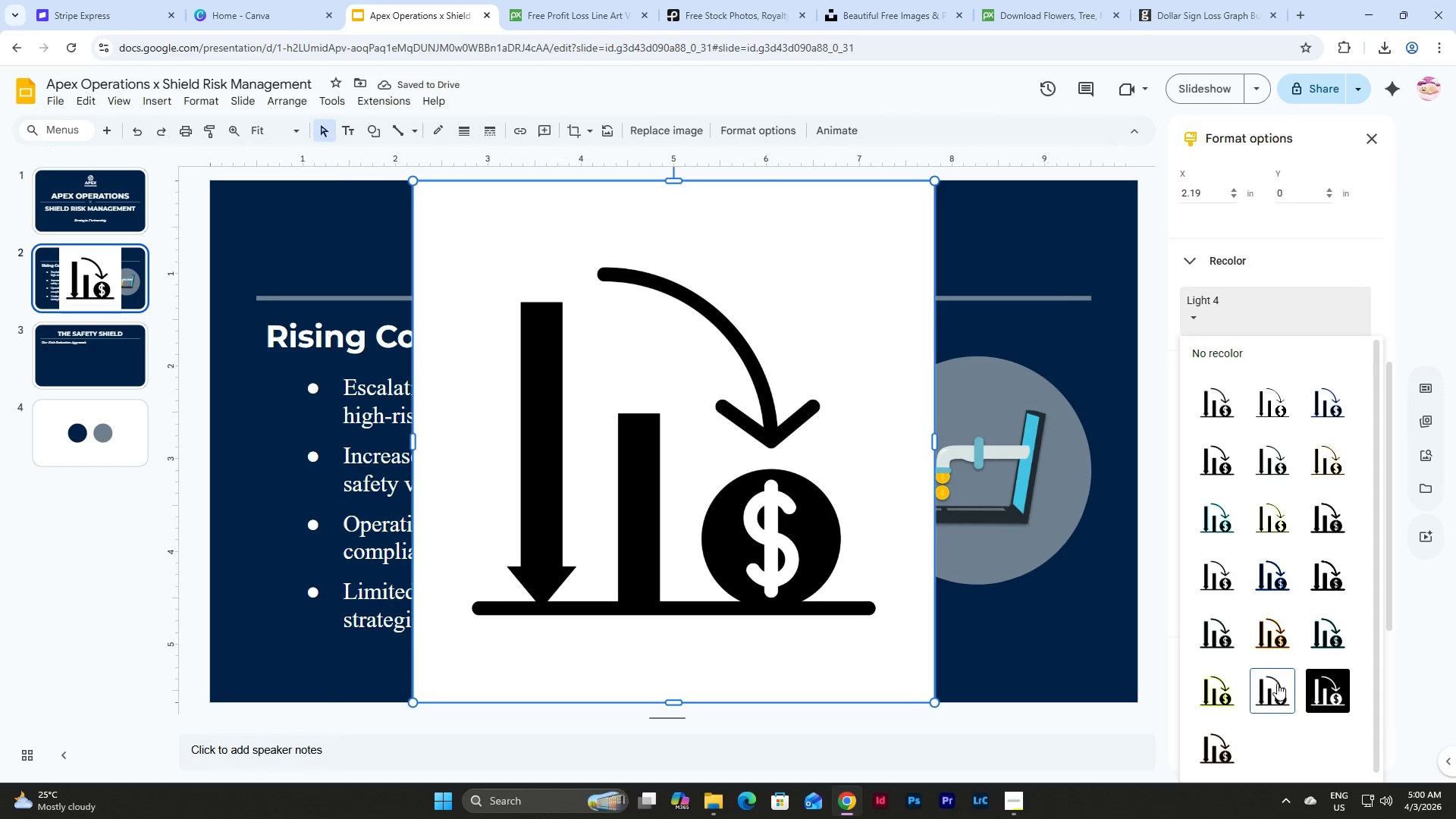 
left_click([1266, 691])
 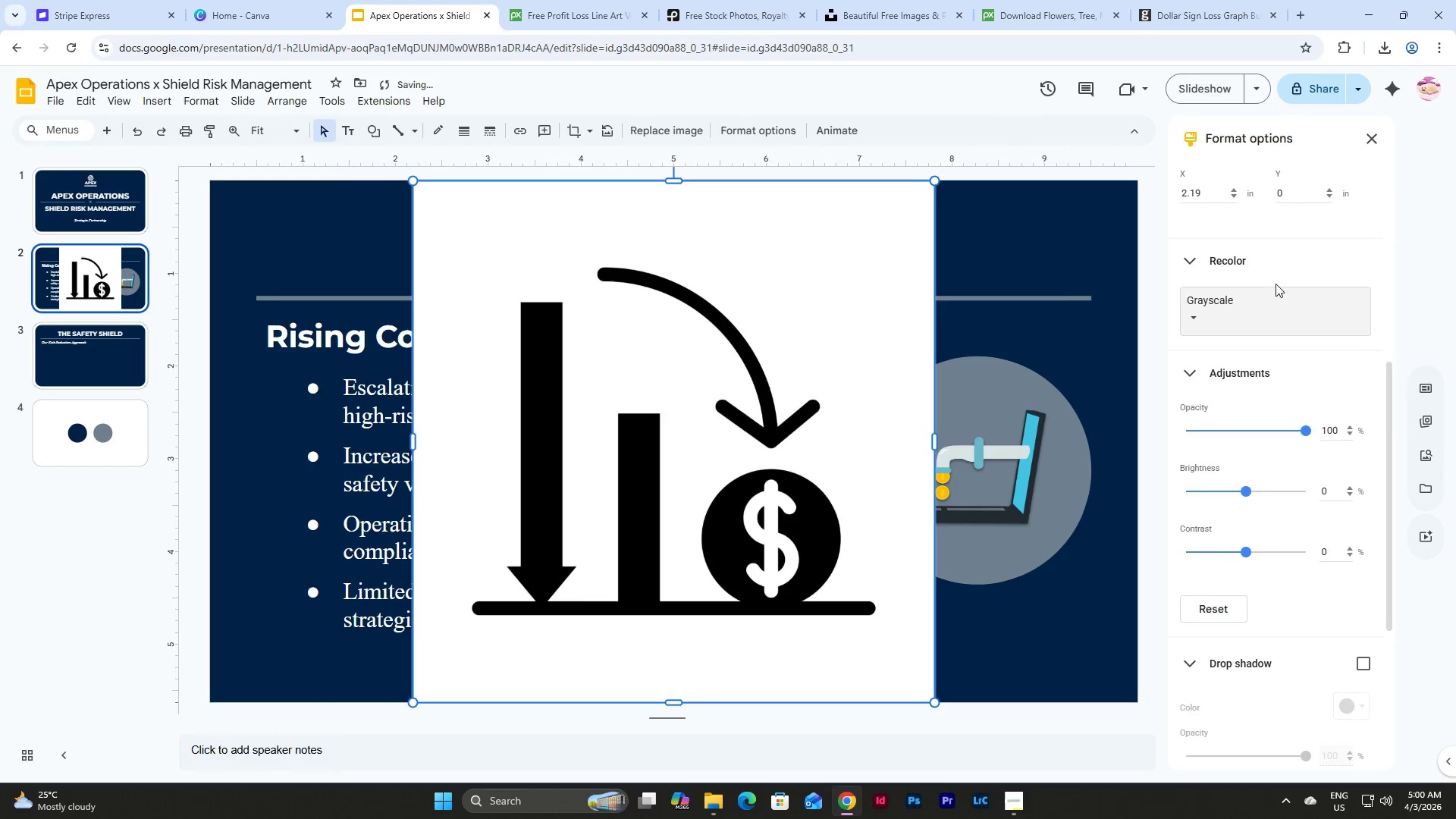 
left_click([1274, 323])
 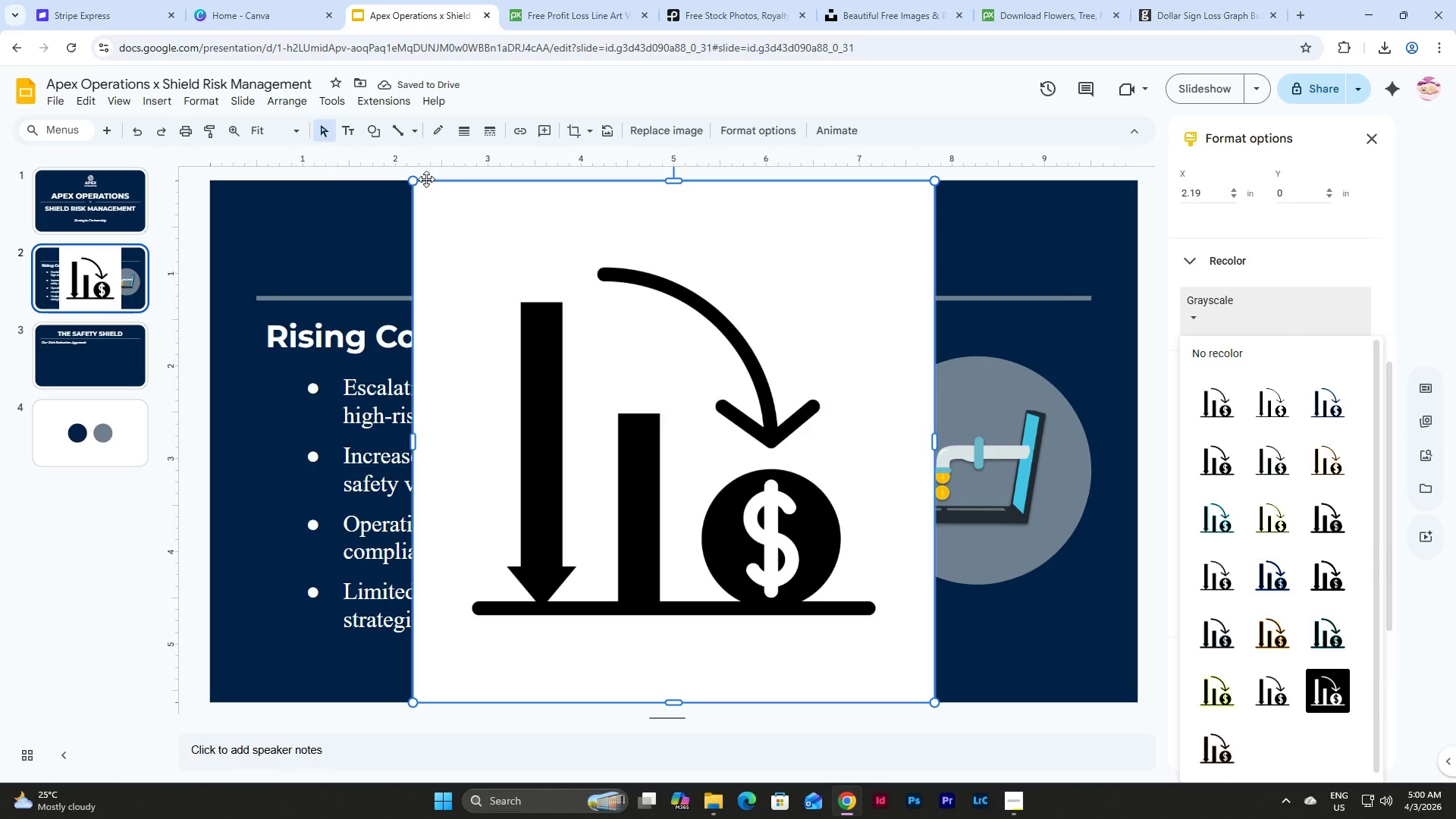 
left_click_drag(start_coordinate=[416, 180], to_coordinate=[880, 560])
 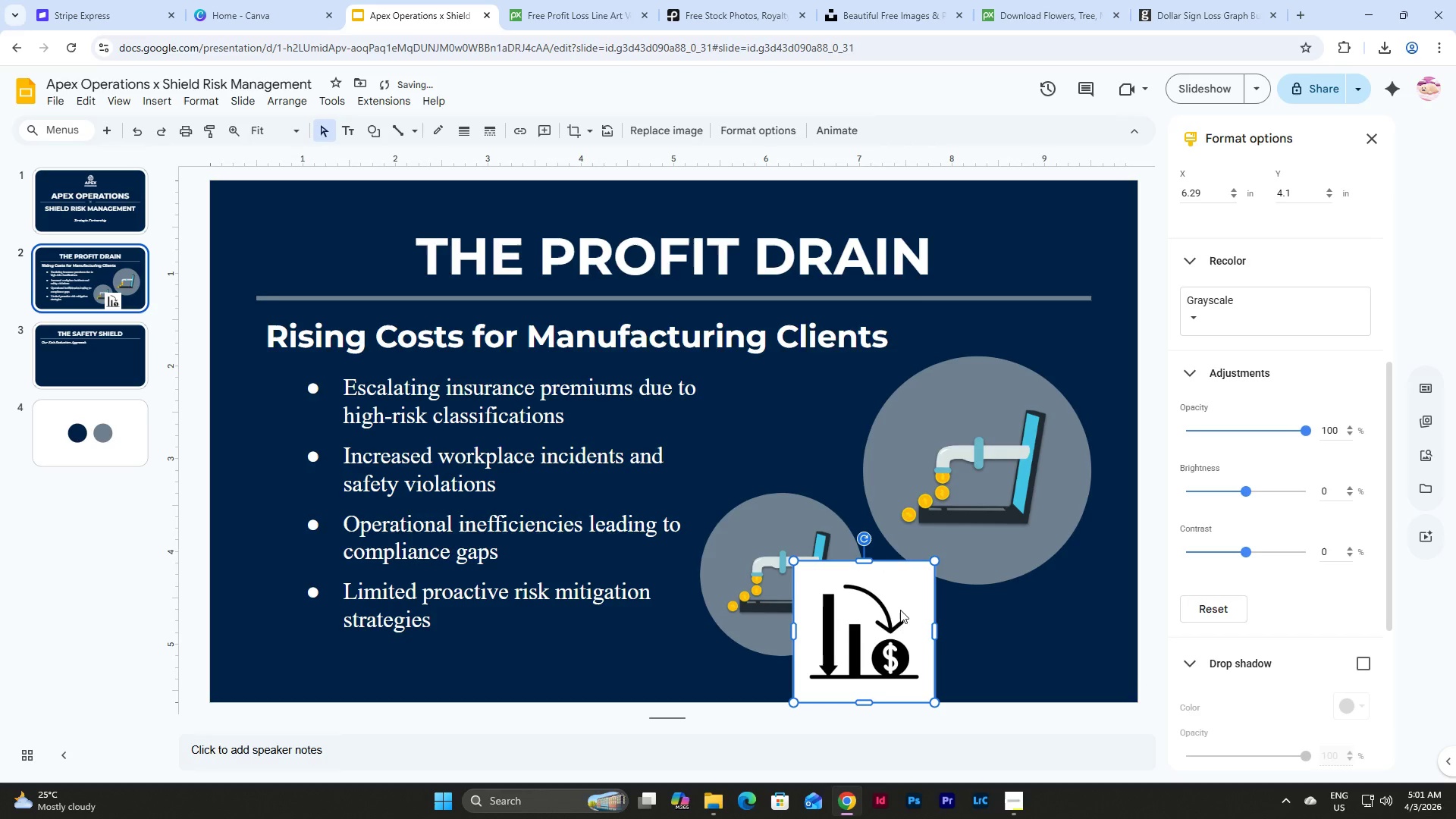 
left_click_drag(start_coordinate=[899, 613], to_coordinate=[834, 571])
 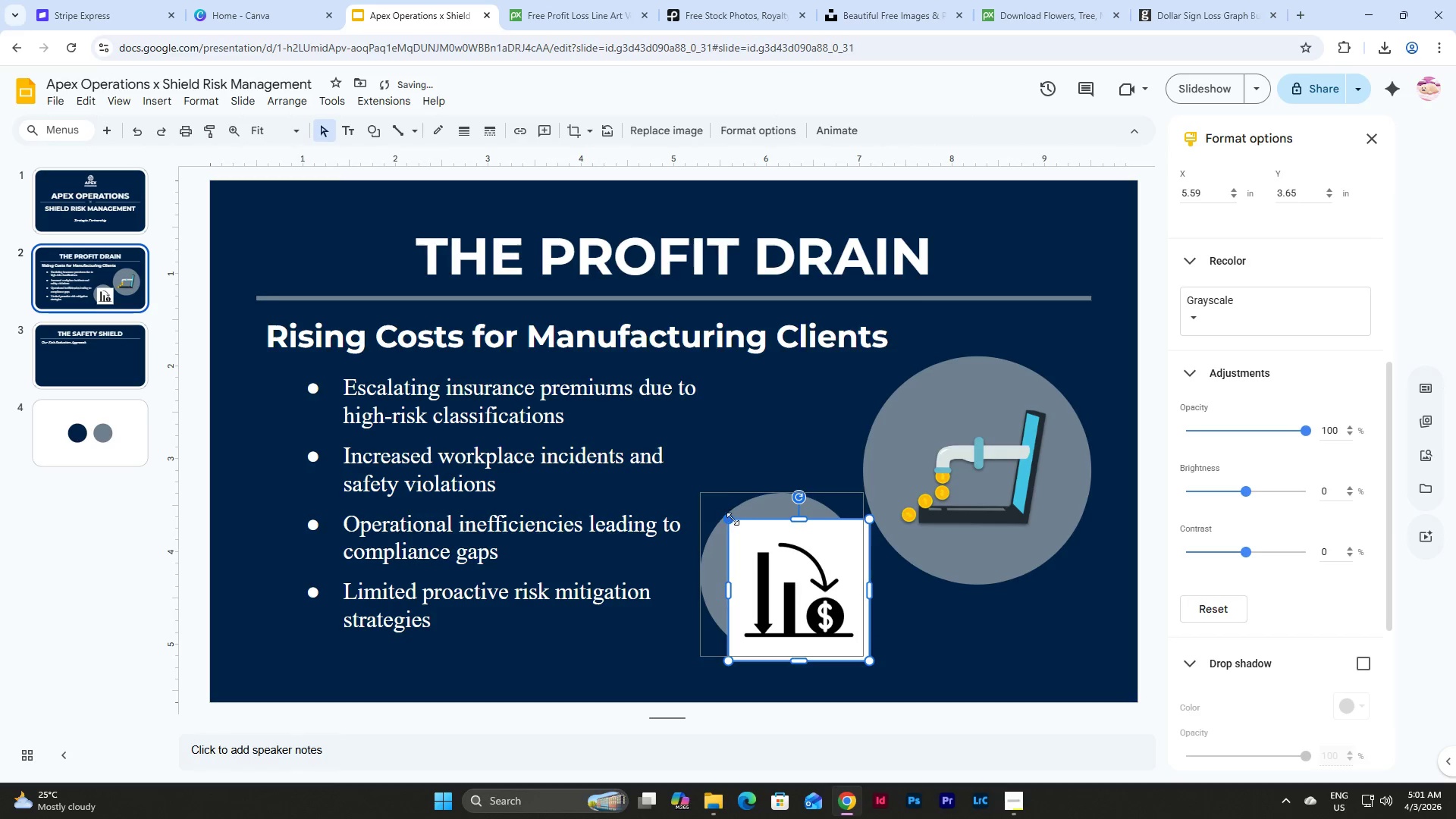 
left_click_drag(start_coordinate=[733, 520], to_coordinate=[785, 553])
 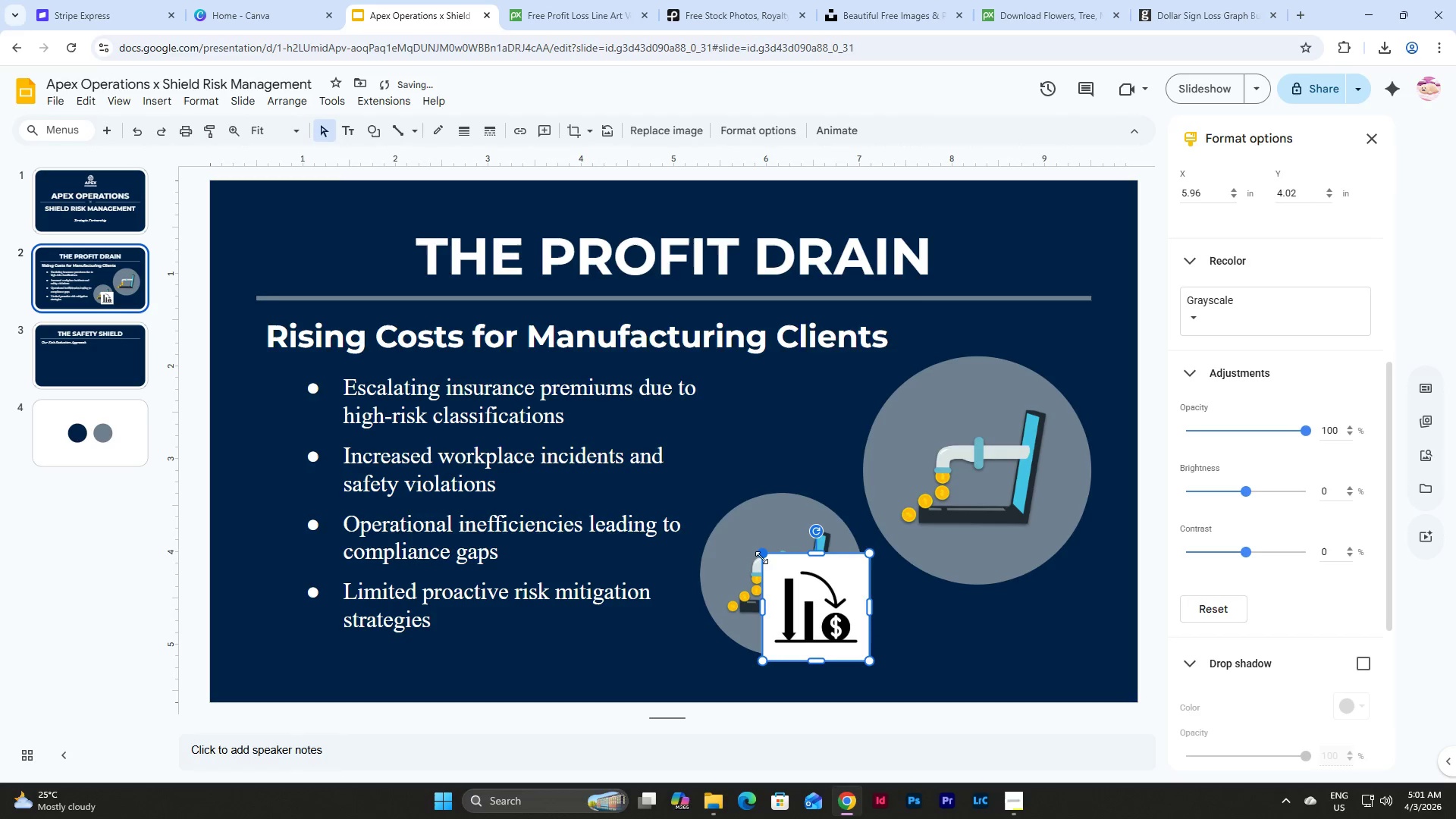 
left_click_drag(start_coordinate=[761, 555], to_coordinate=[794, 570])
 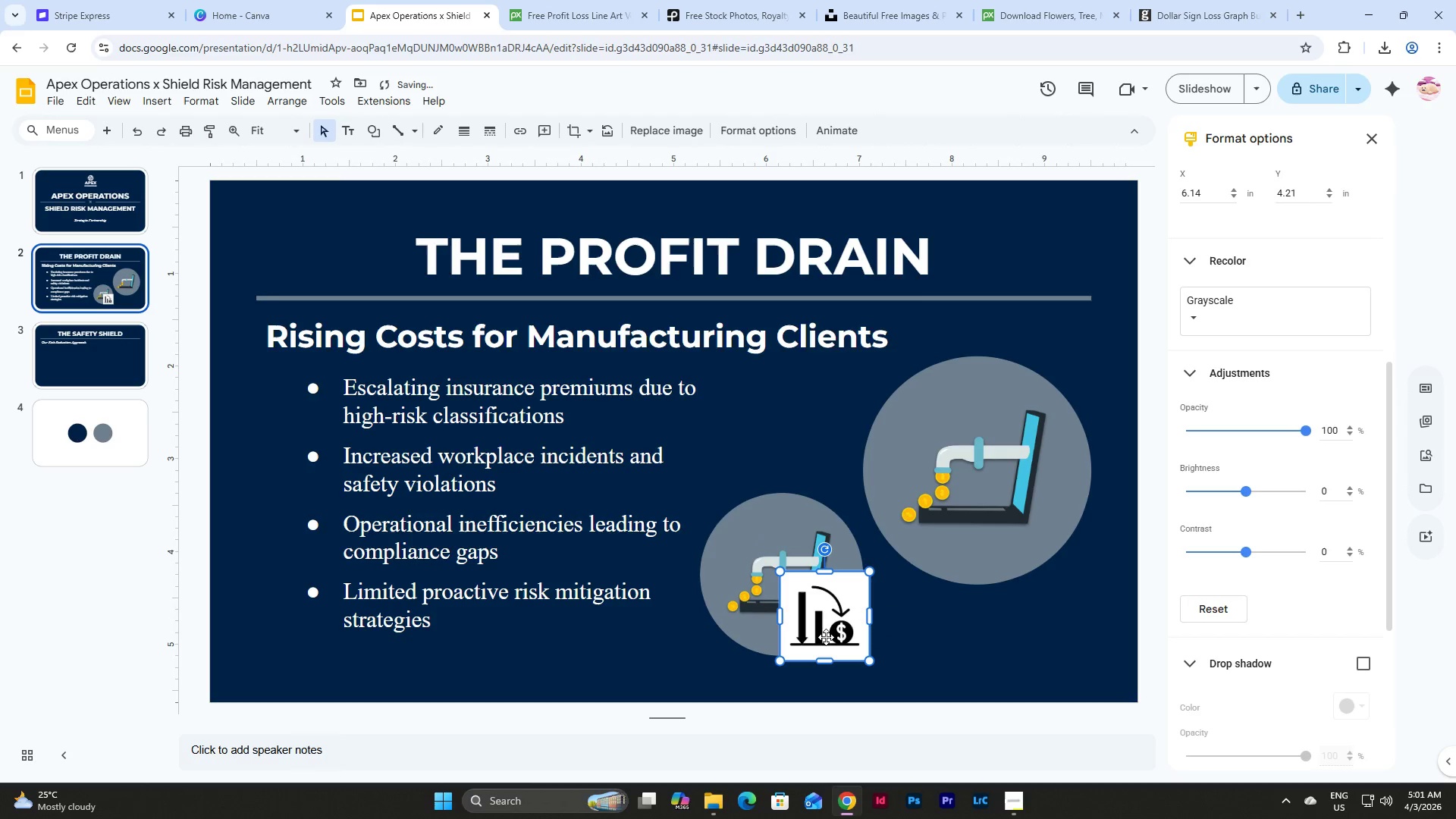 
left_click_drag(start_coordinate=[827, 639], to_coordinate=[918, 620])
 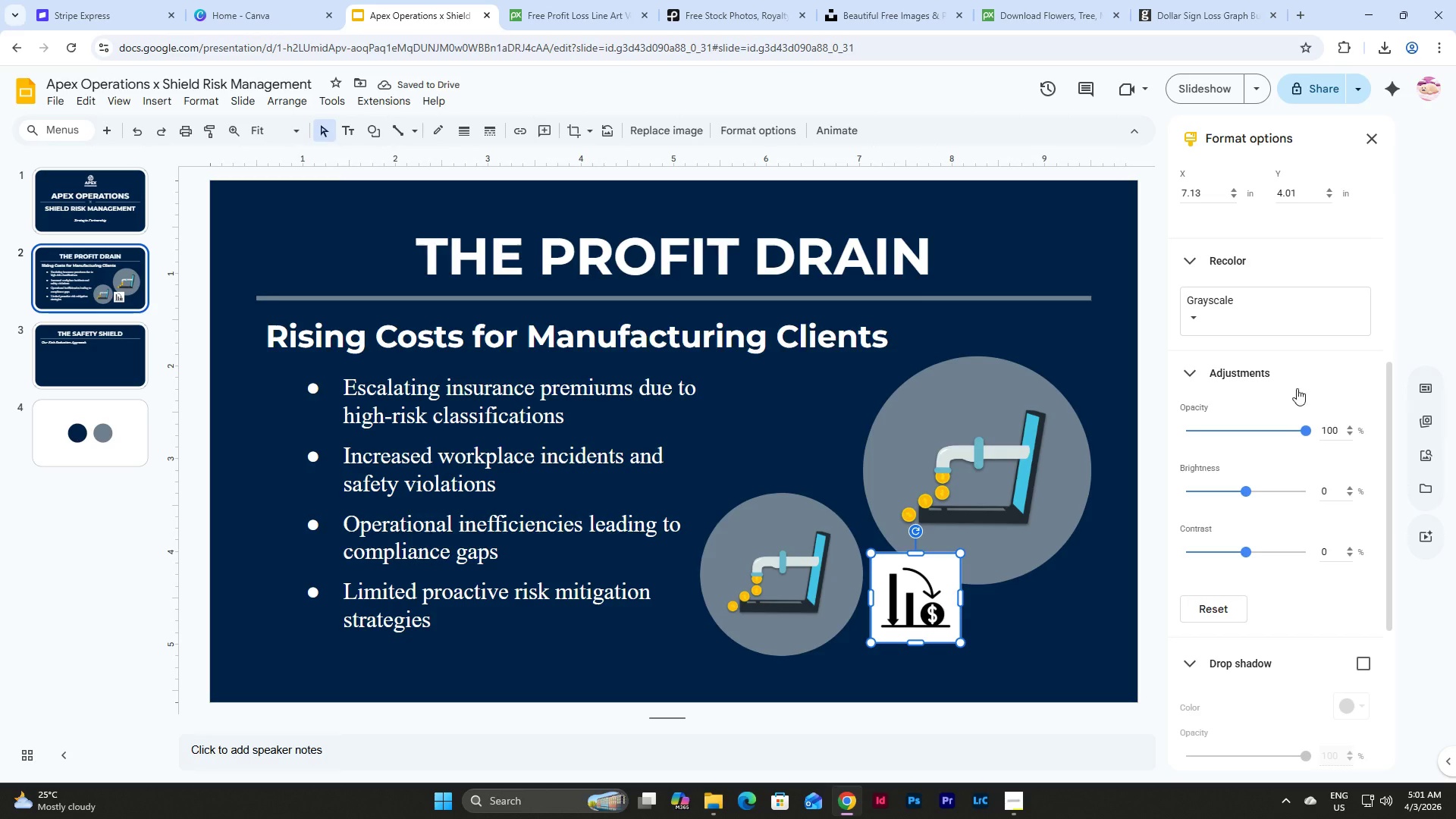 
left_click([1194, 308])
 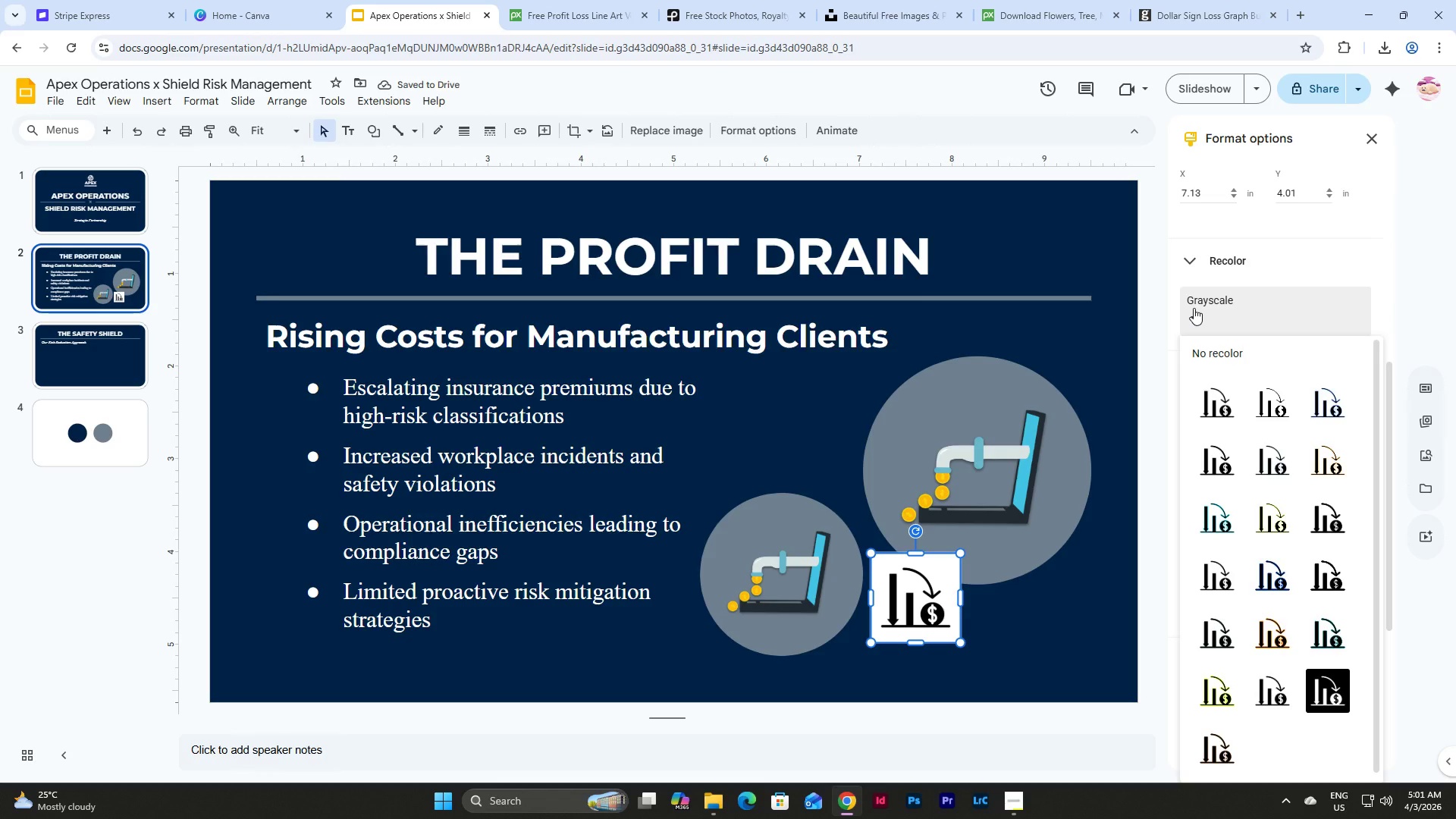 
left_click([1194, 308])
 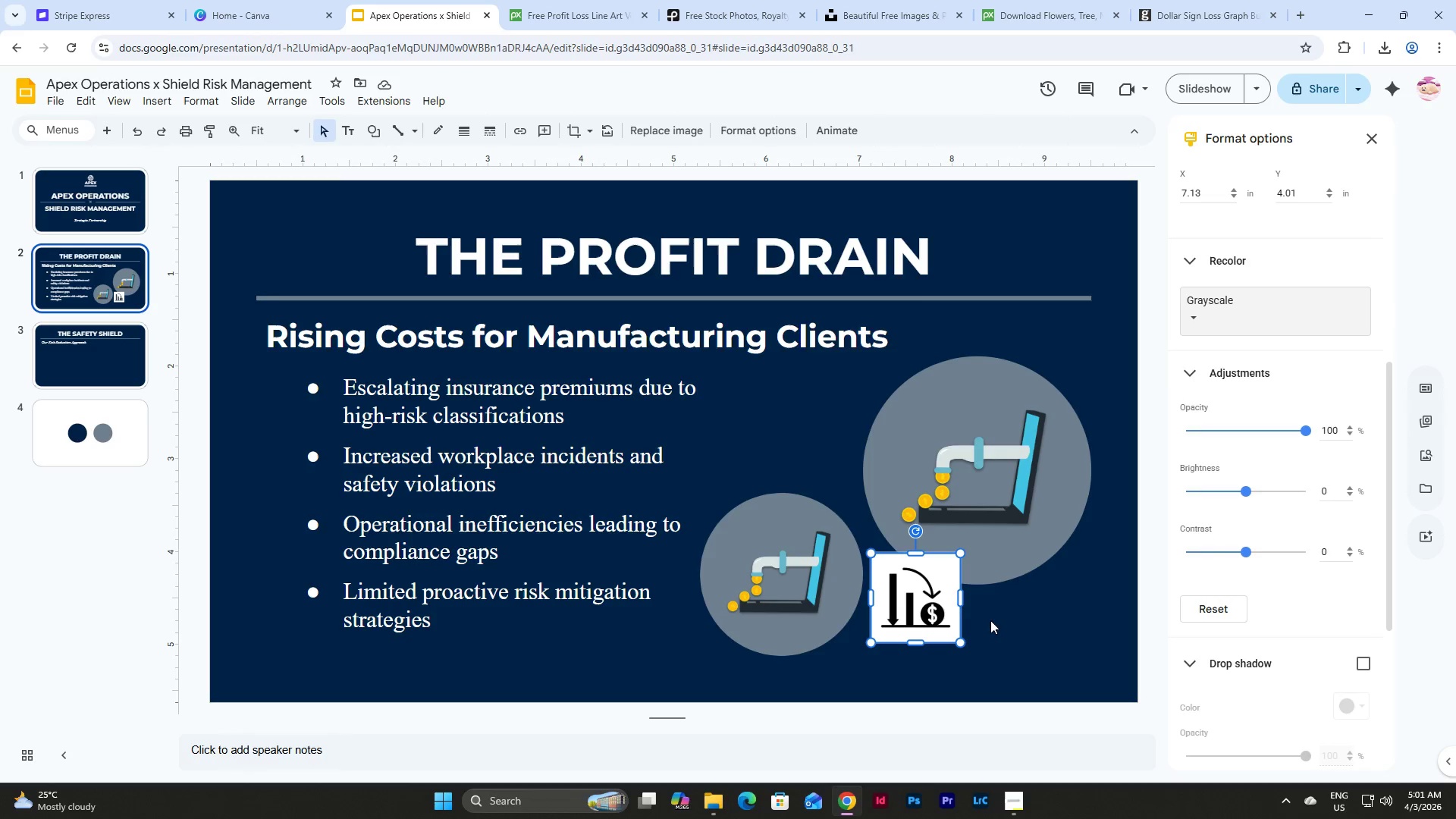 
left_click([909, 608])
 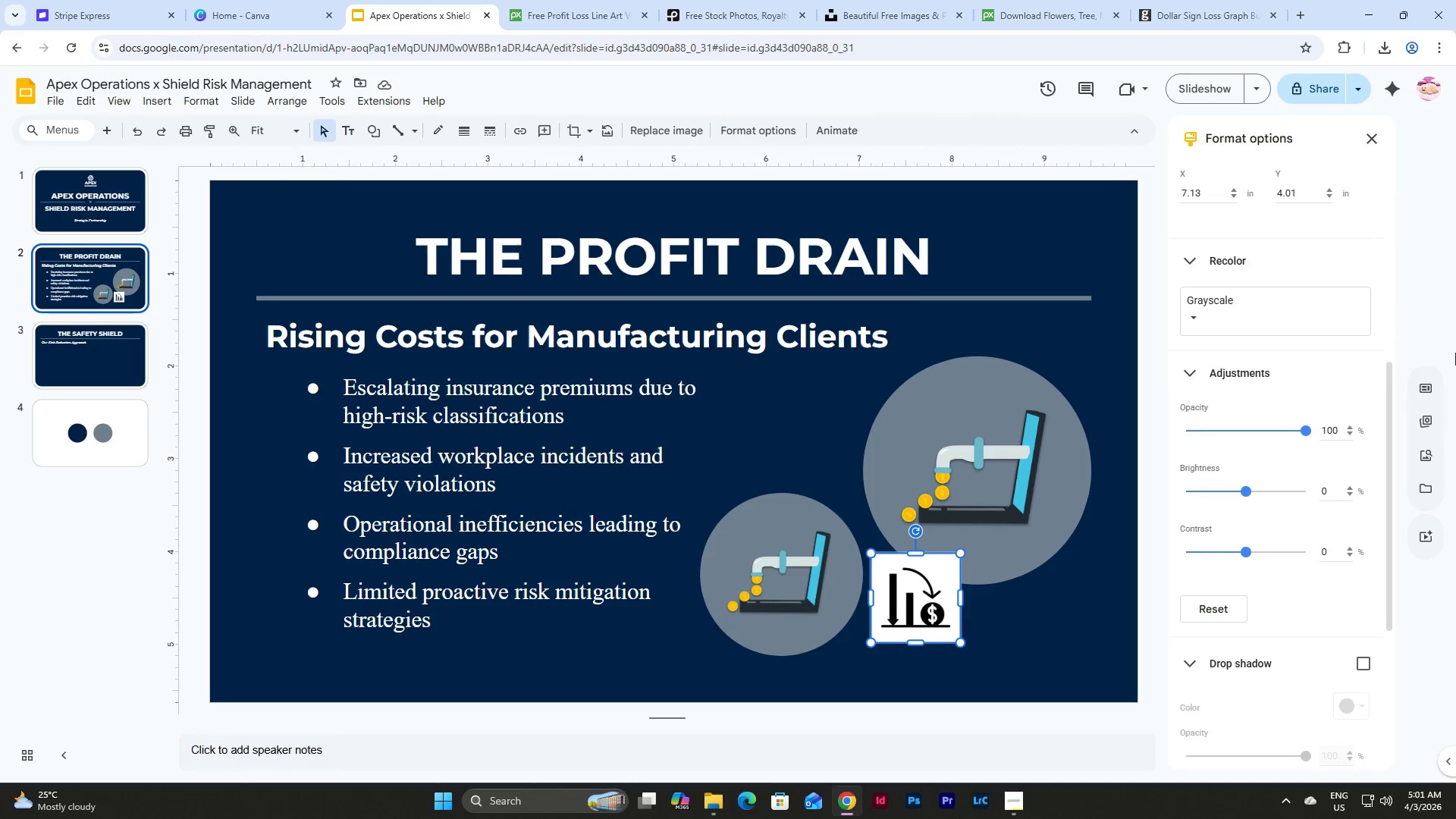 
left_click([1431, 460])
 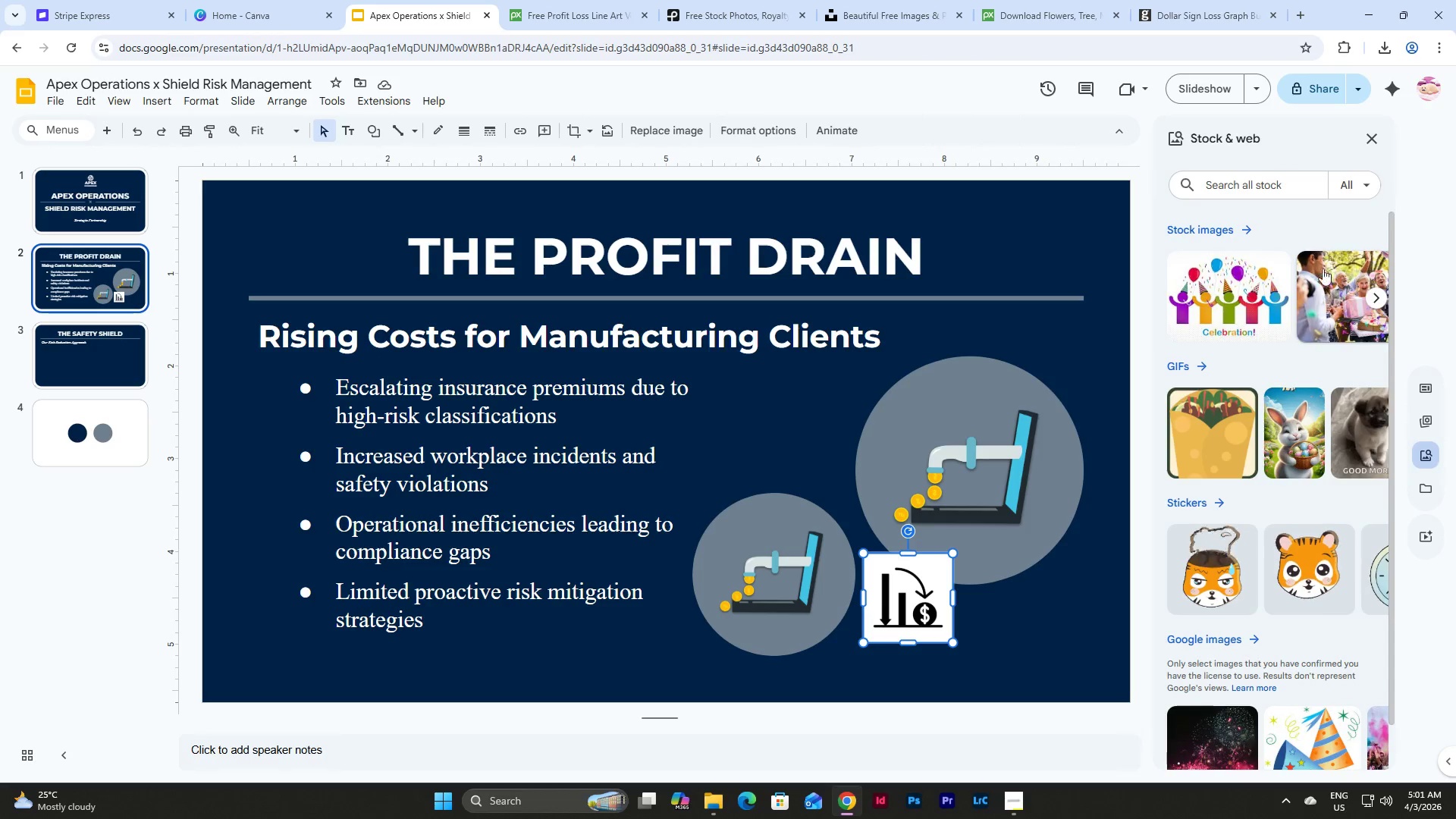 
left_click([1269, 195])
 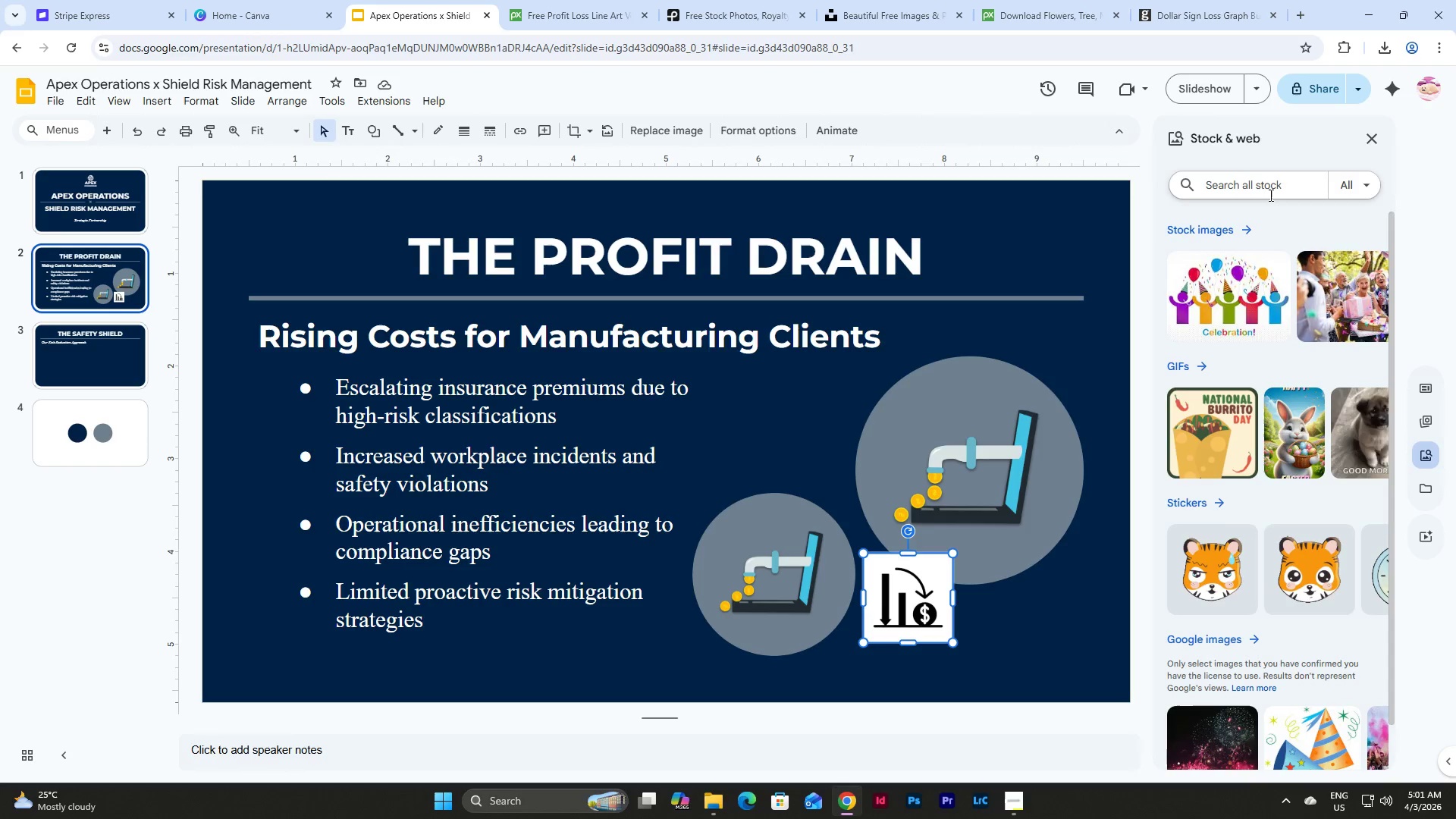 
type(profit loss)
 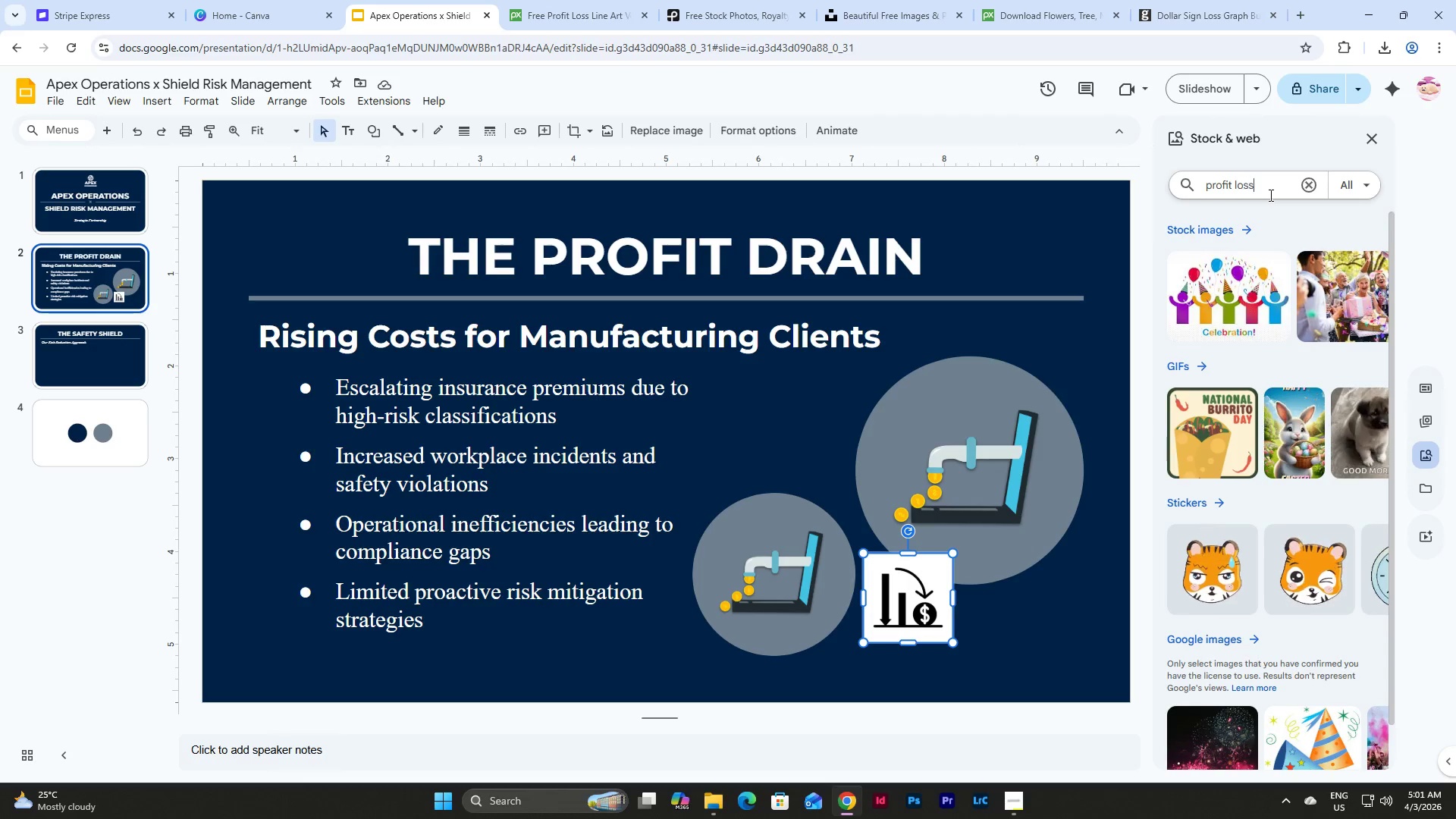 
key(Enter)
 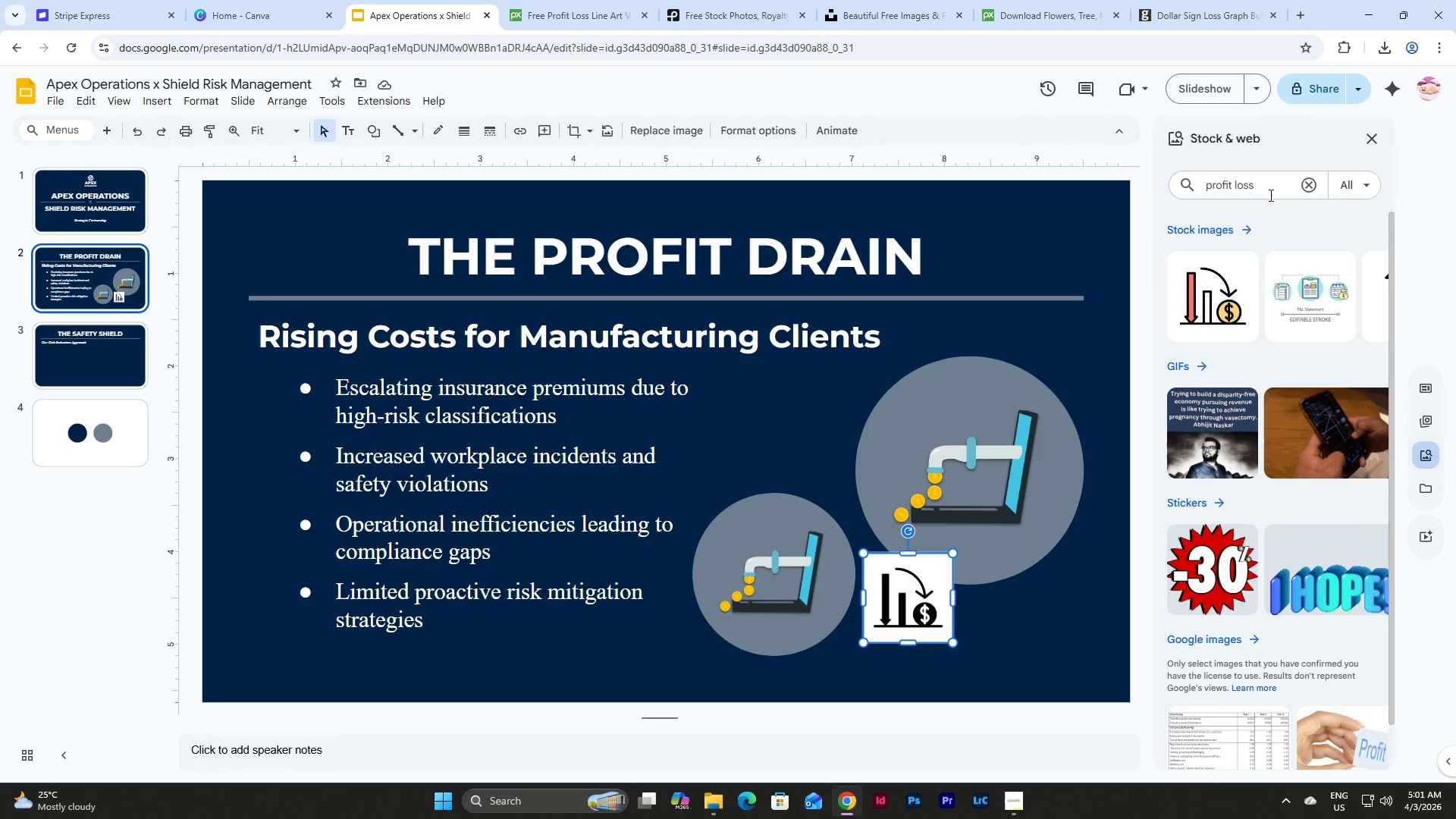 
left_click([1269, 195])
 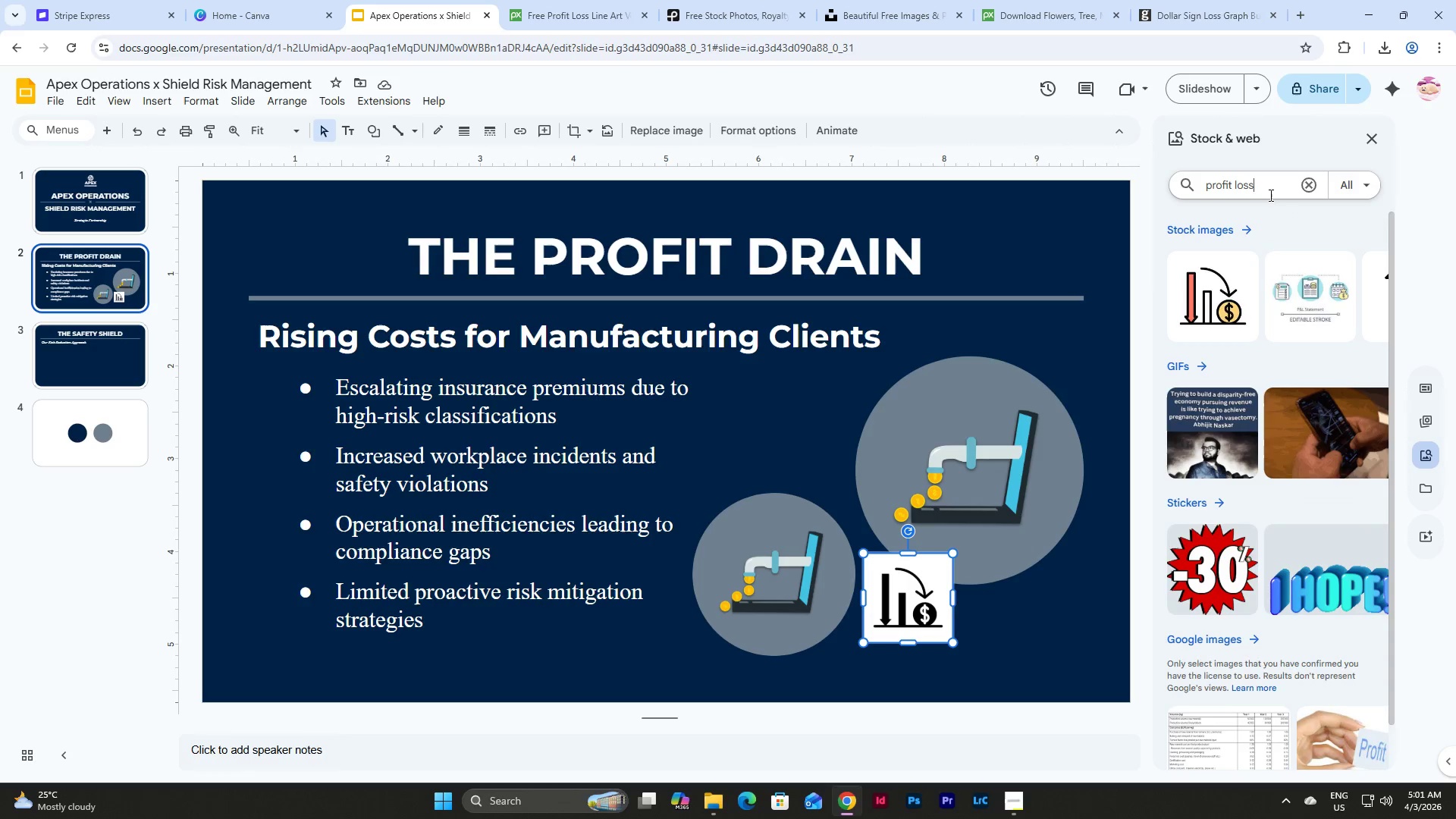 
type( icon)
 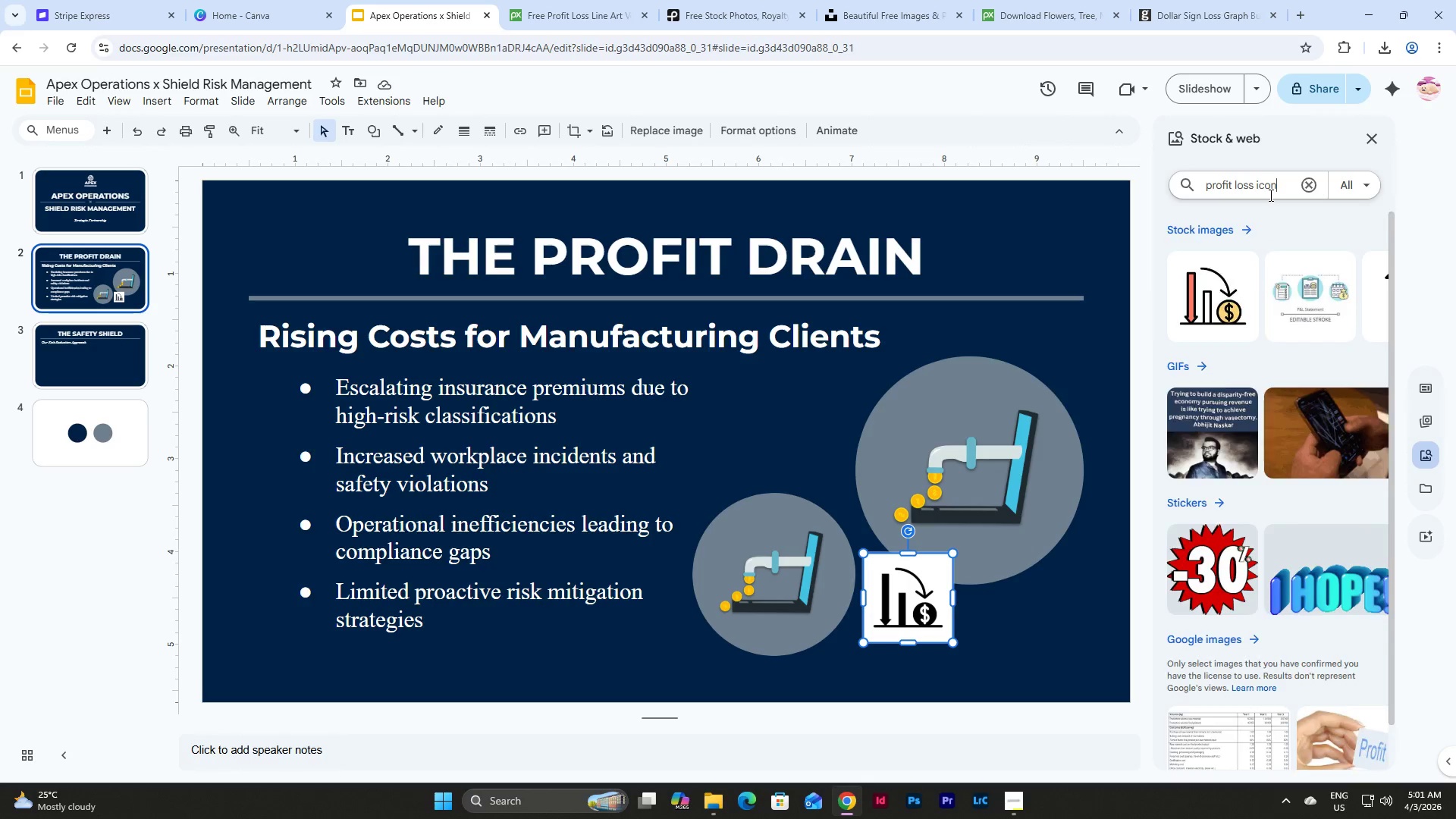 
key(Enter)
 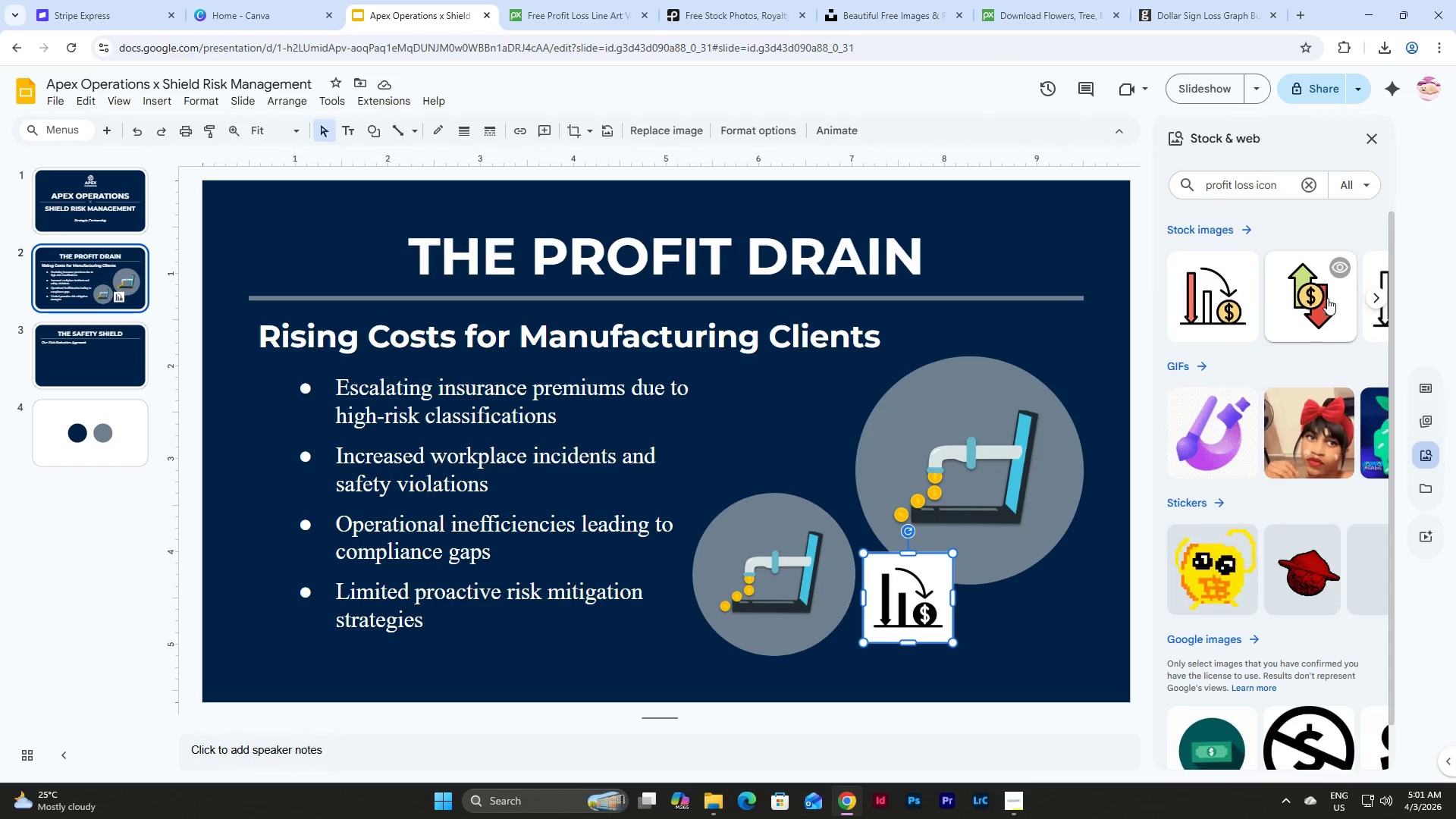 
left_click([1234, 231])
 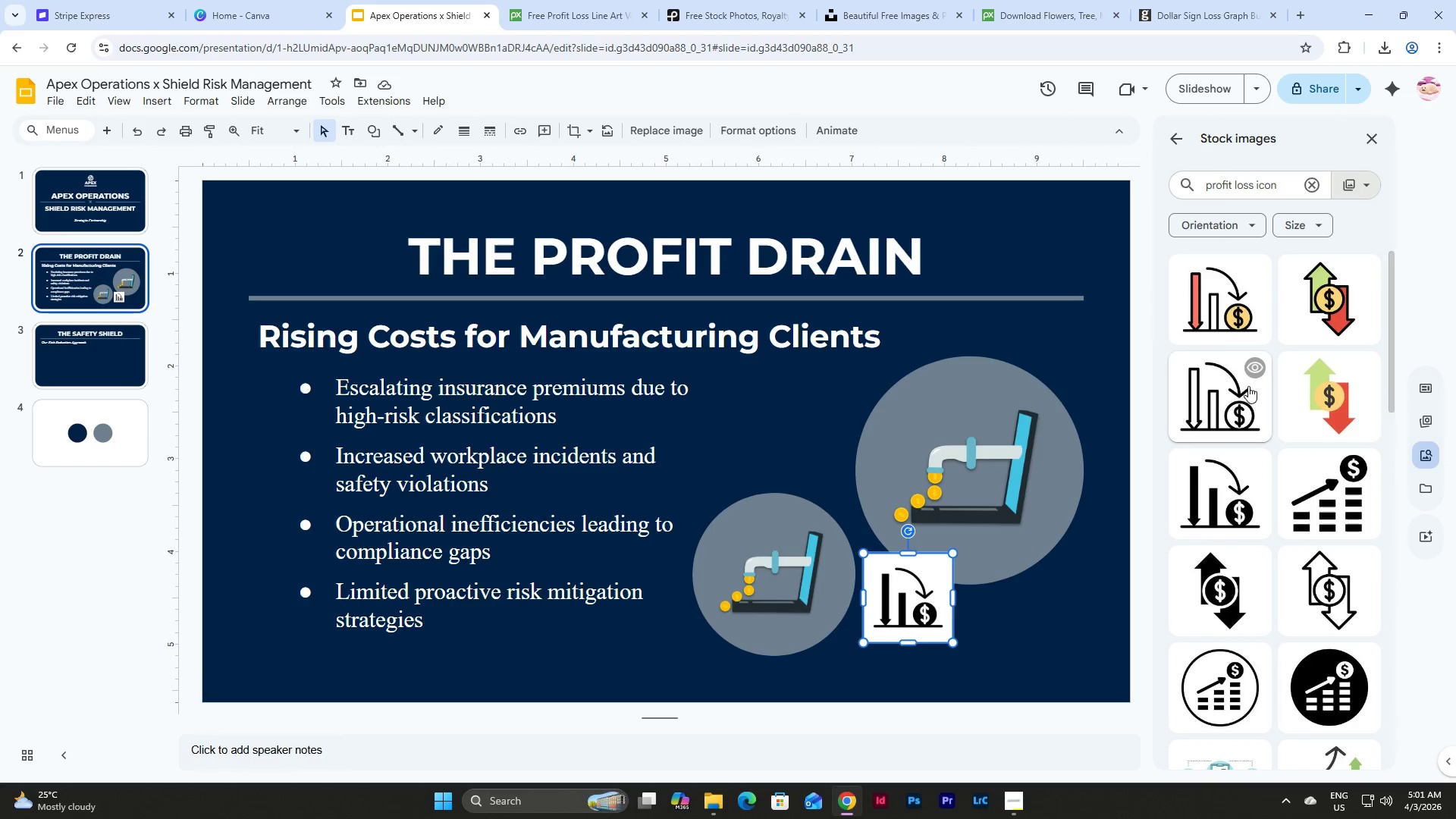 
scroll: coordinate [1278, 422], scroll_direction: down, amount: 4.0
 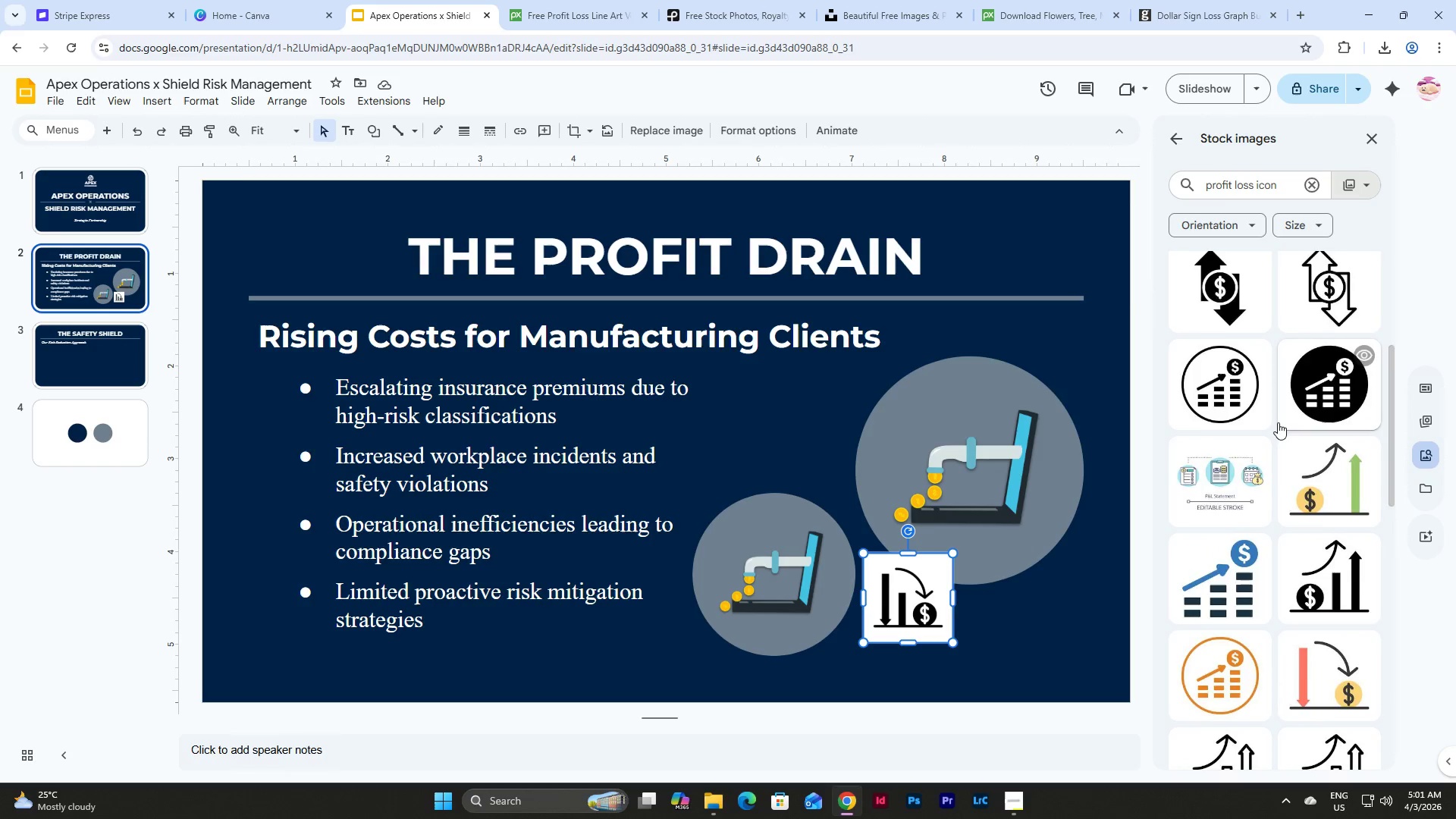 
scroll: coordinate [1278, 422], scroll_direction: up, amount: 5.0
 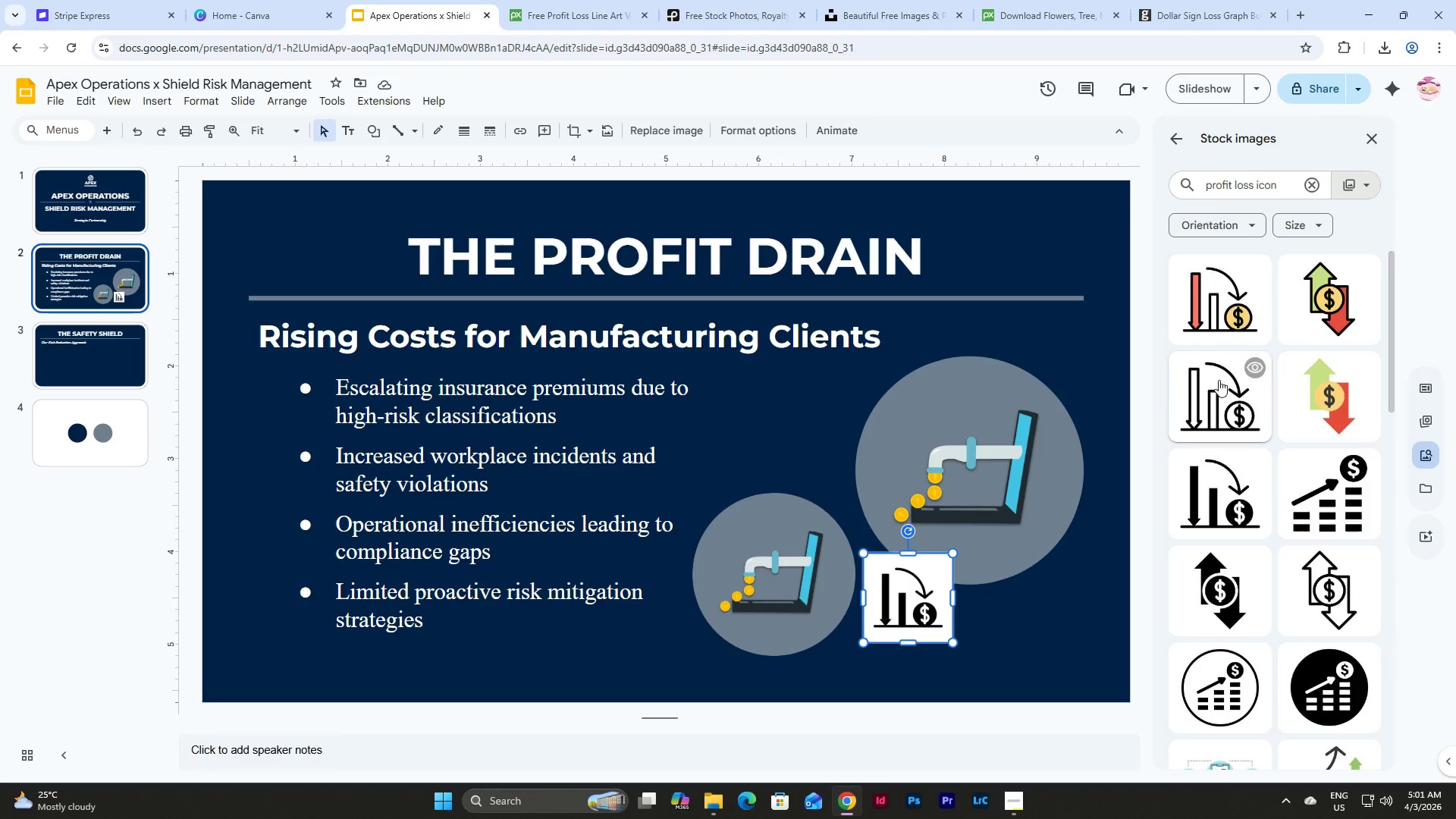 
left_click([1219, 380])
 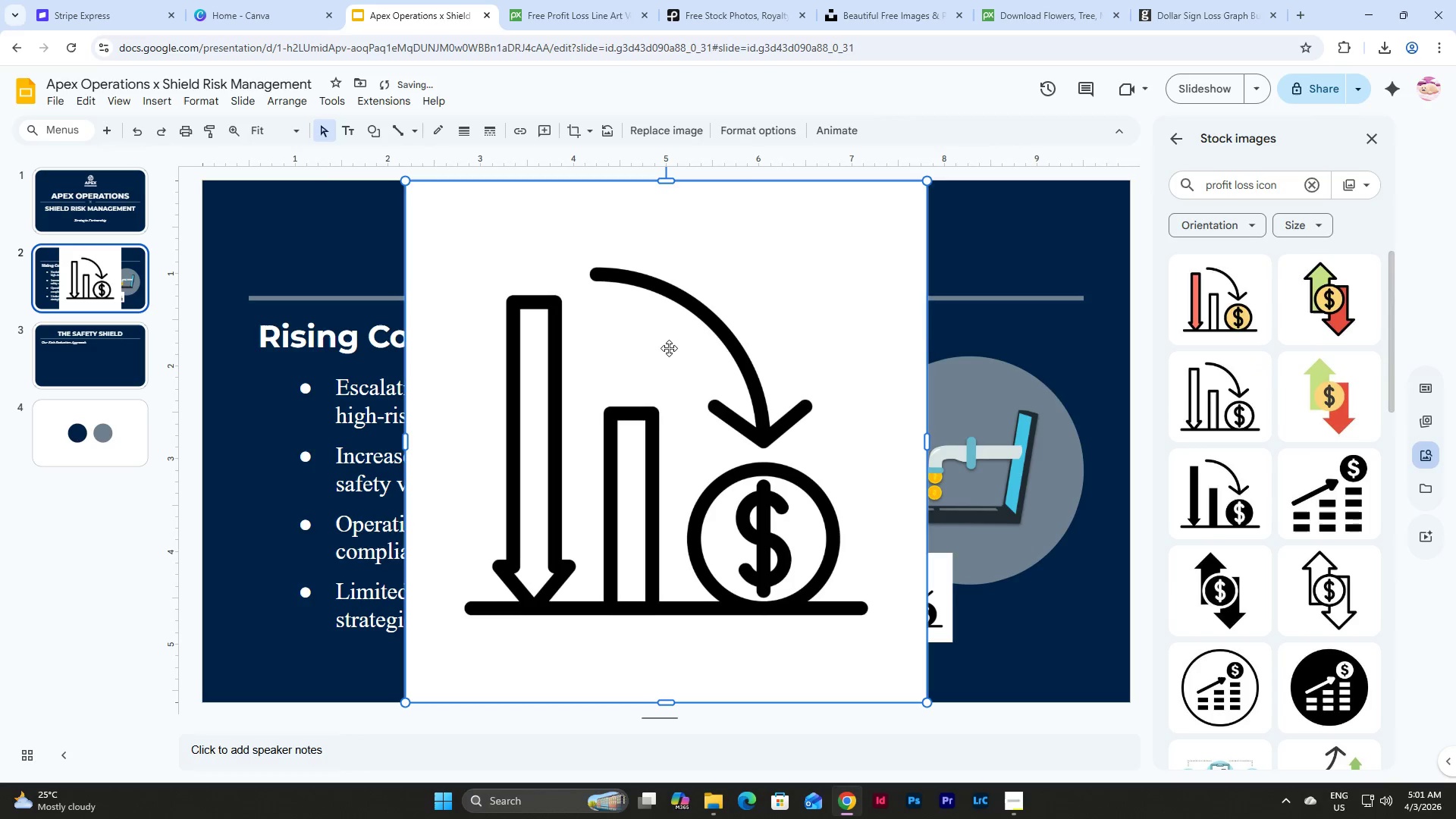 
left_click_drag(start_coordinate=[695, 337], to_coordinate=[536, 317])
 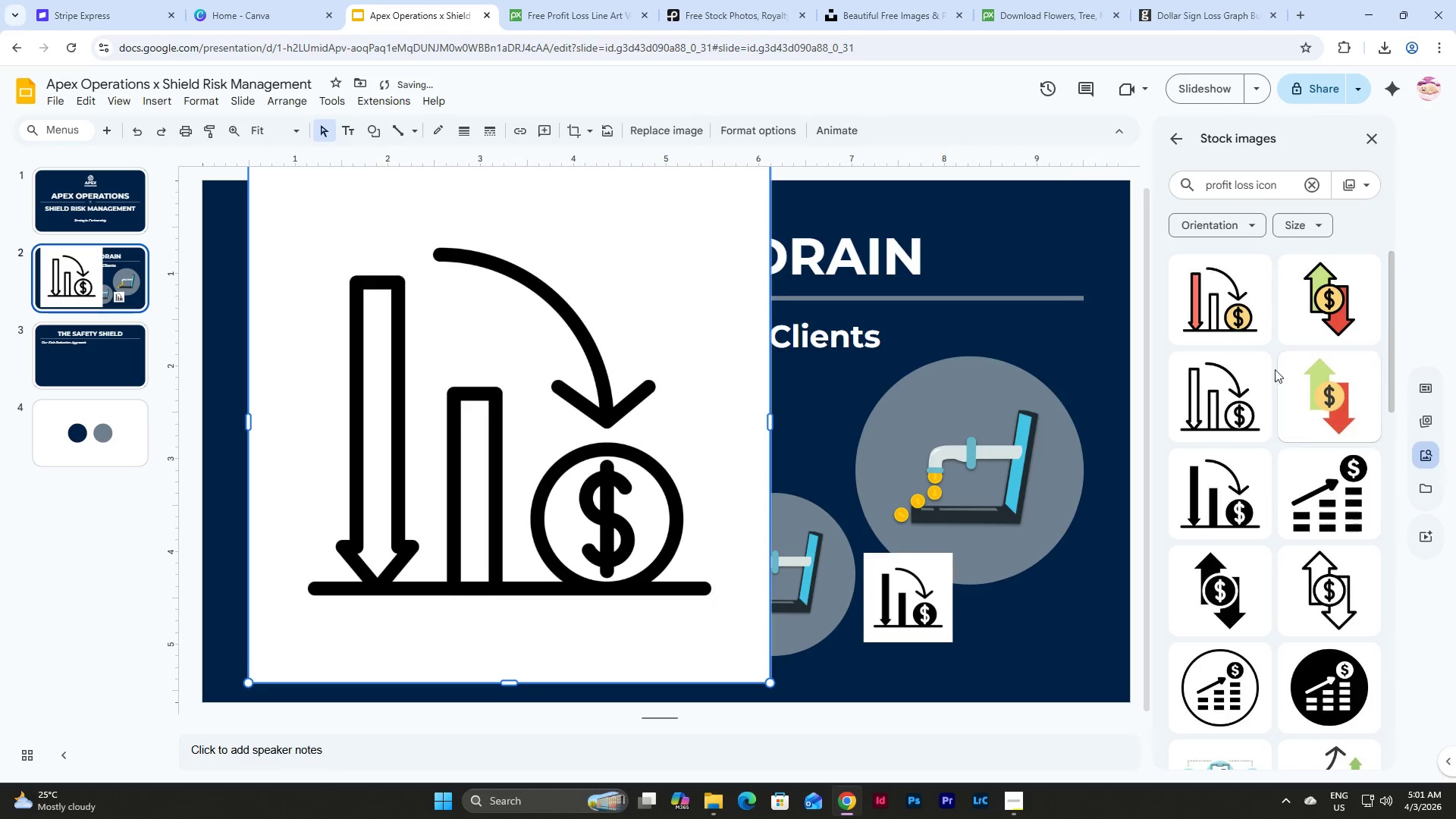 
left_click([1254, 362])
 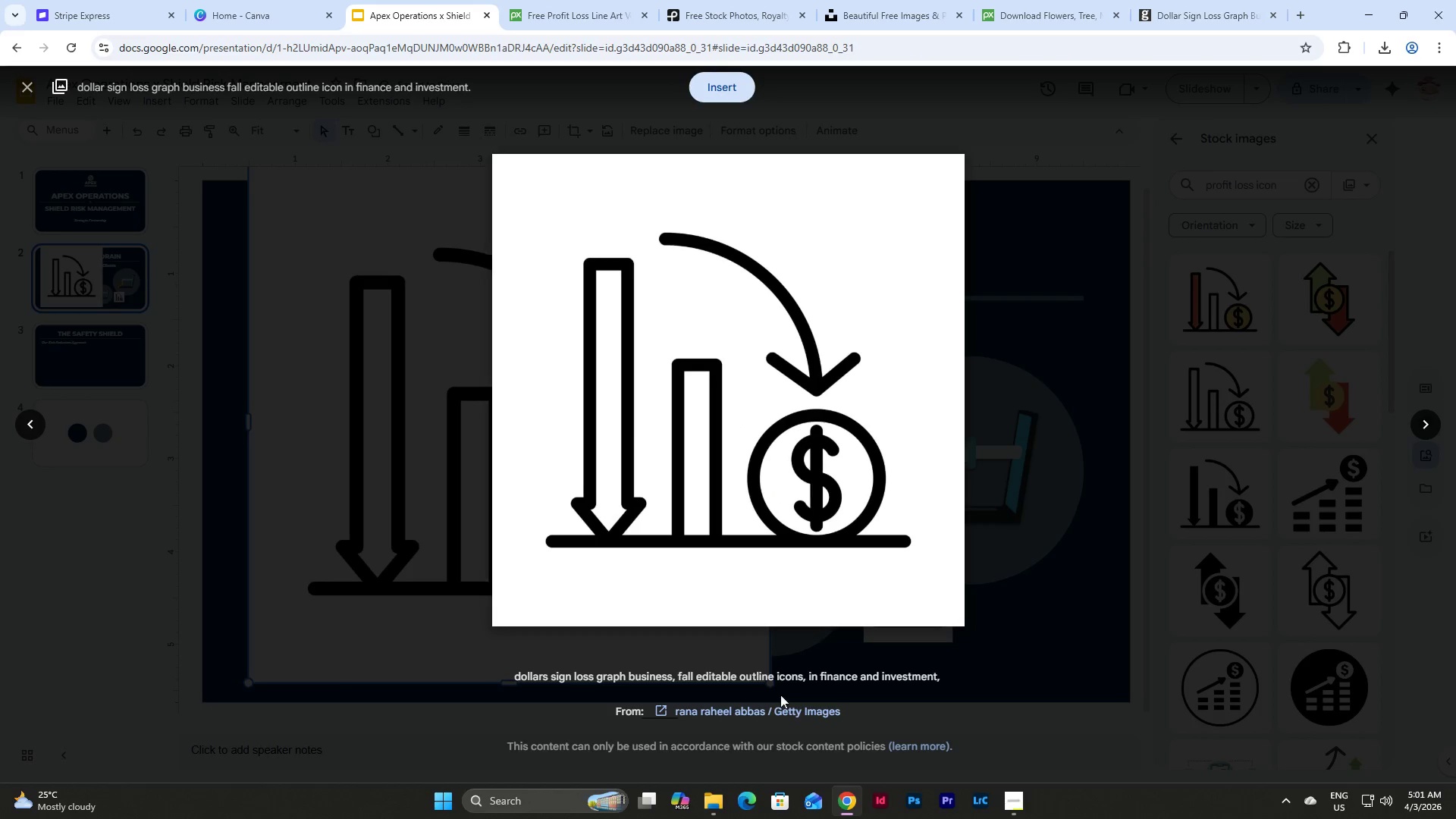 
right_click([786, 714])
 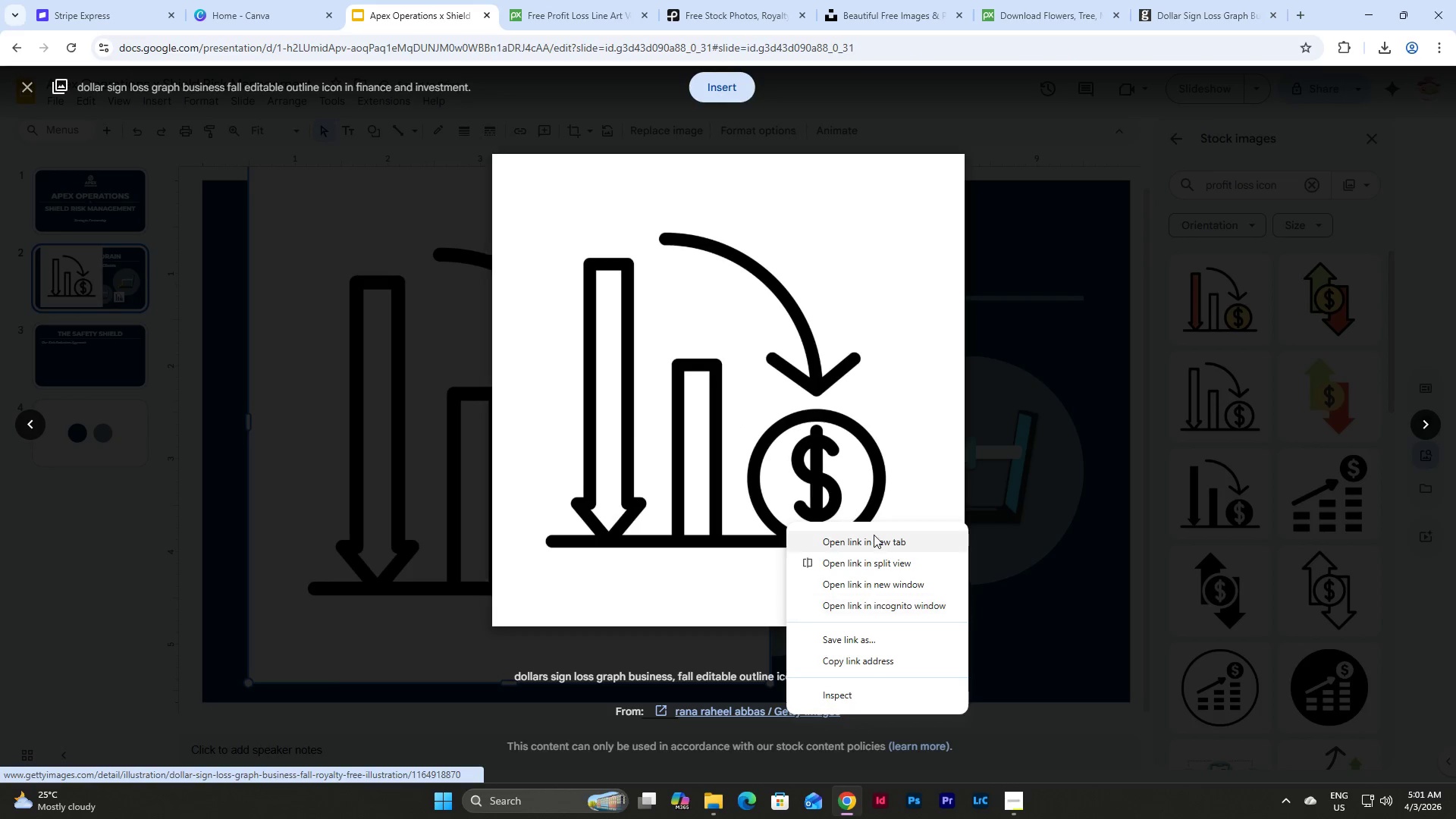 
left_click([874, 535])
 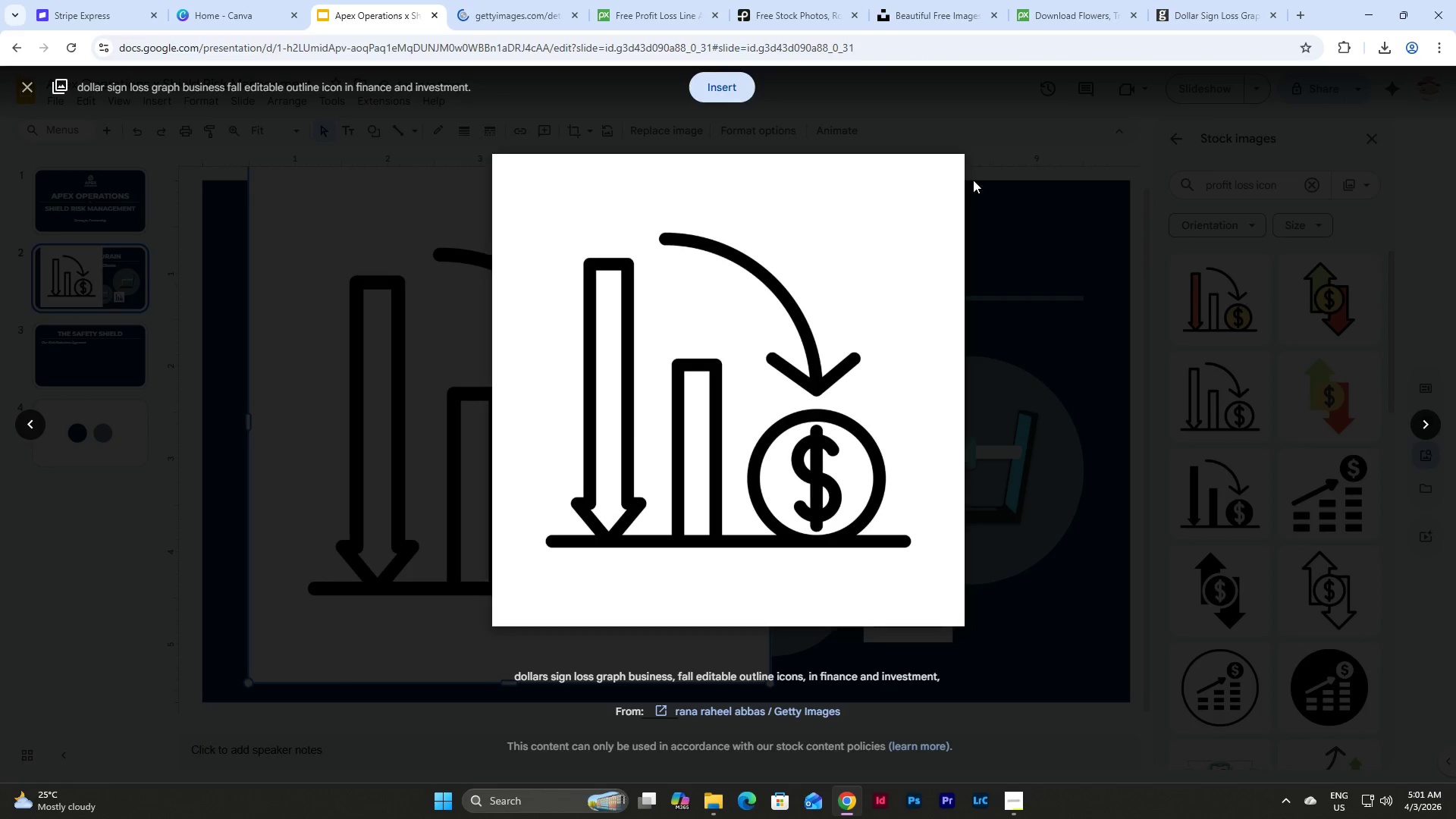 
left_click([983, 167])
 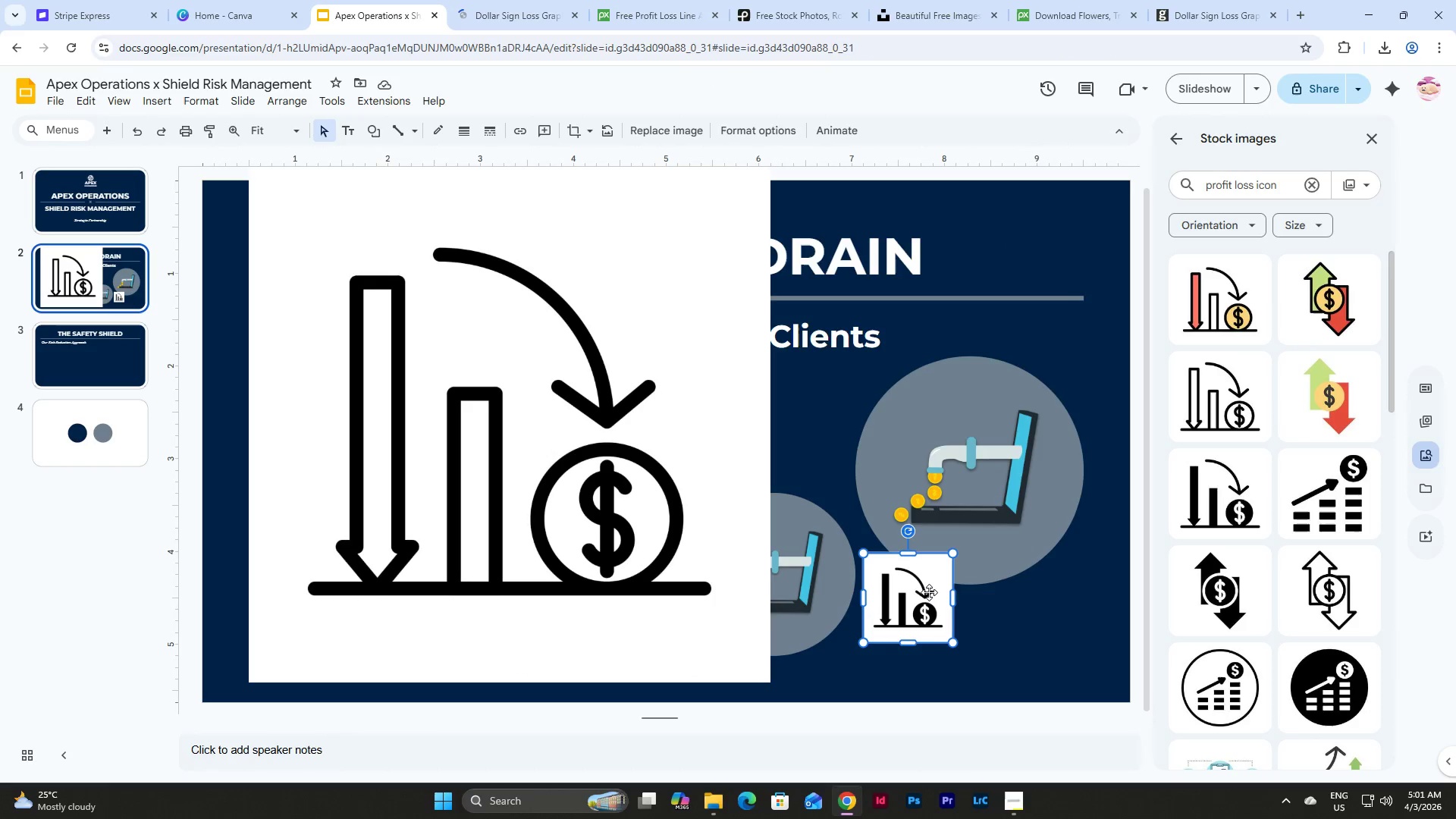 
key(Backspace)
 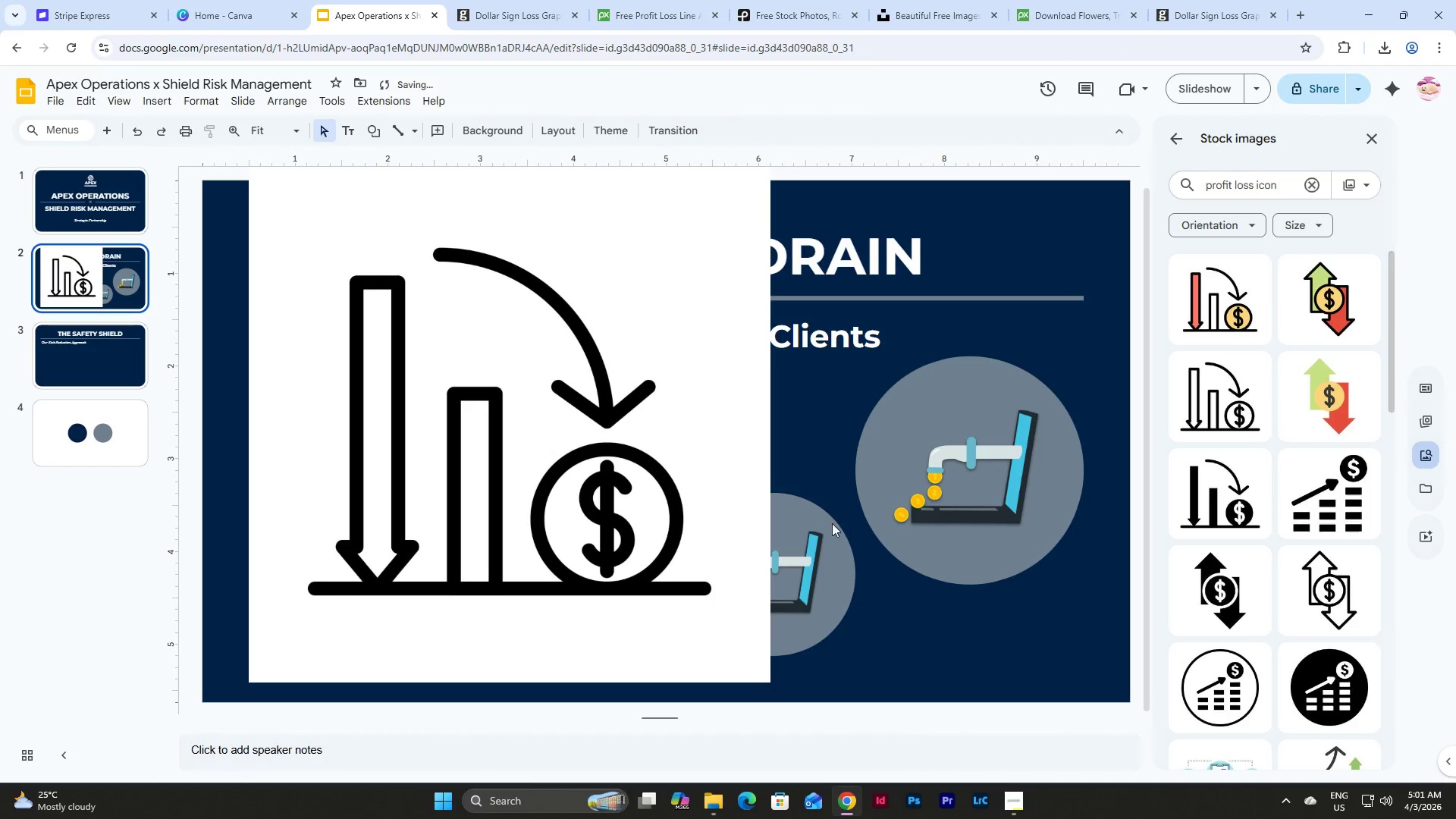 
left_click([661, 377])
 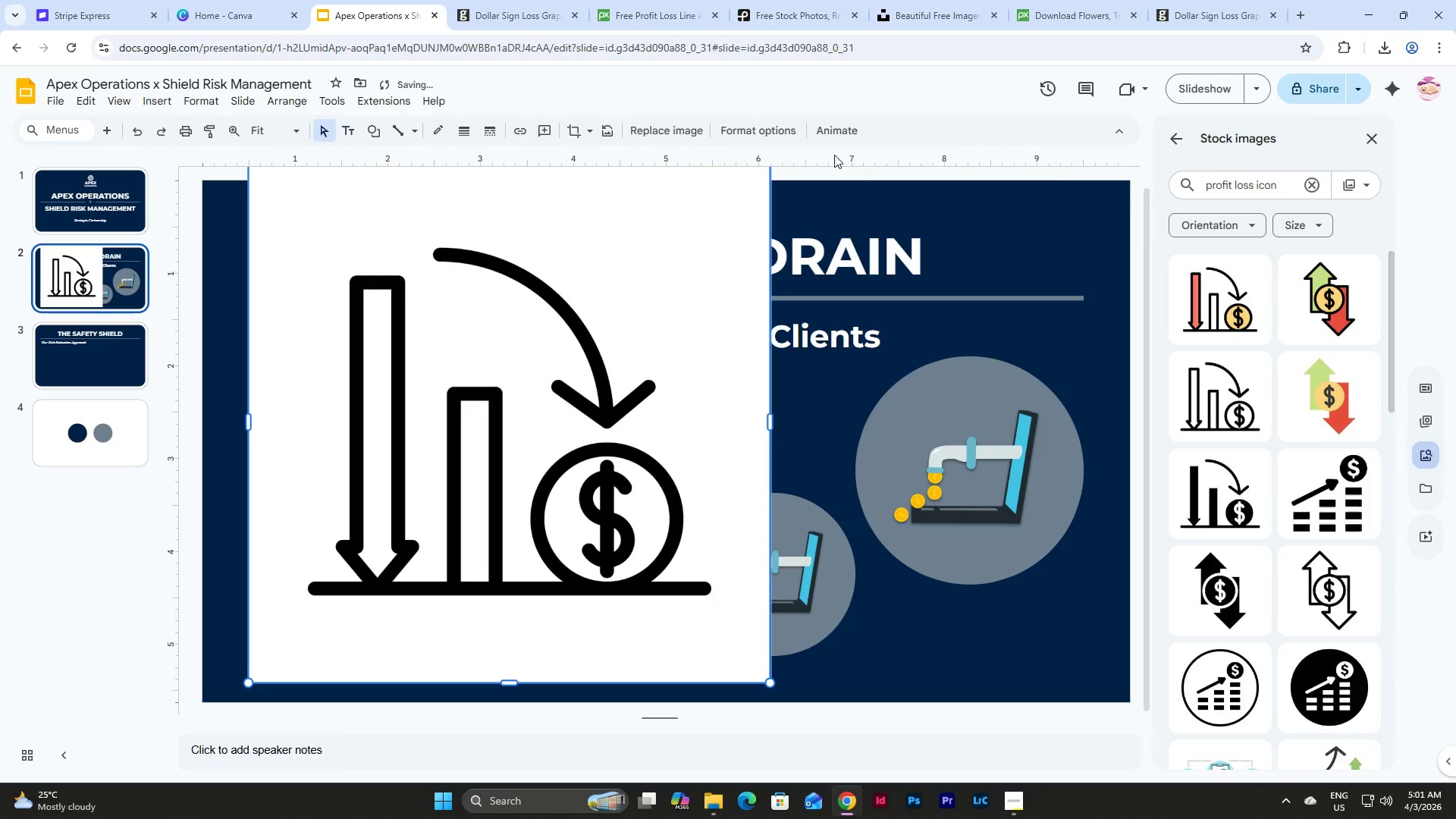 
left_click([777, 132])
 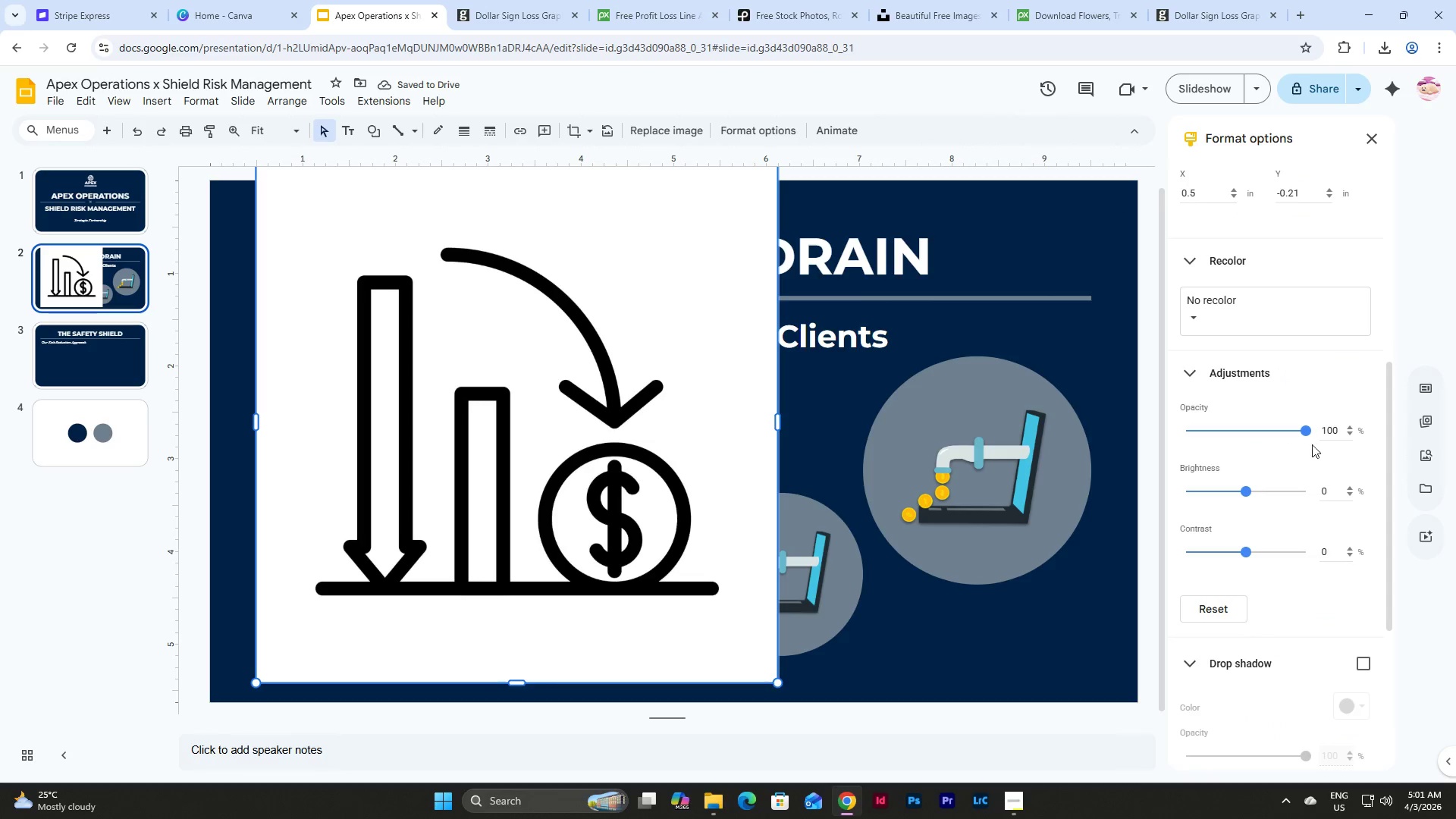 
left_click([1312, 326])
 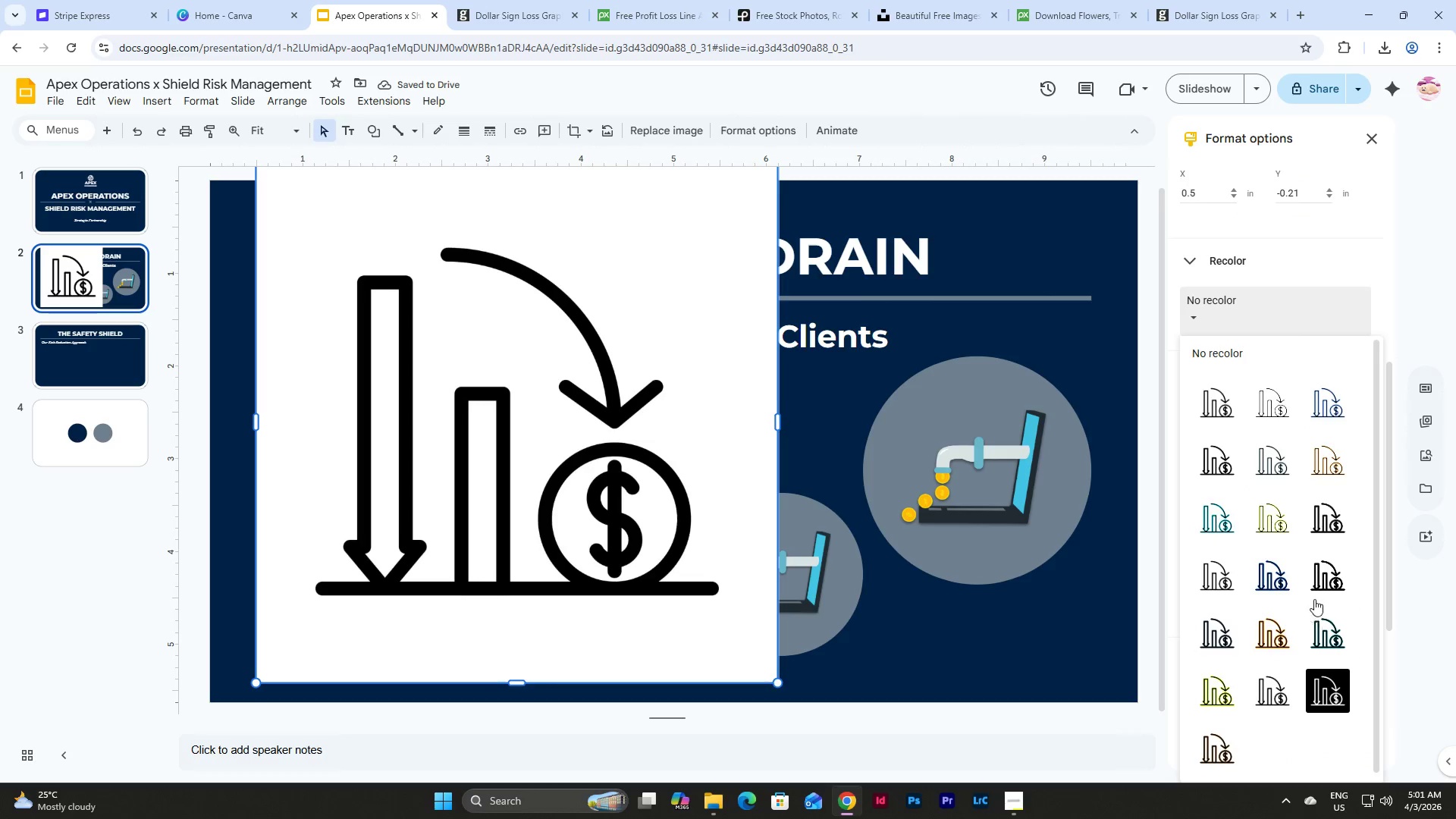 
scroll: coordinate [1306, 699], scroll_direction: down, amount: 5.0
 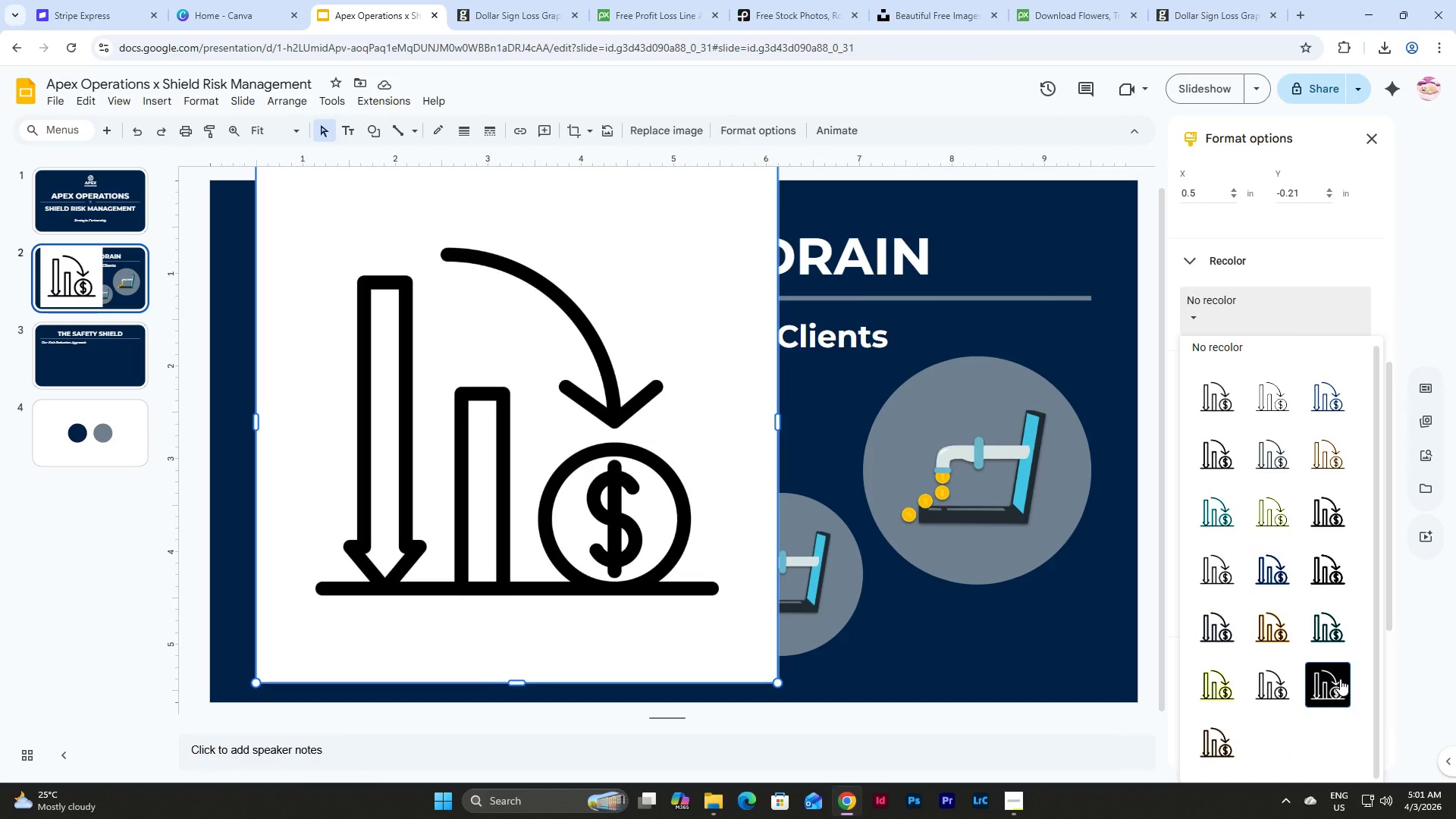 
left_click([1340, 679])
 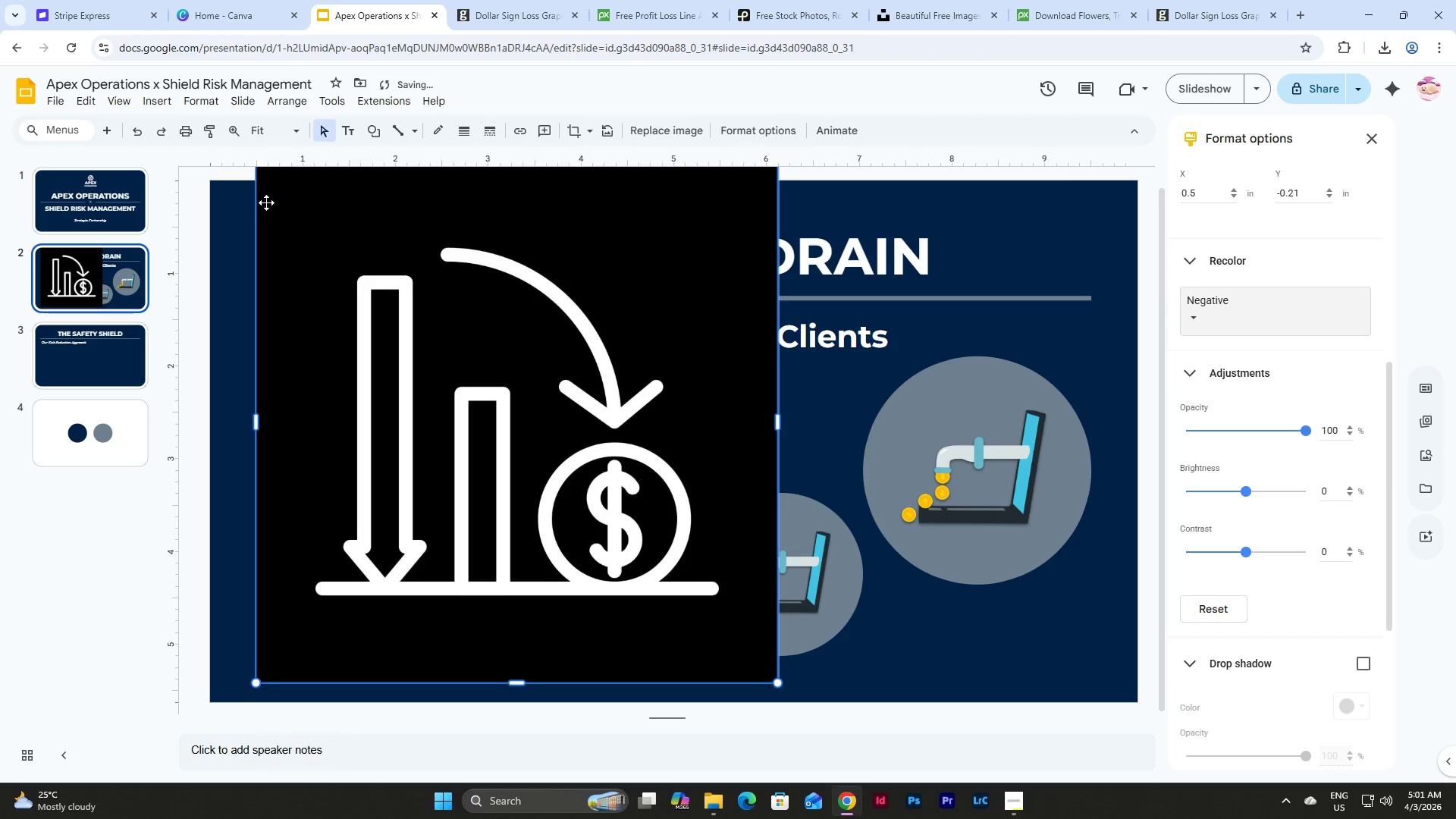 
left_click_drag(start_coordinate=[571, 284], to_coordinate=[916, 303])
 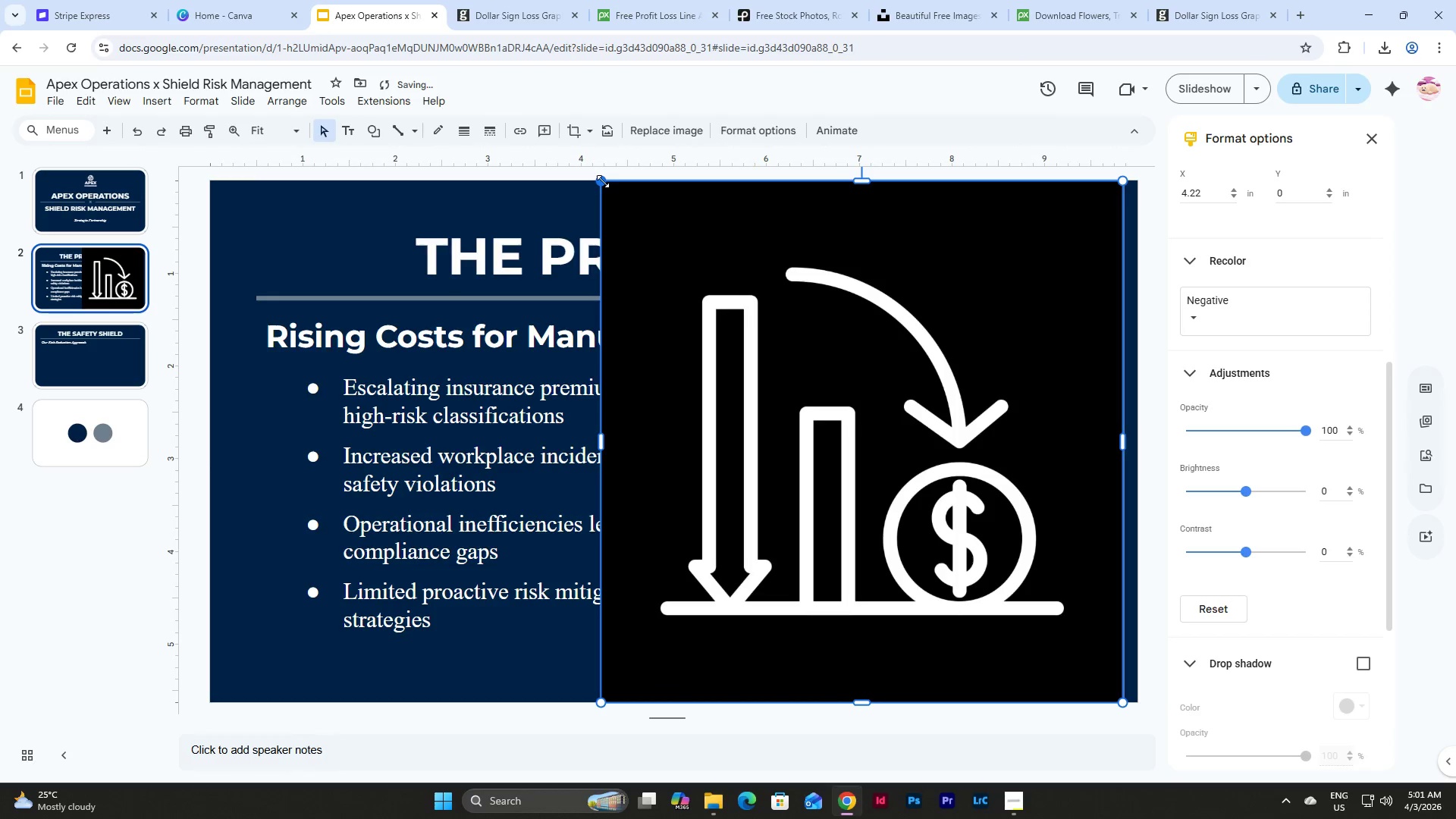 
left_click_drag(start_coordinate=[602, 181], to_coordinate=[984, 582])
 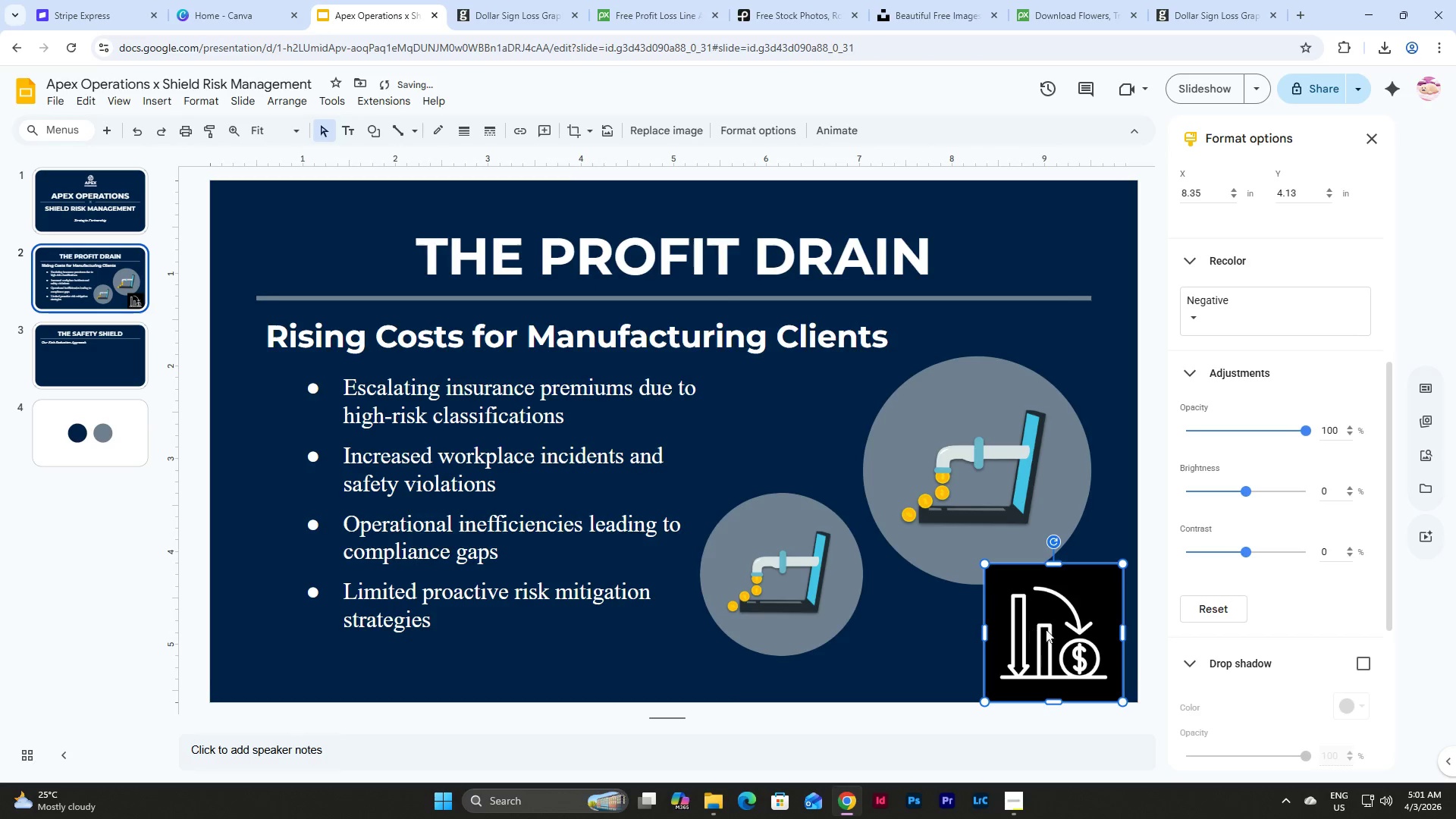 
left_click_drag(start_coordinate=[1047, 629], to_coordinate=[943, 576])
 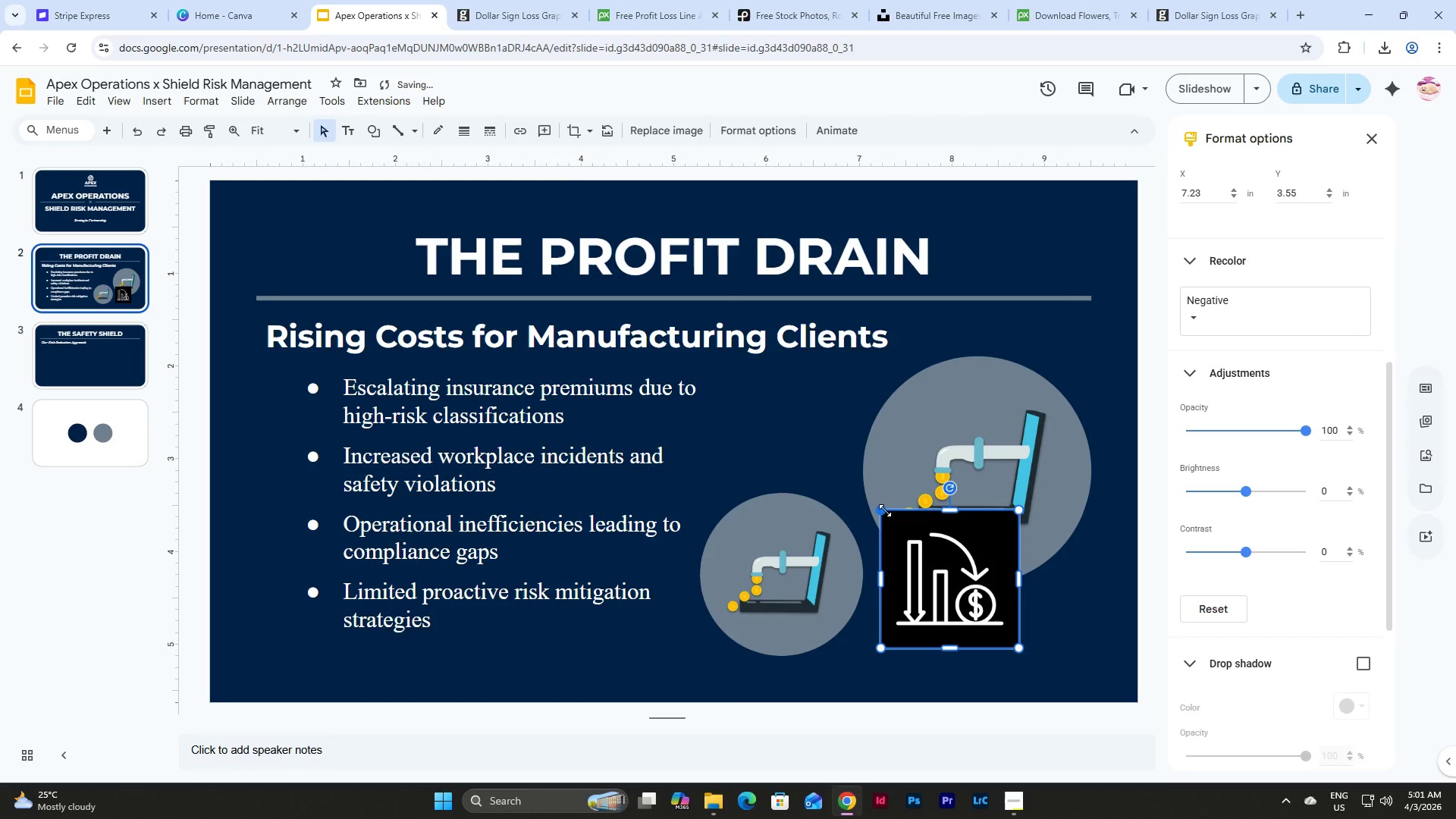 
left_click_drag(start_coordinate=[885, 510], to_coordinate=[927, 565])
 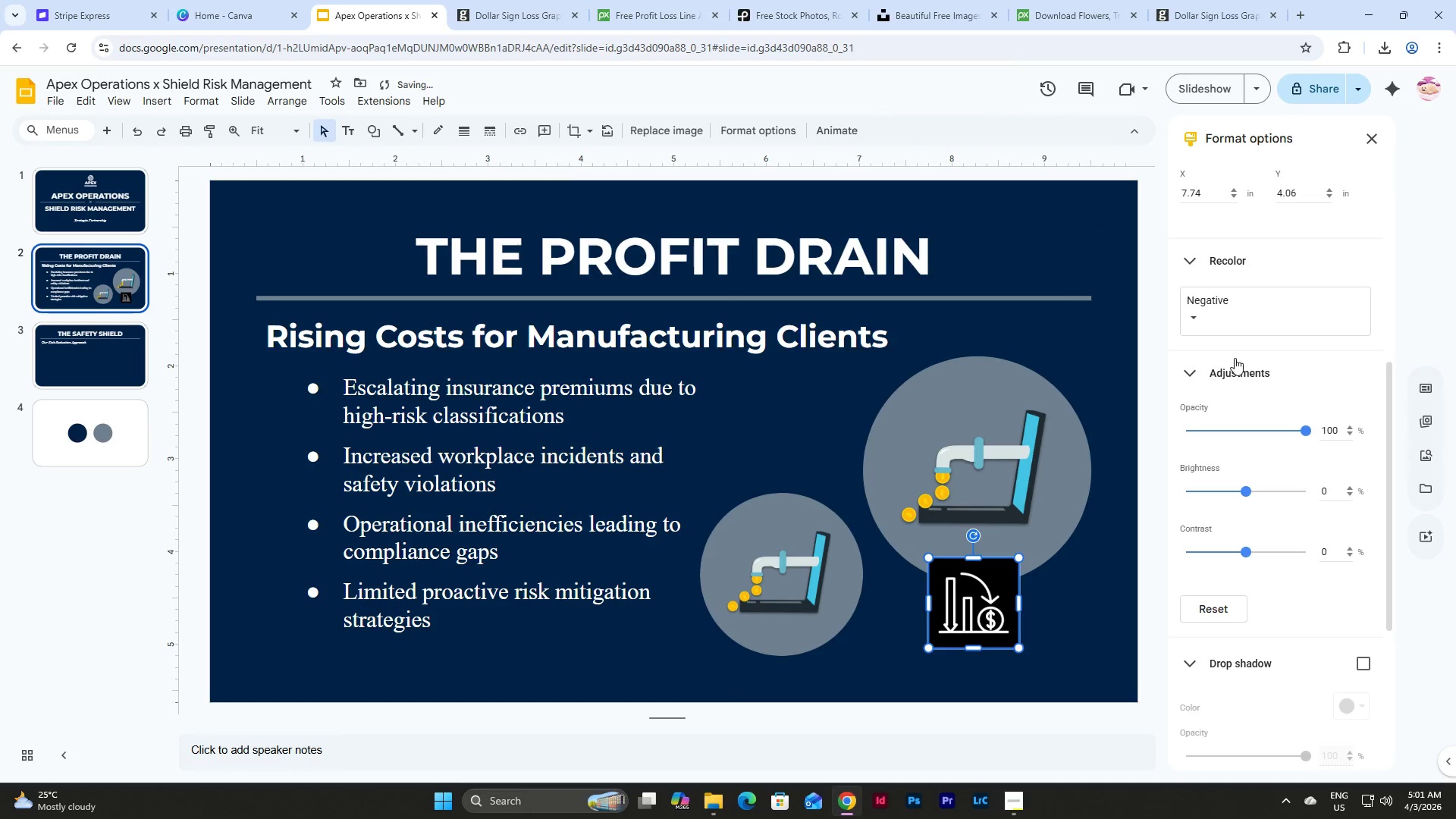 
left_click([1239, 333])
 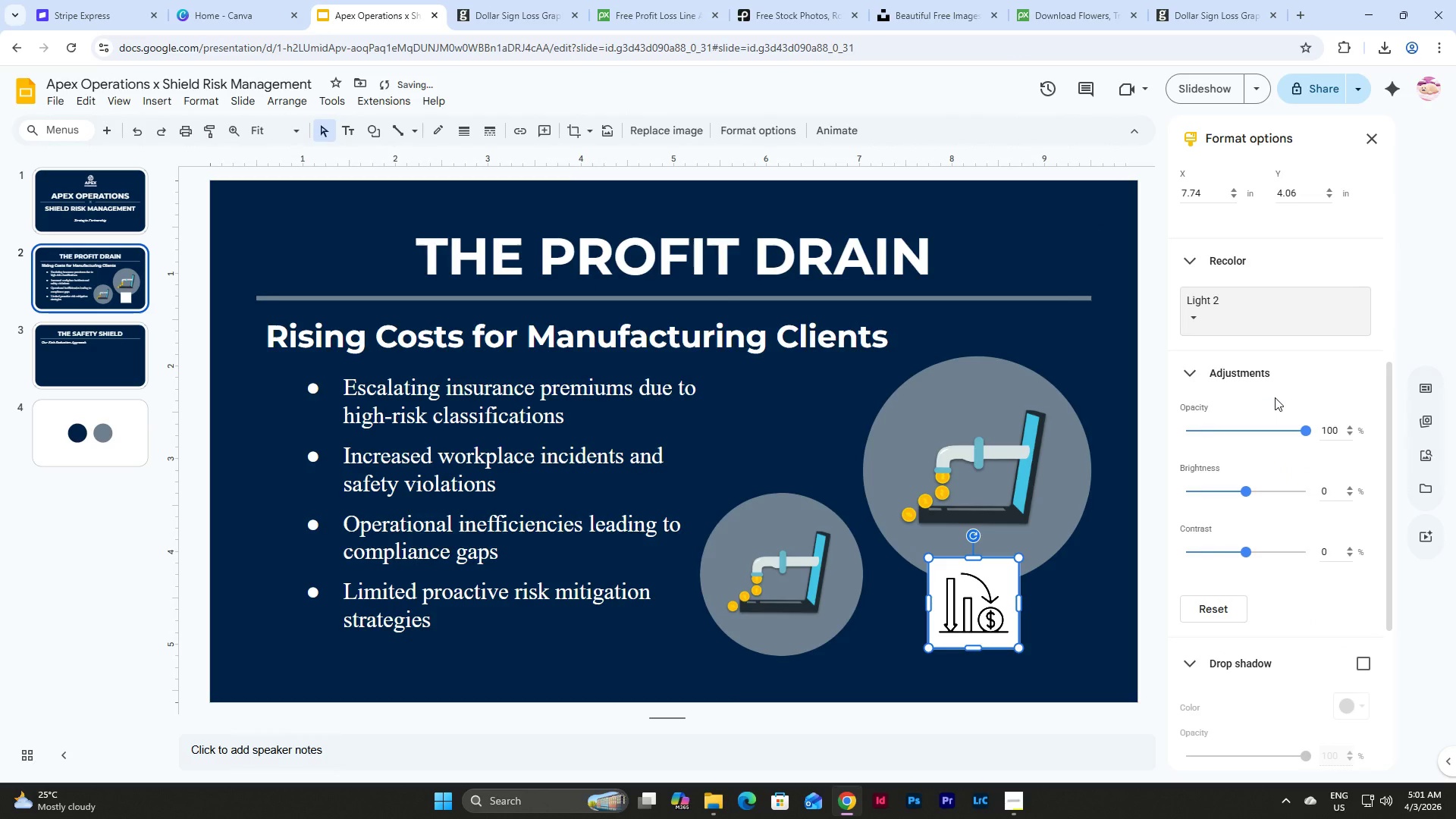 
left_click([1242, 307])
 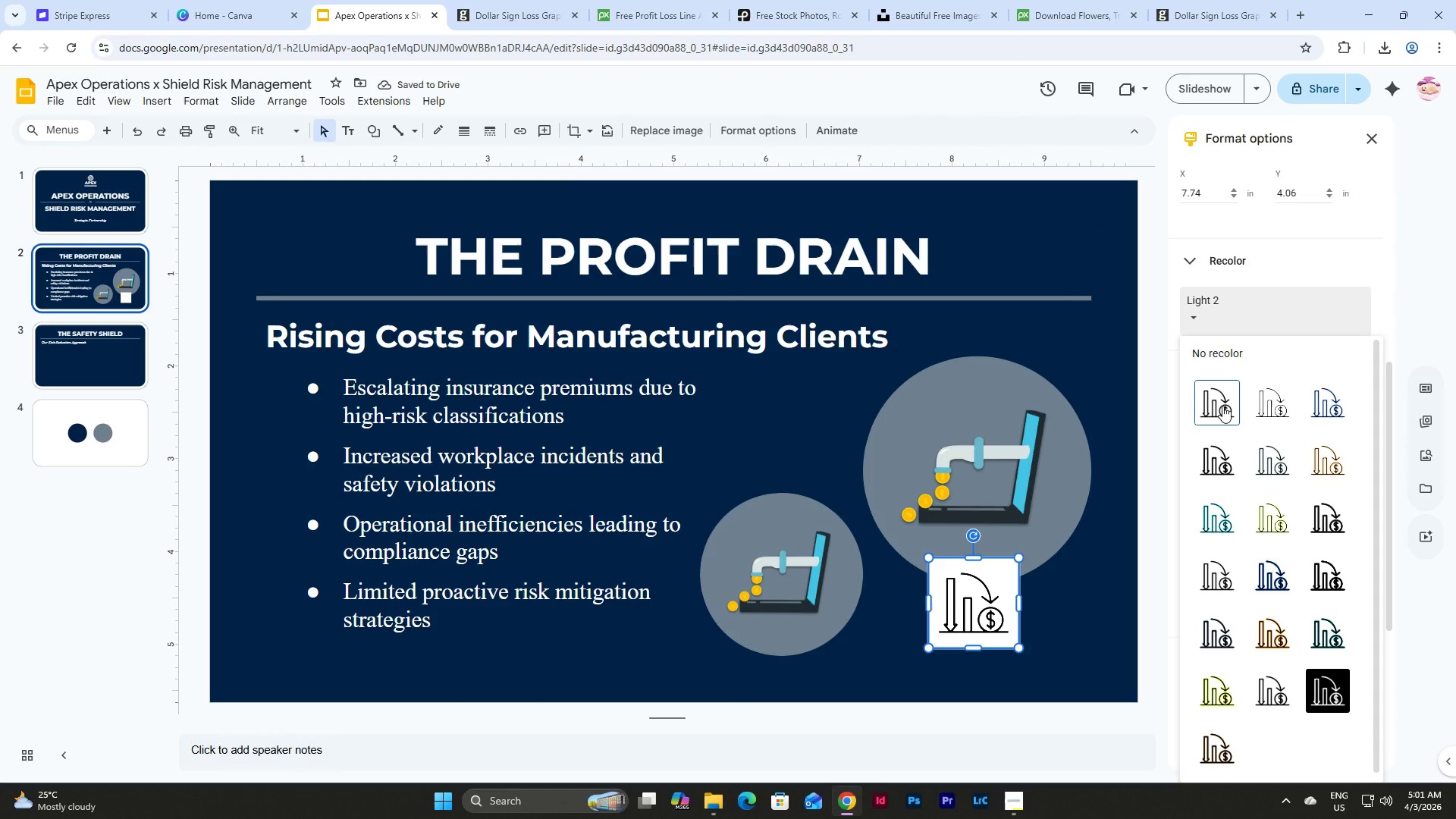 
left_click([1222, 406])
 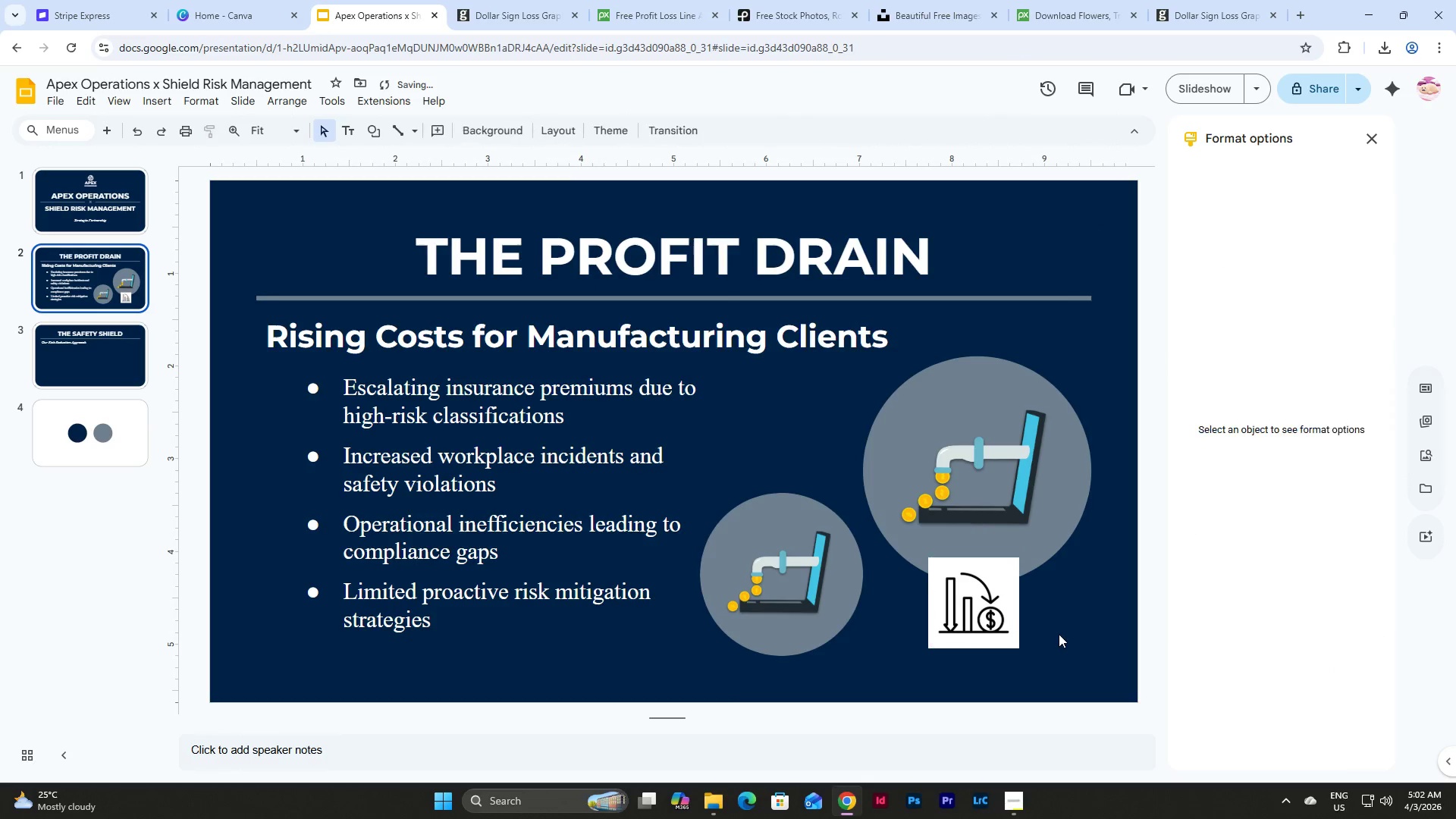 
double_click([961, 616])
 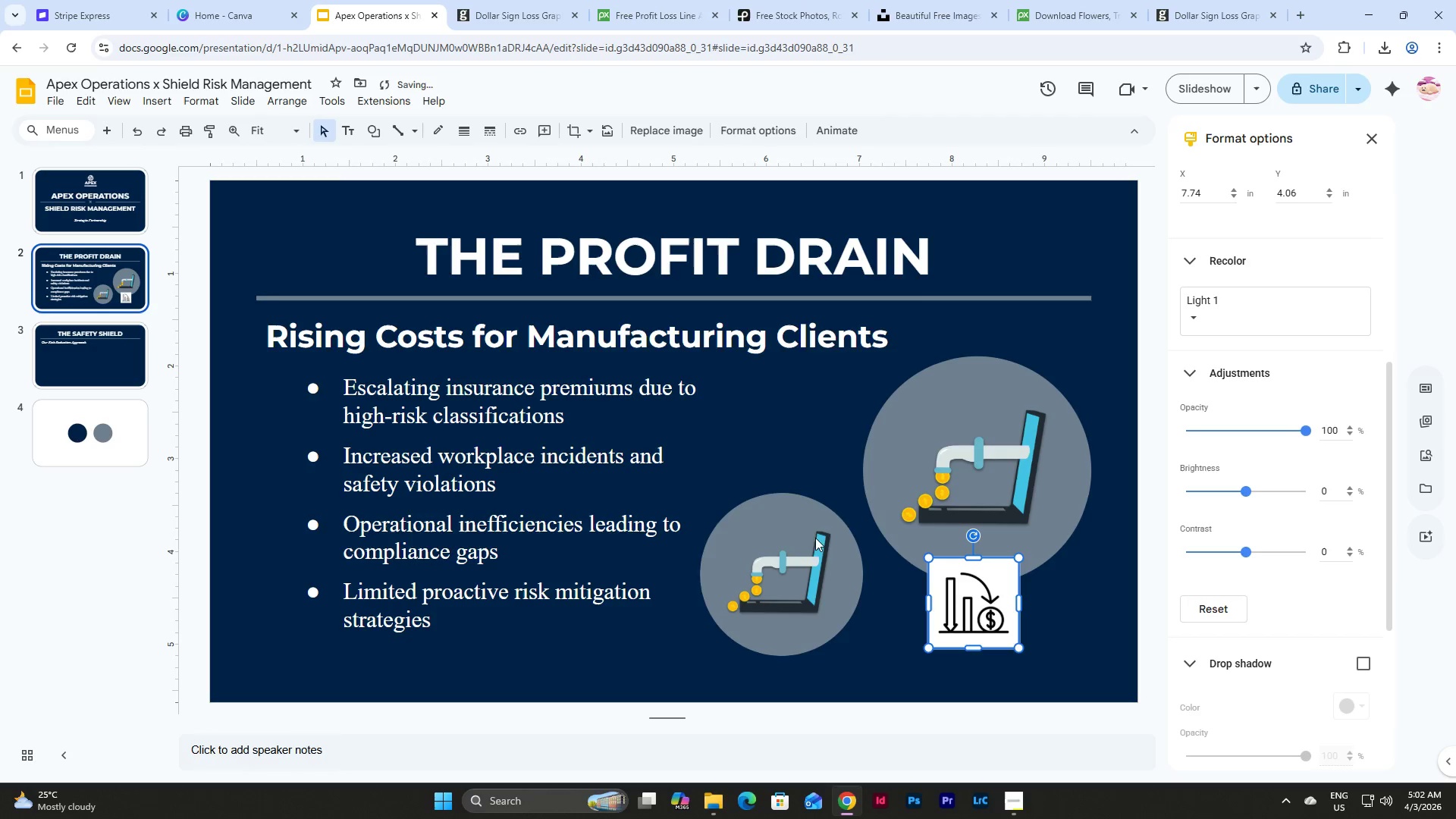 
left_click([802, 525])
 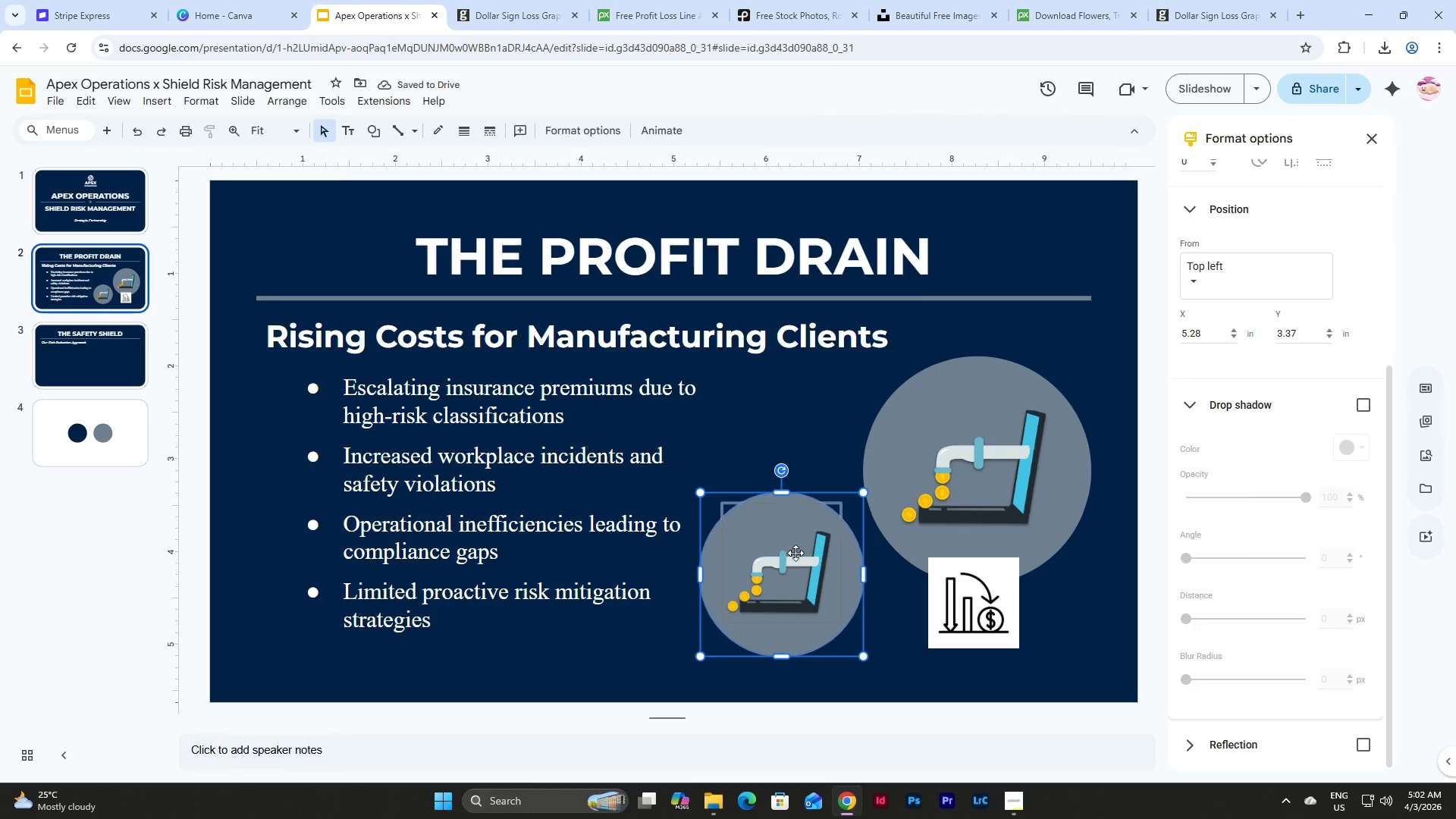 
double_click([798, 564])
 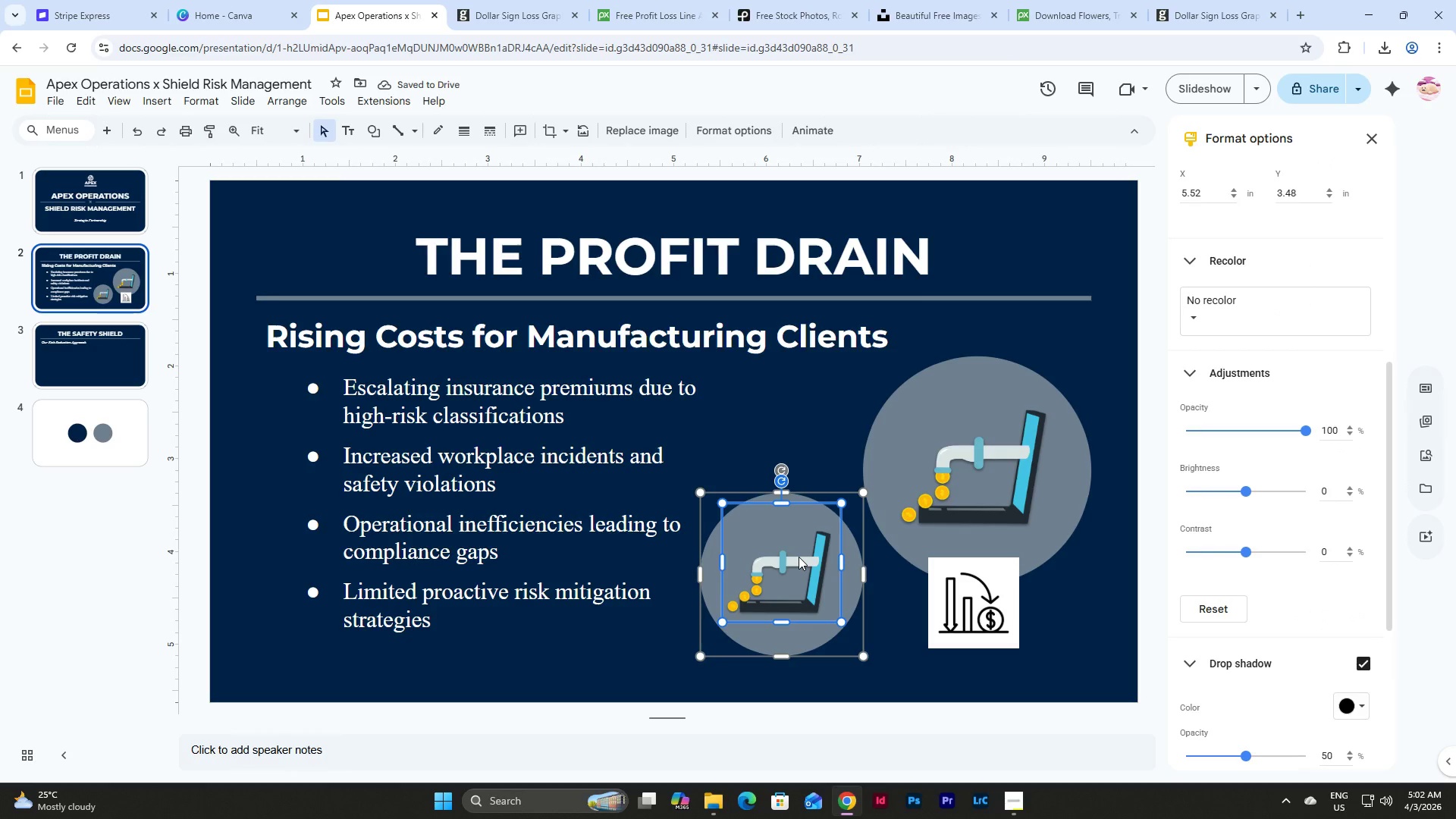 
left_click([799, 557])
 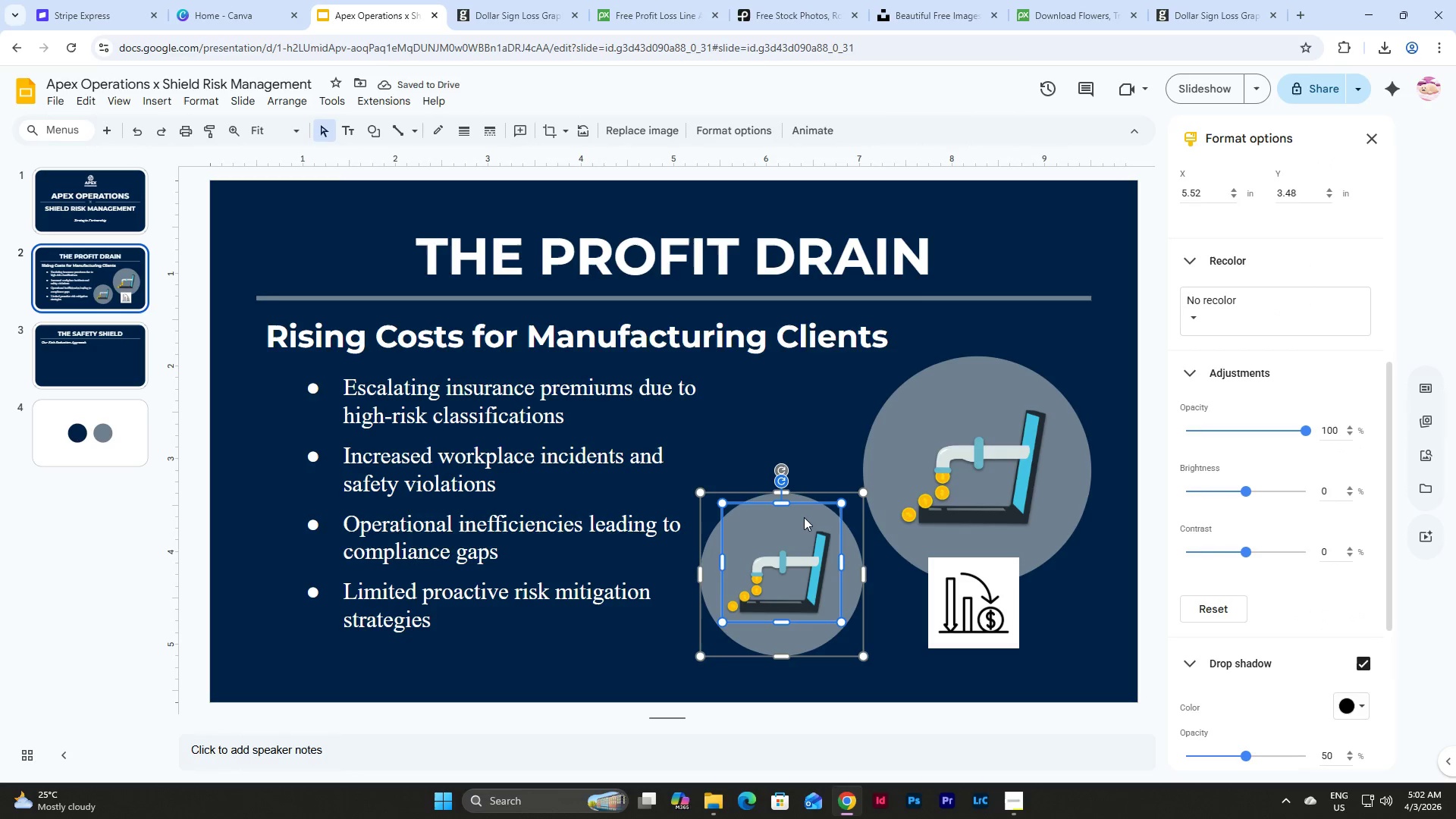 
mouse_move([821, 519])
 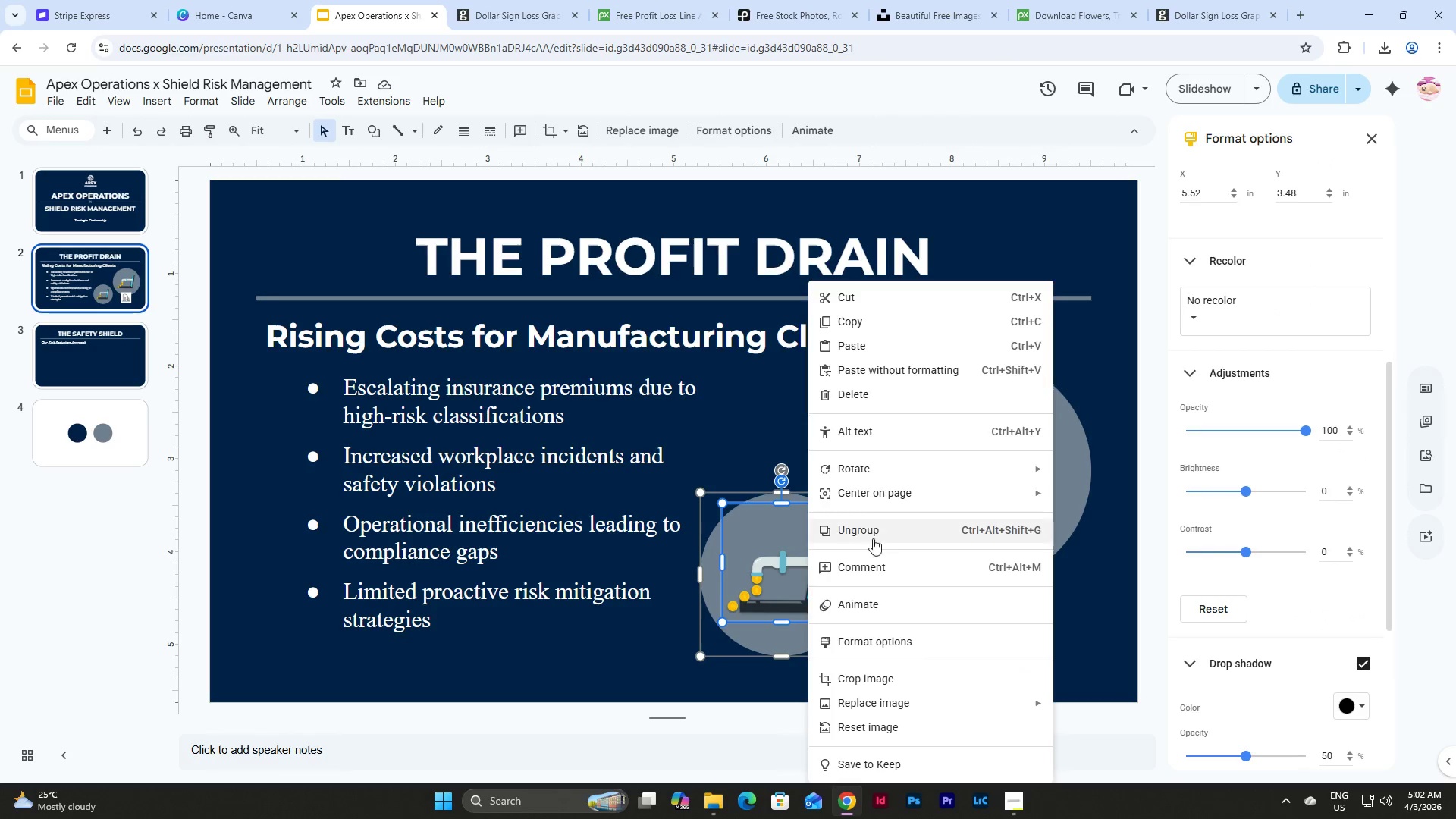 
left_click([874, 518])
 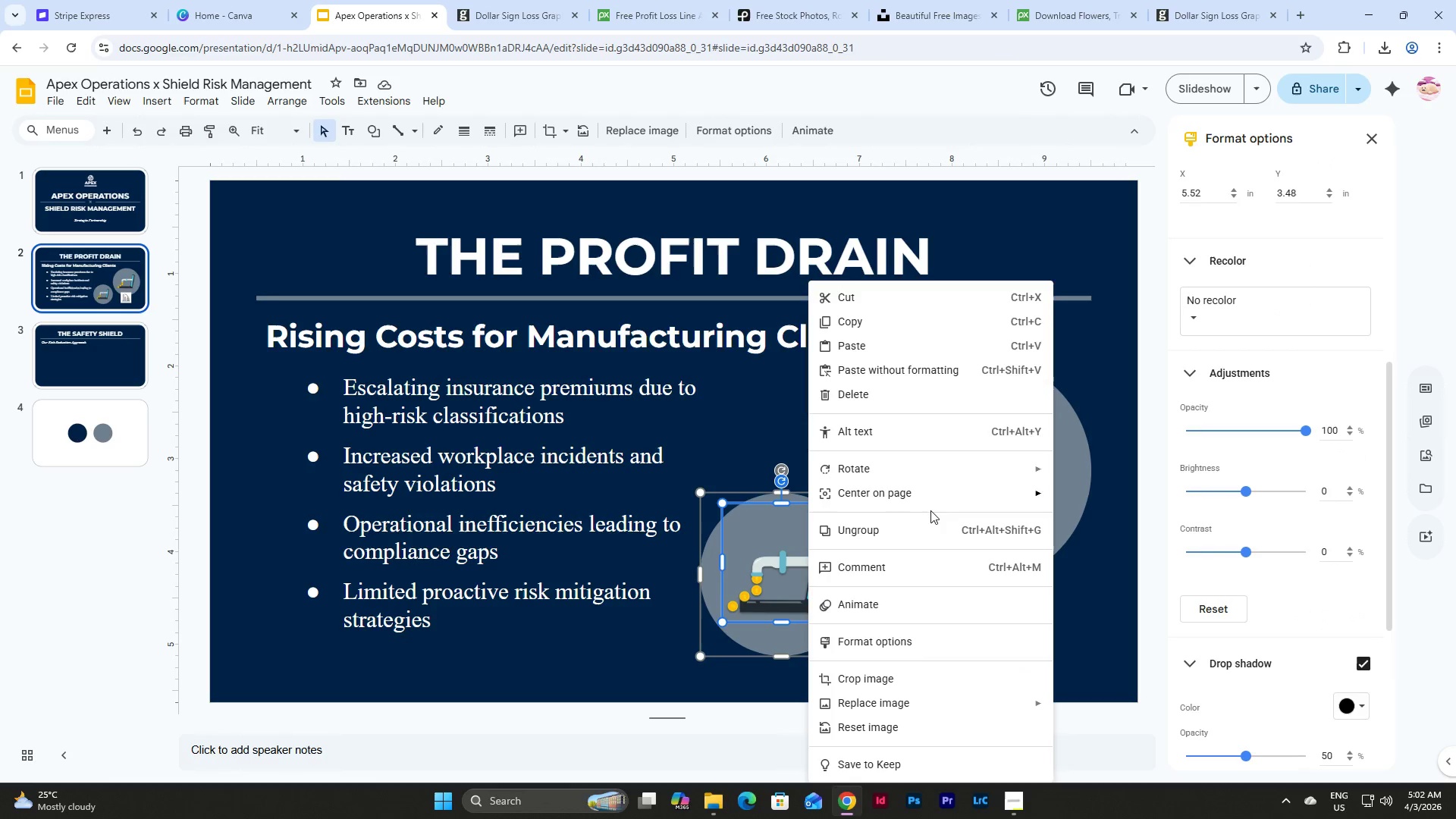 
left_click([909, 524])
 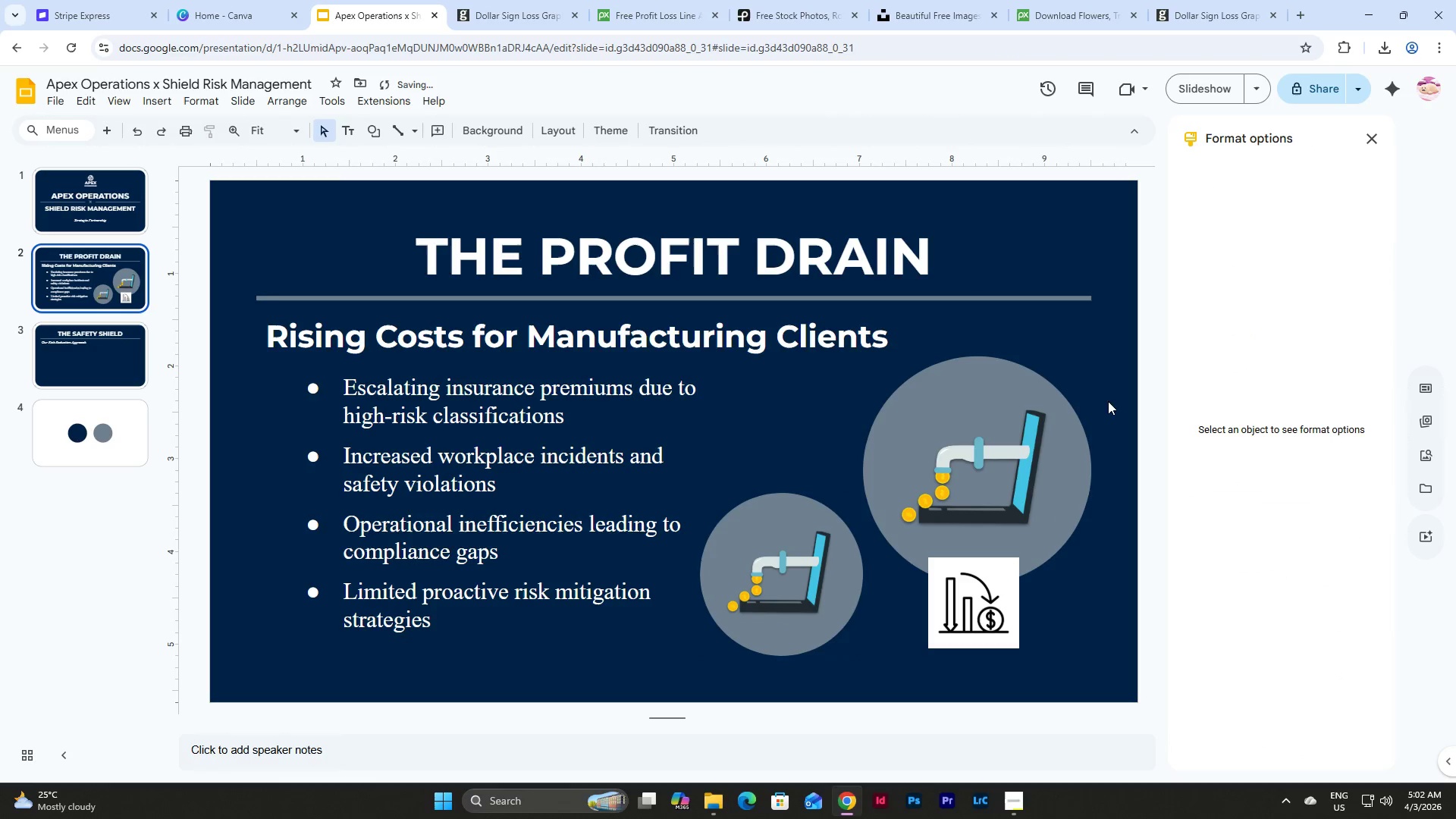 
double_click([1019, 420])
 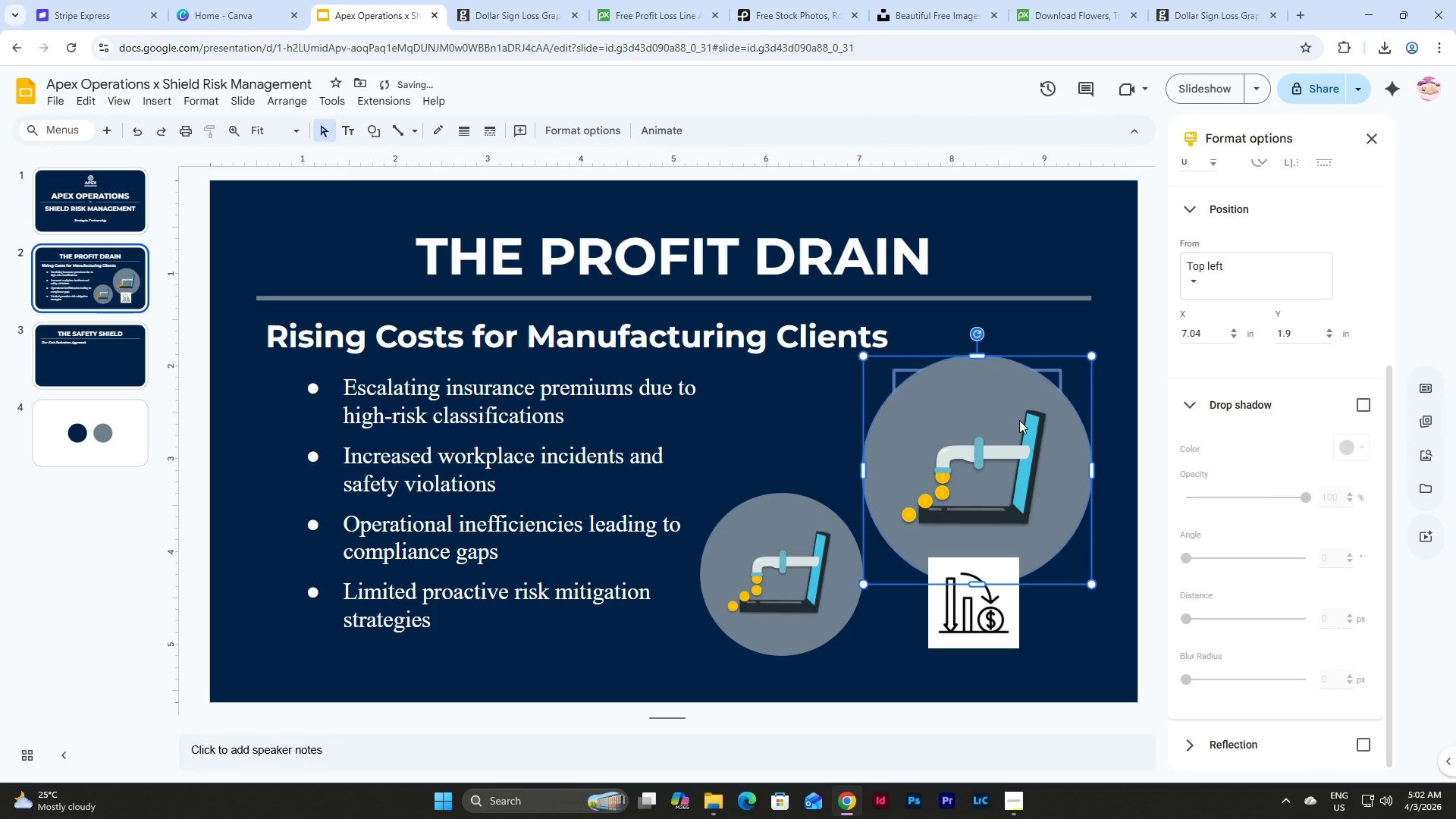 
right_click([1019, 420])
 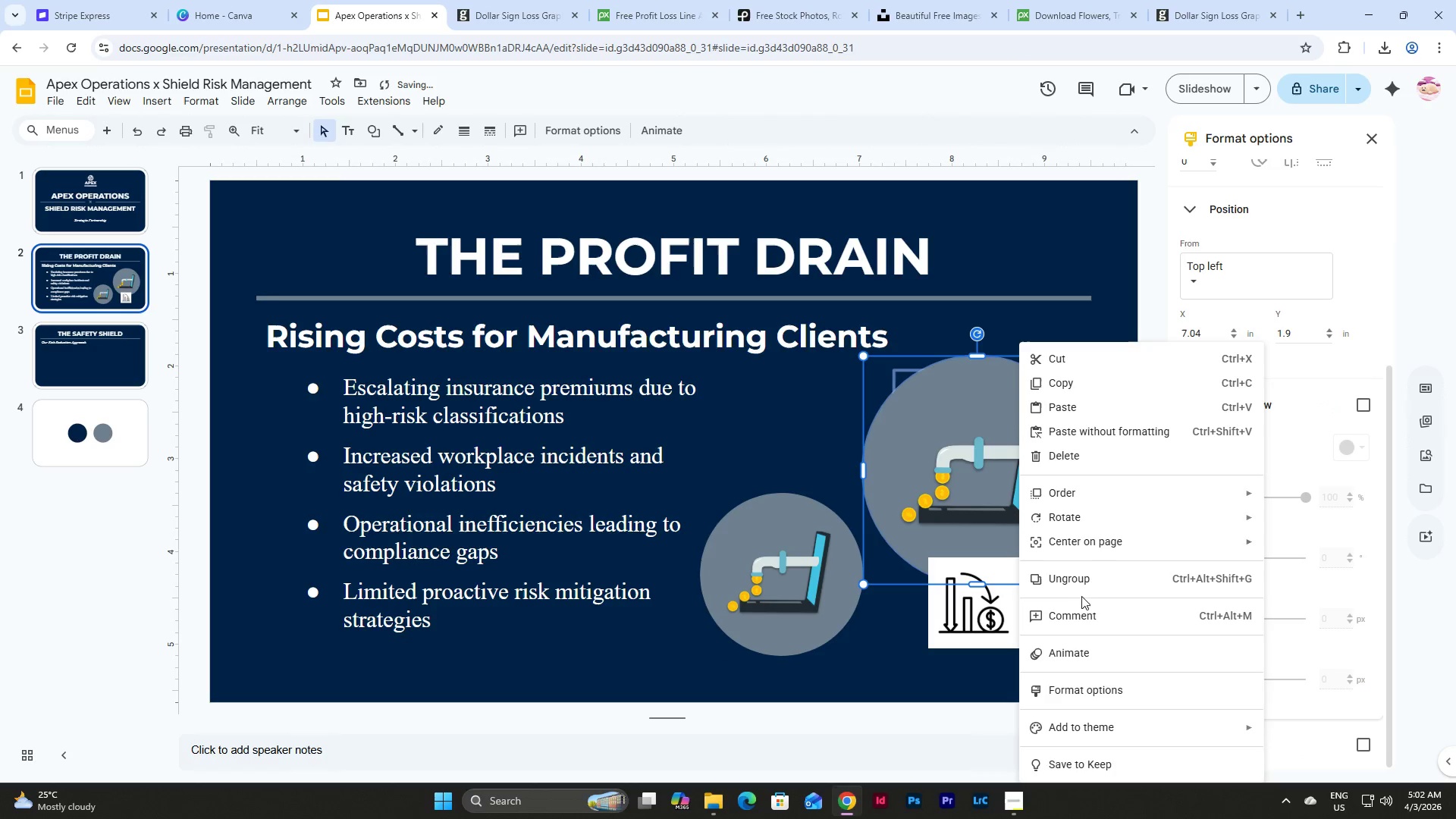 
left_click([1079, 579])
 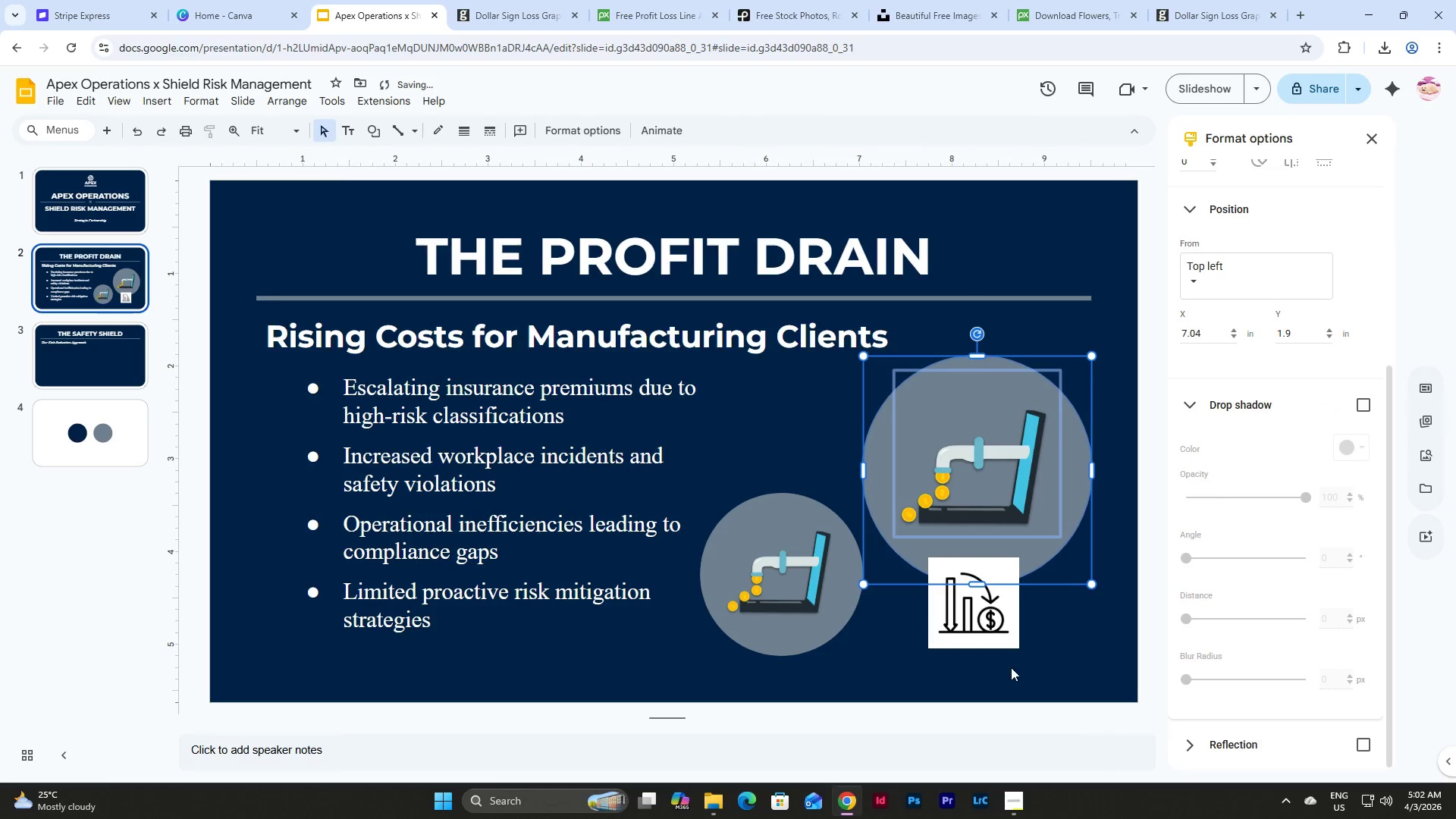 
left_click([1051, 652])
 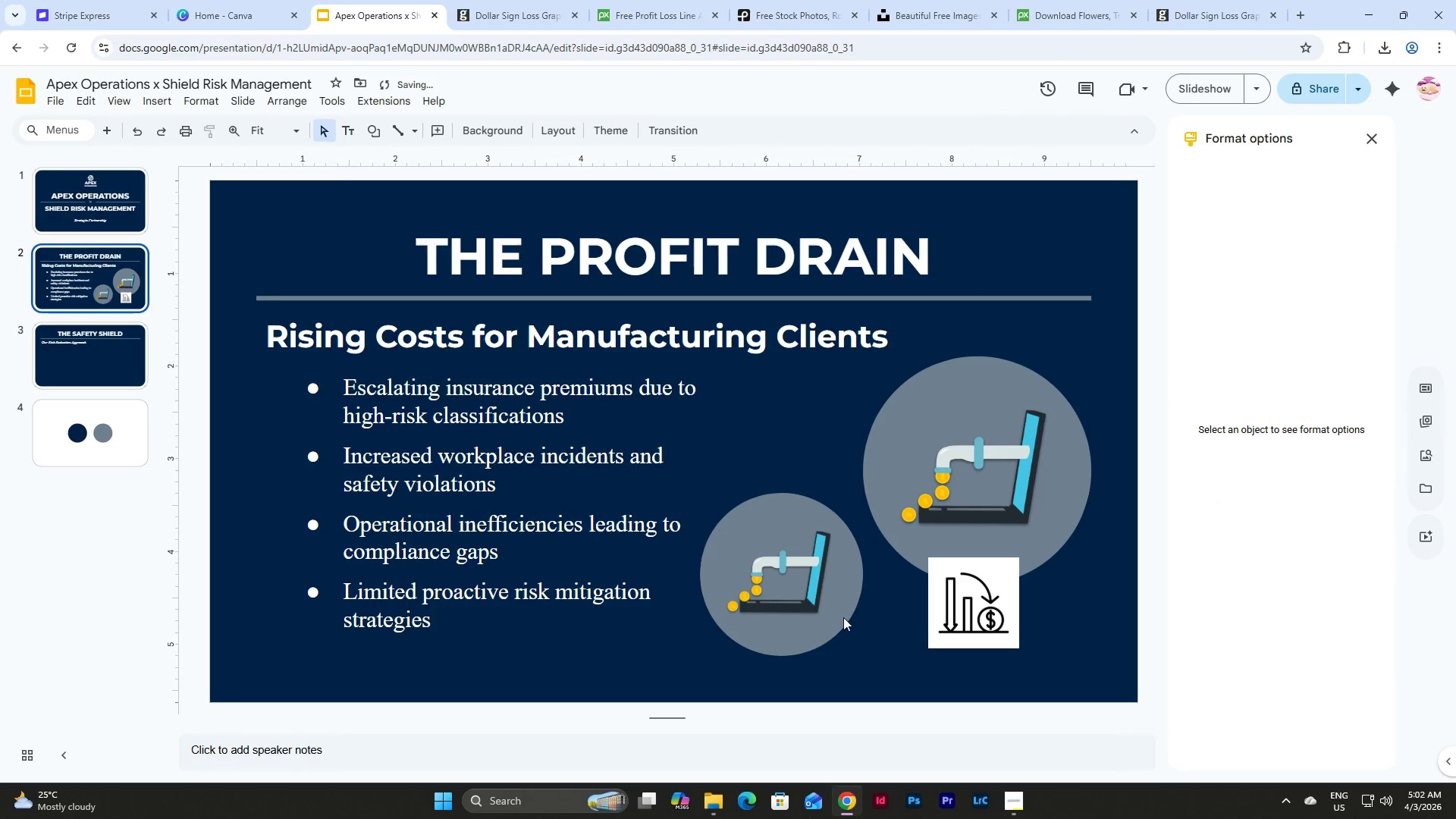 
left_click([789, 589])
 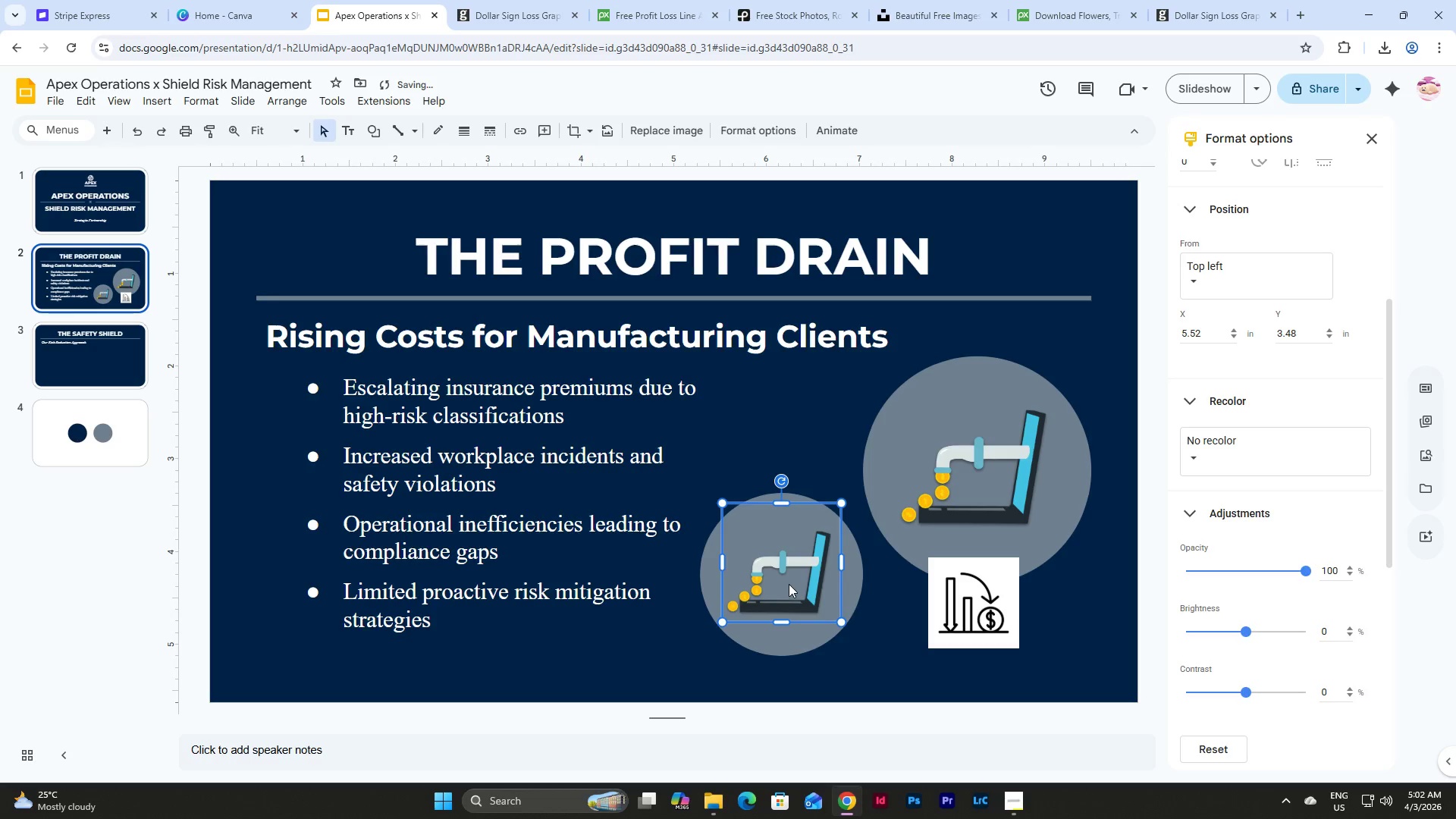 
key(Backspace)
 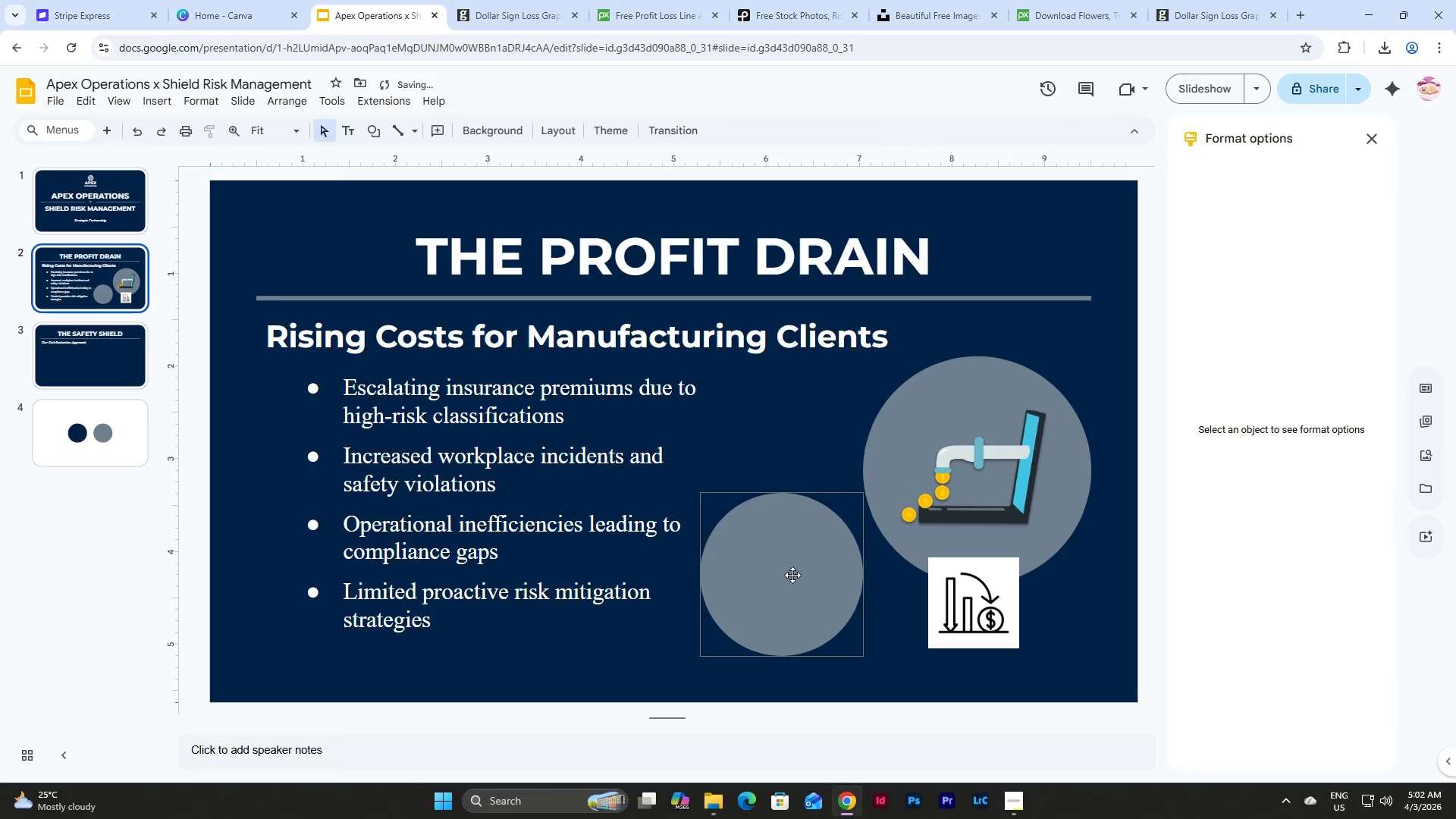 
left_click([792, 575])
 